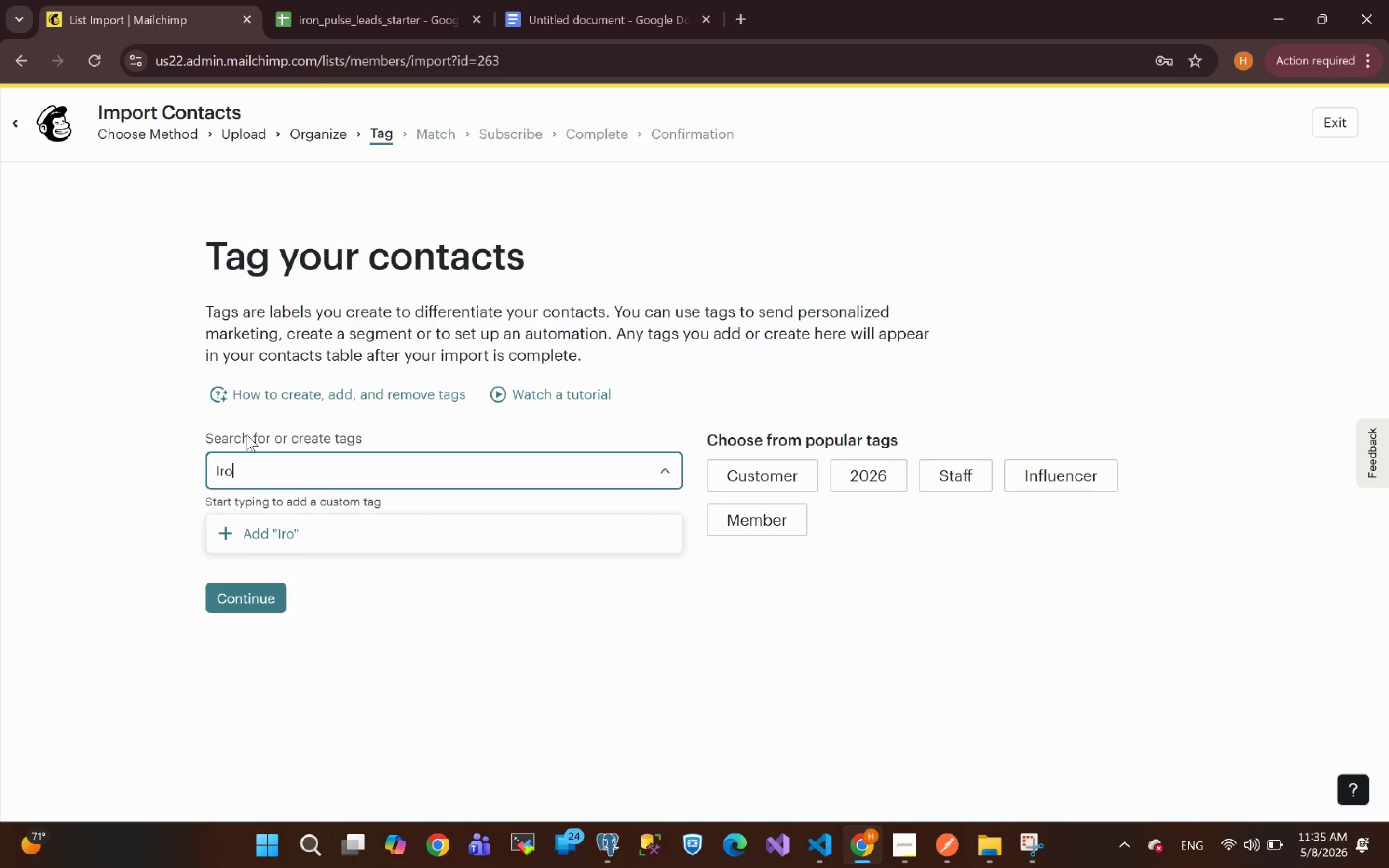 
left_click([308, 545])
 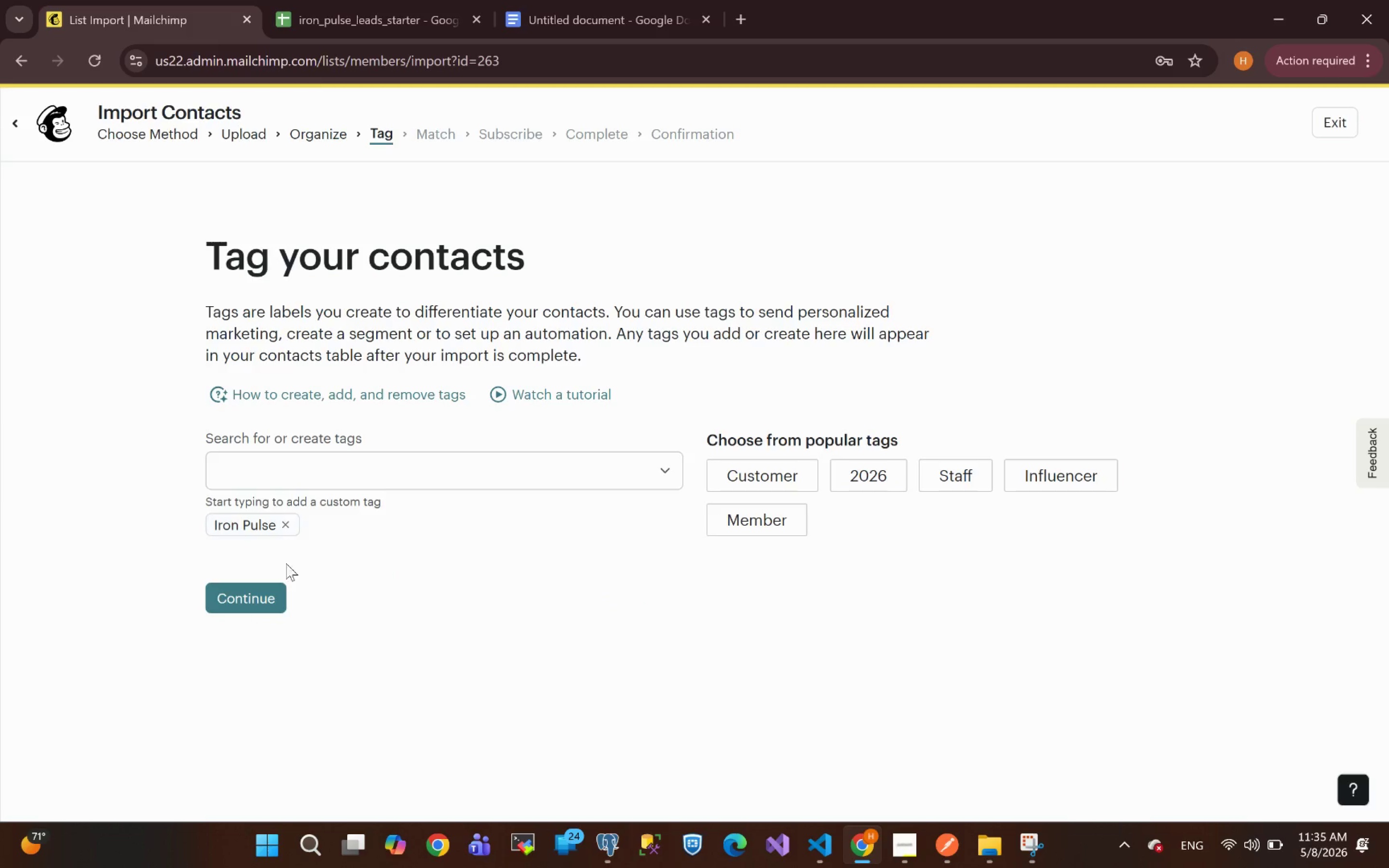 
left_click([249, 592])
 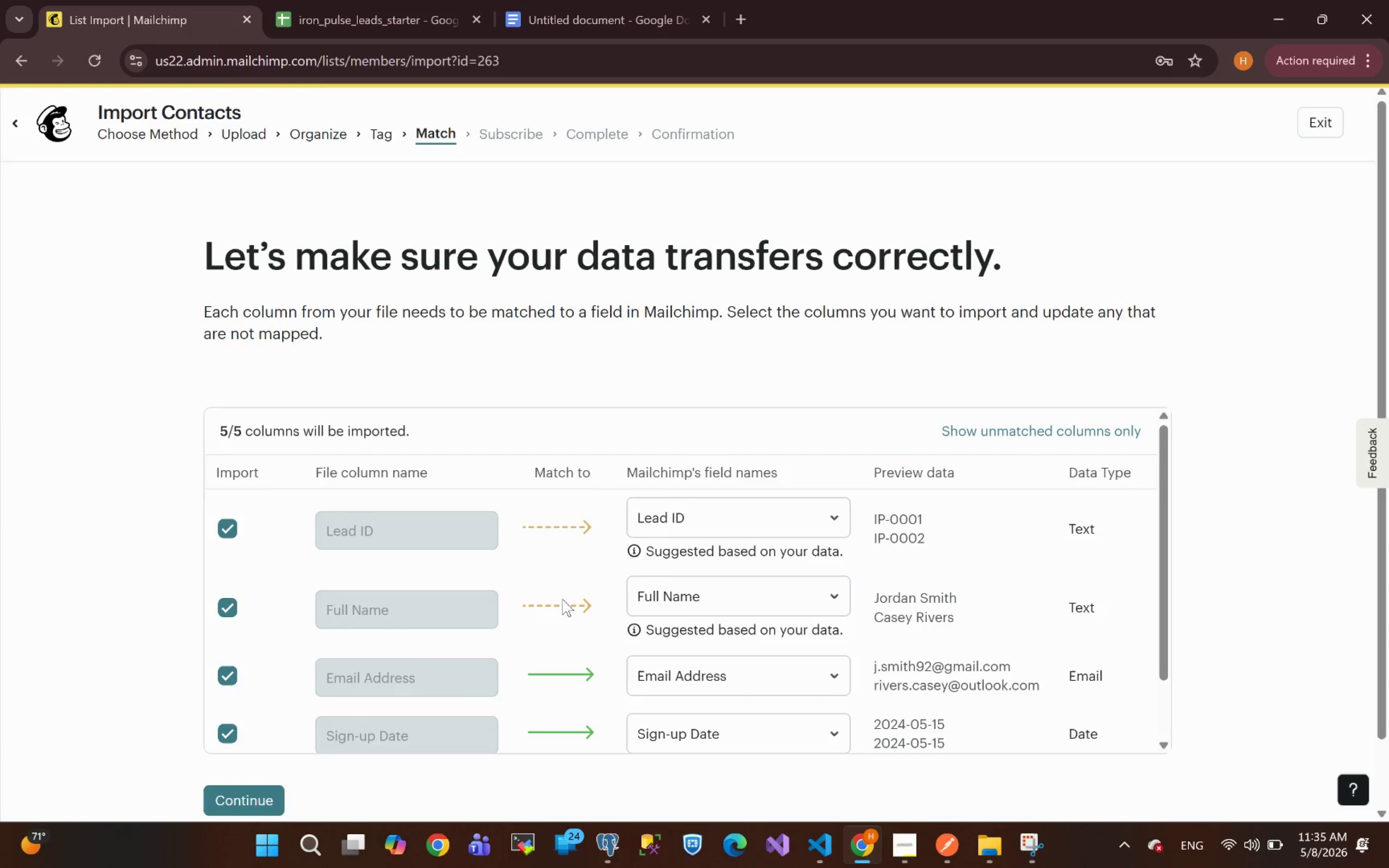 
wait(7.41)
 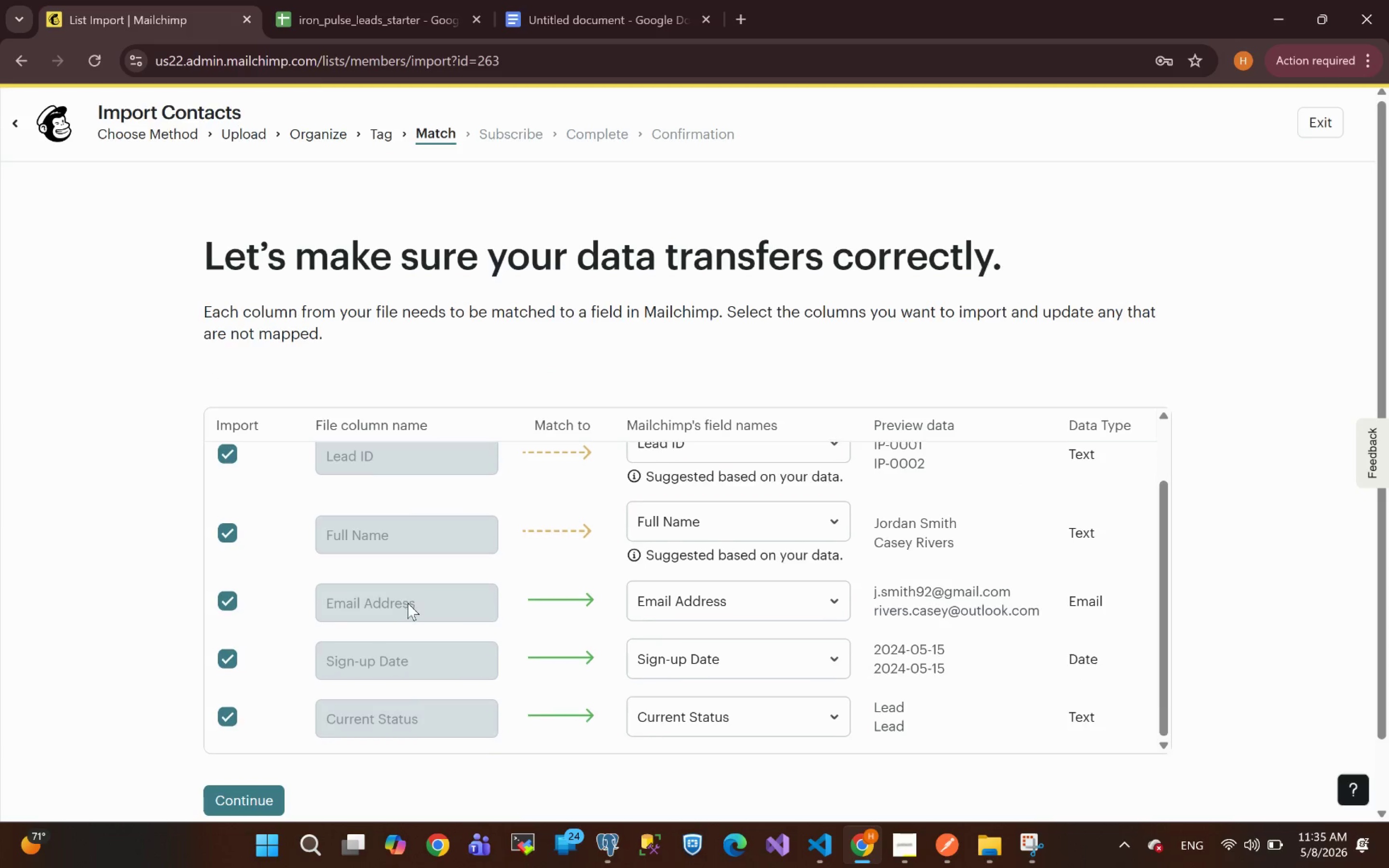 
left_click([692, 602])
 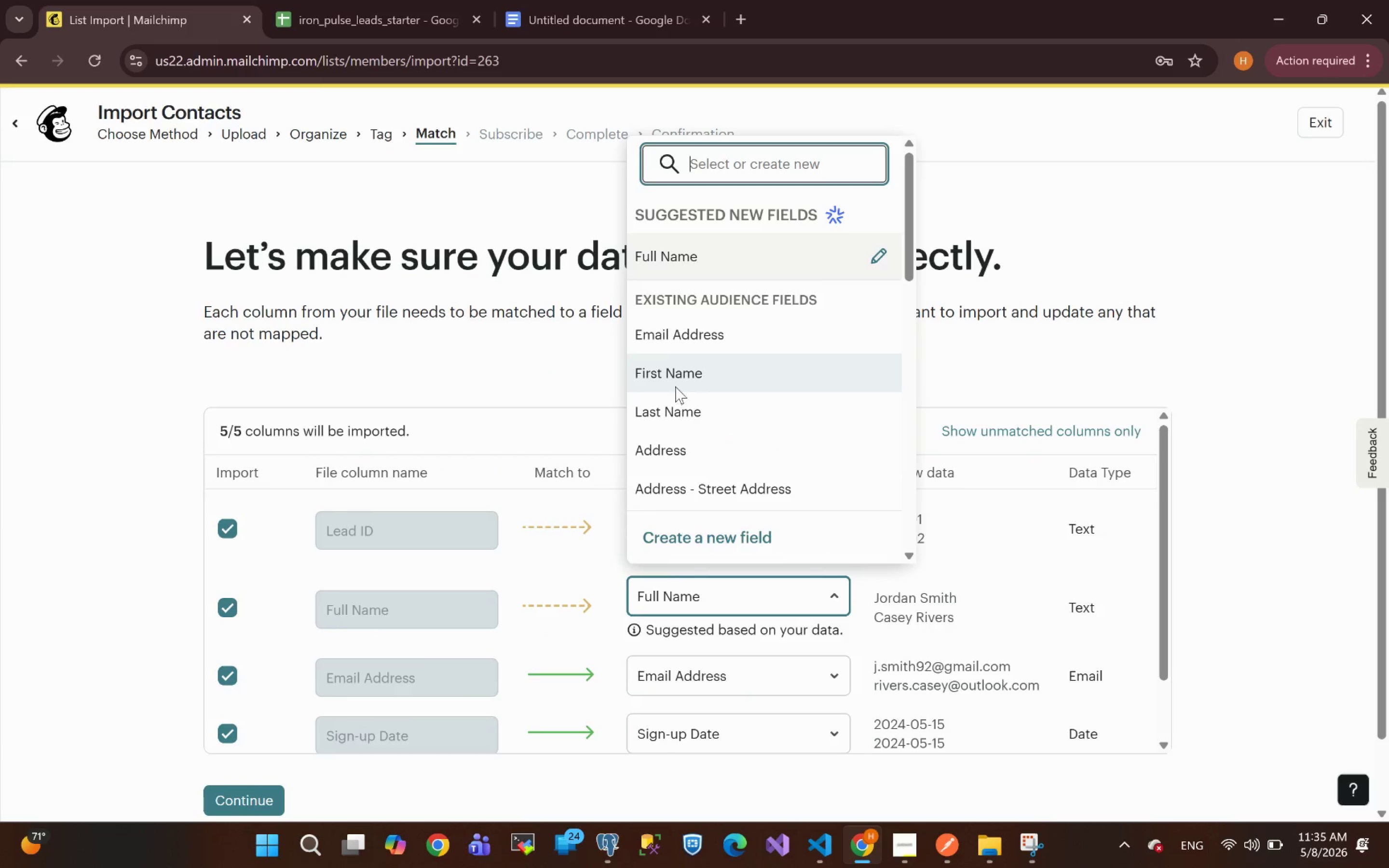 
left_click([671, 379])
 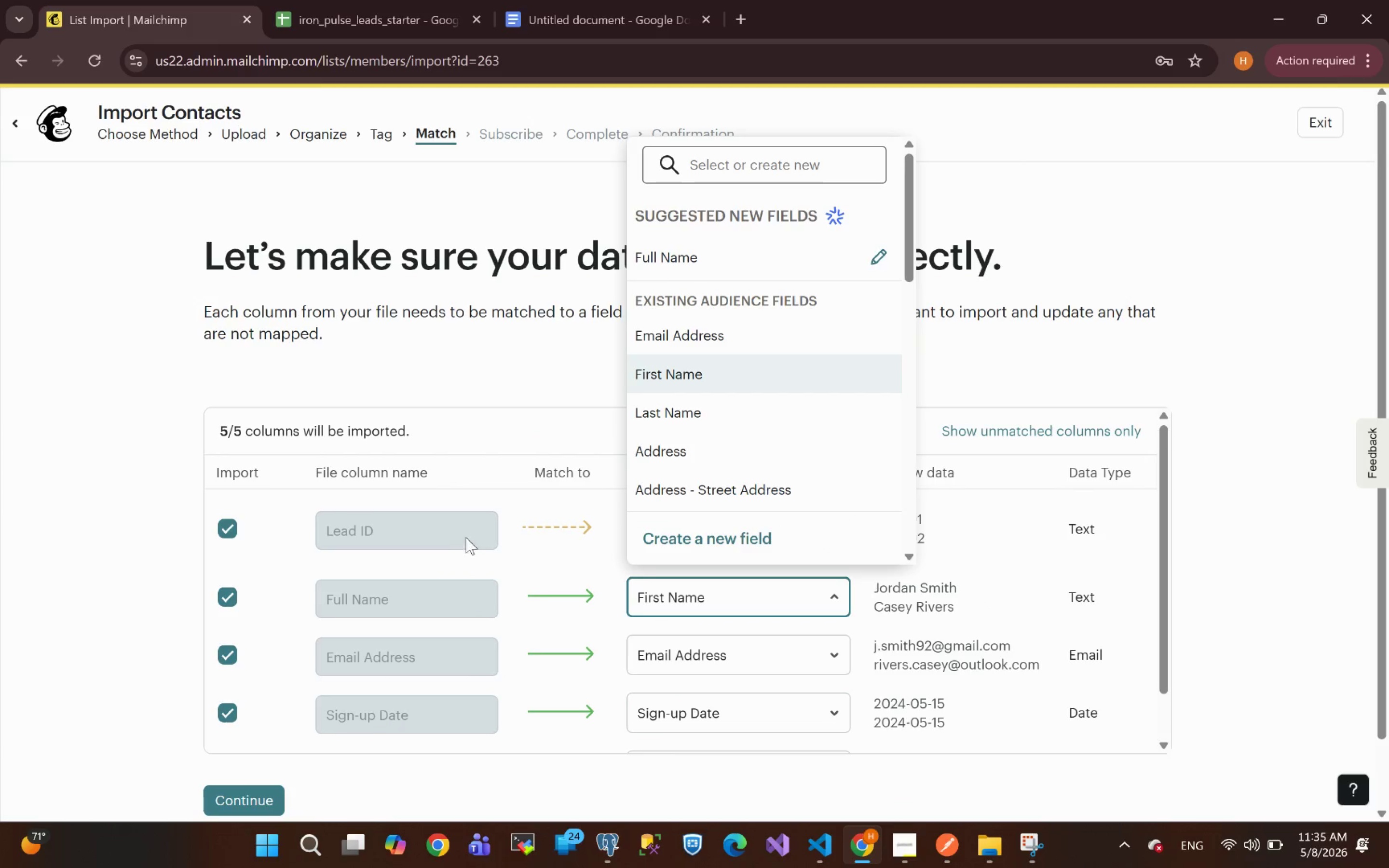 
left_click([1119, 237])
 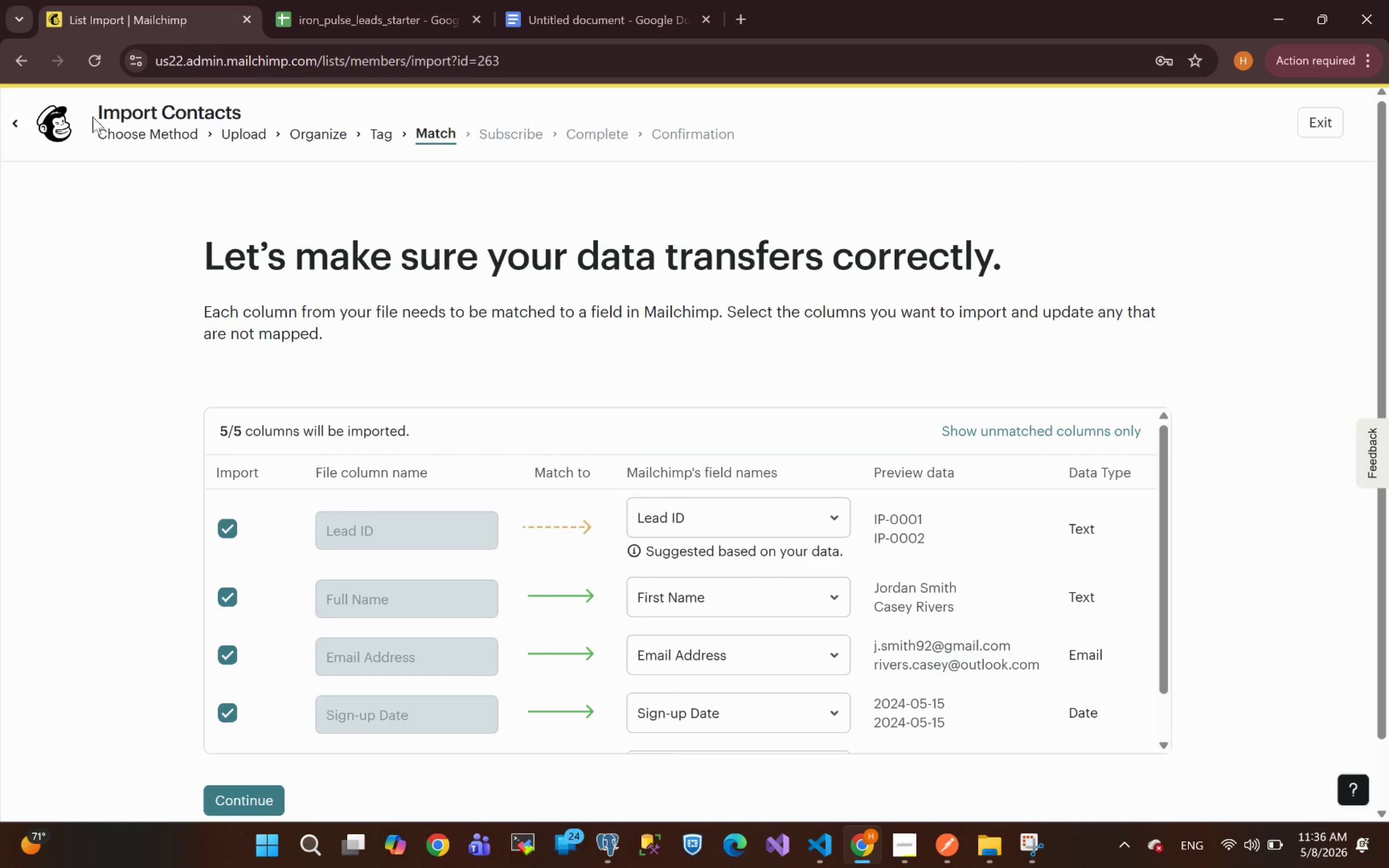 
left_click([59, 132])
 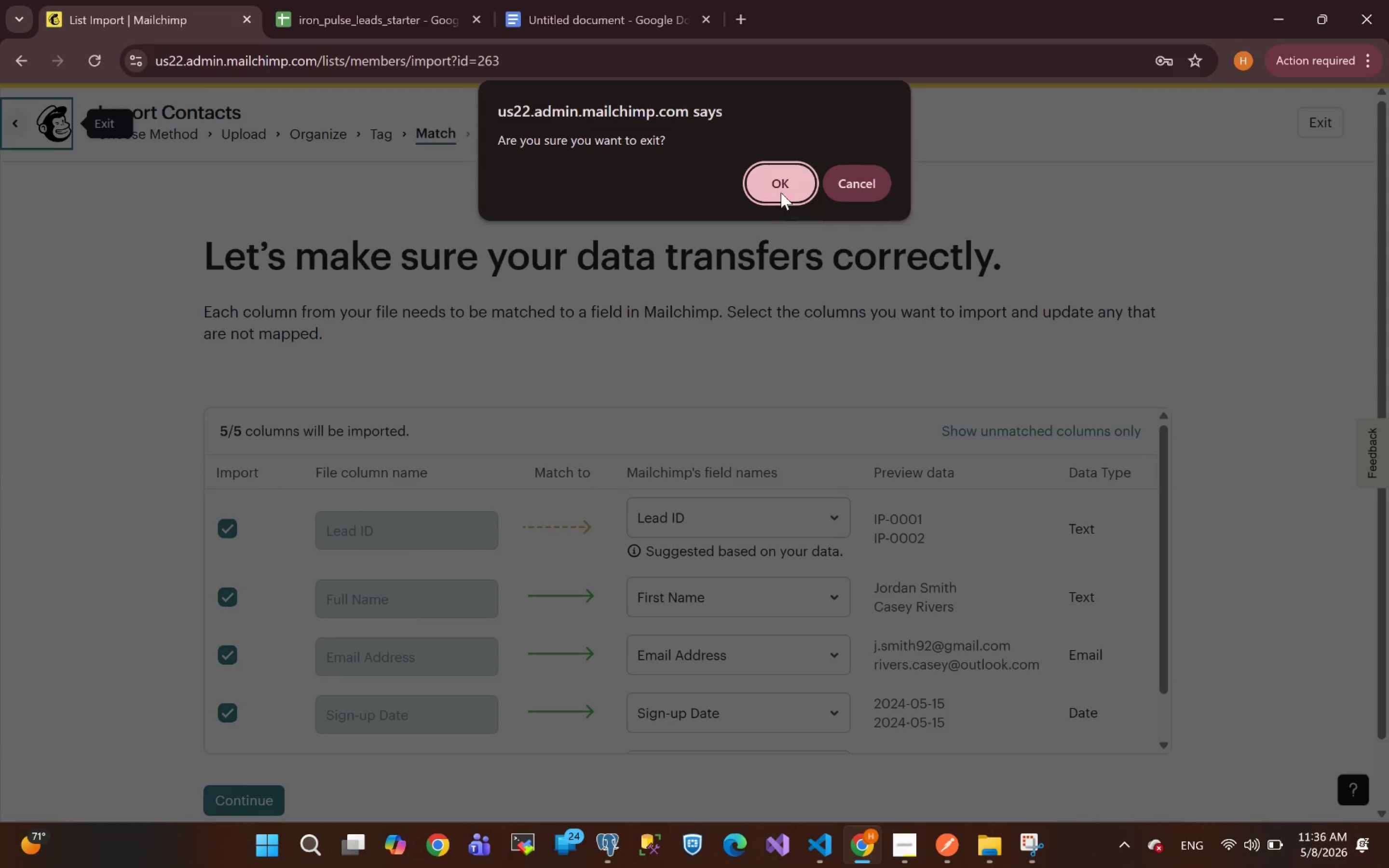 
left_click([781, 190])
 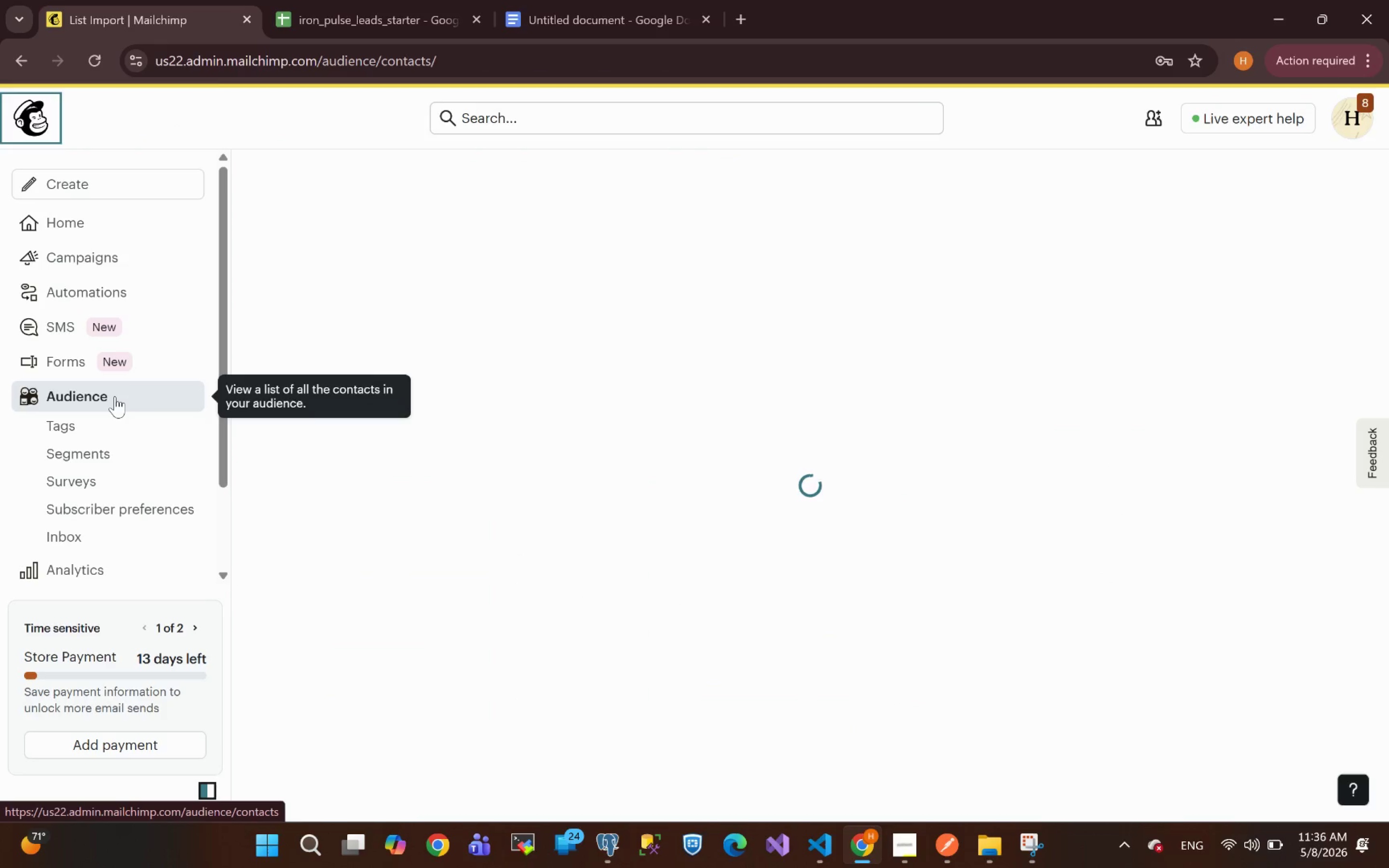 
left_click([115, 396])
 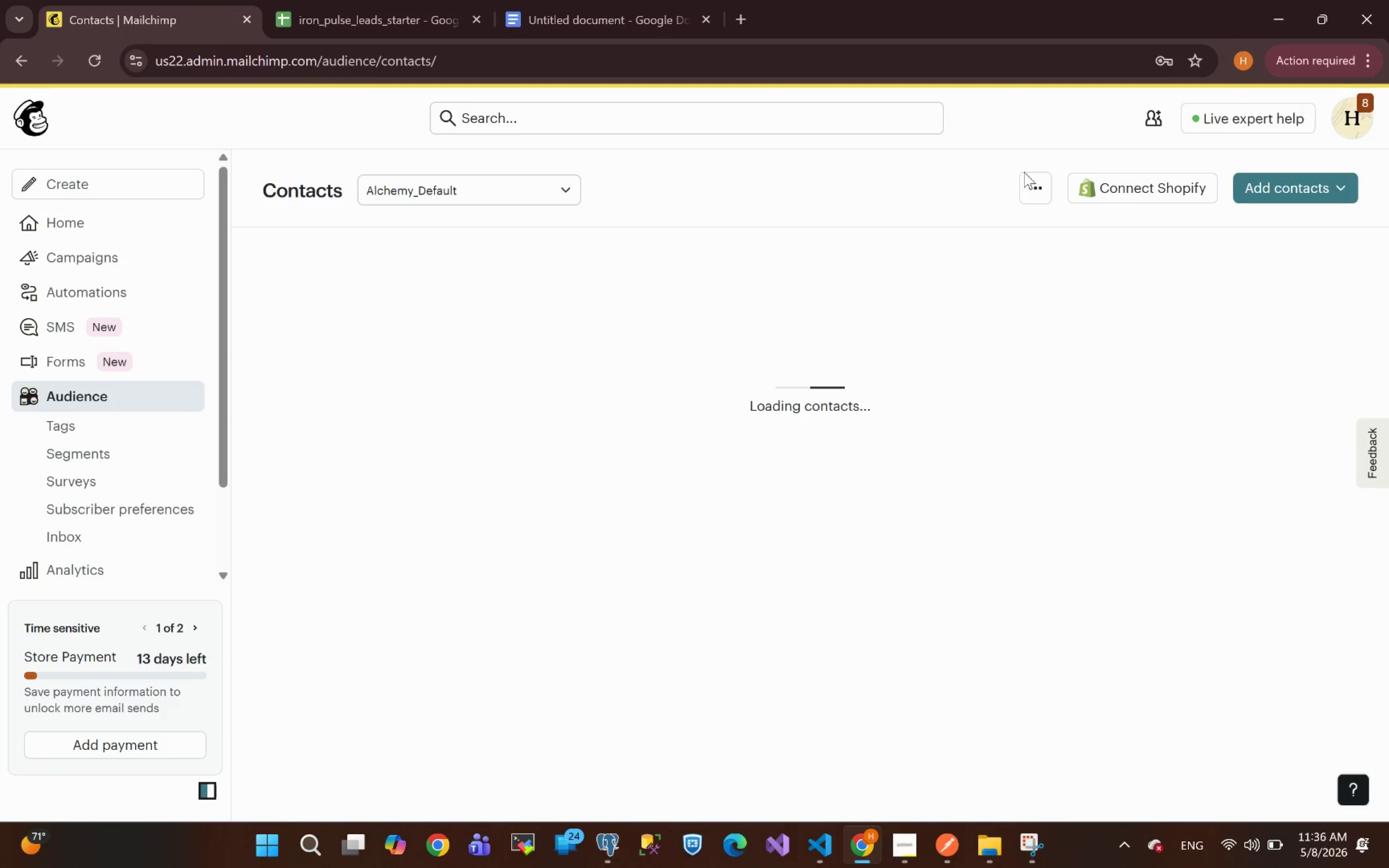 
left_click([1032, 185])
 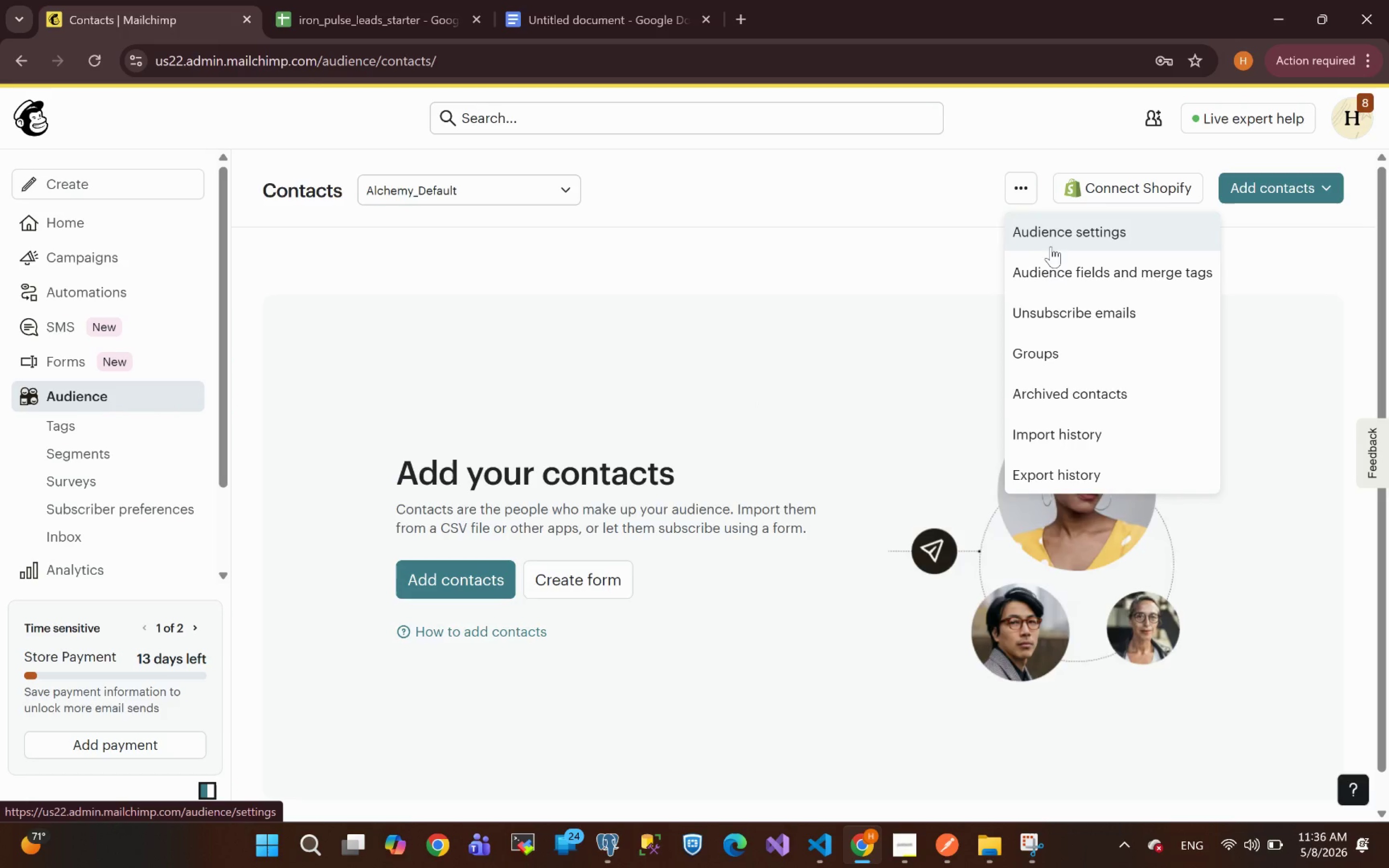 
left_click([1041, 276])
 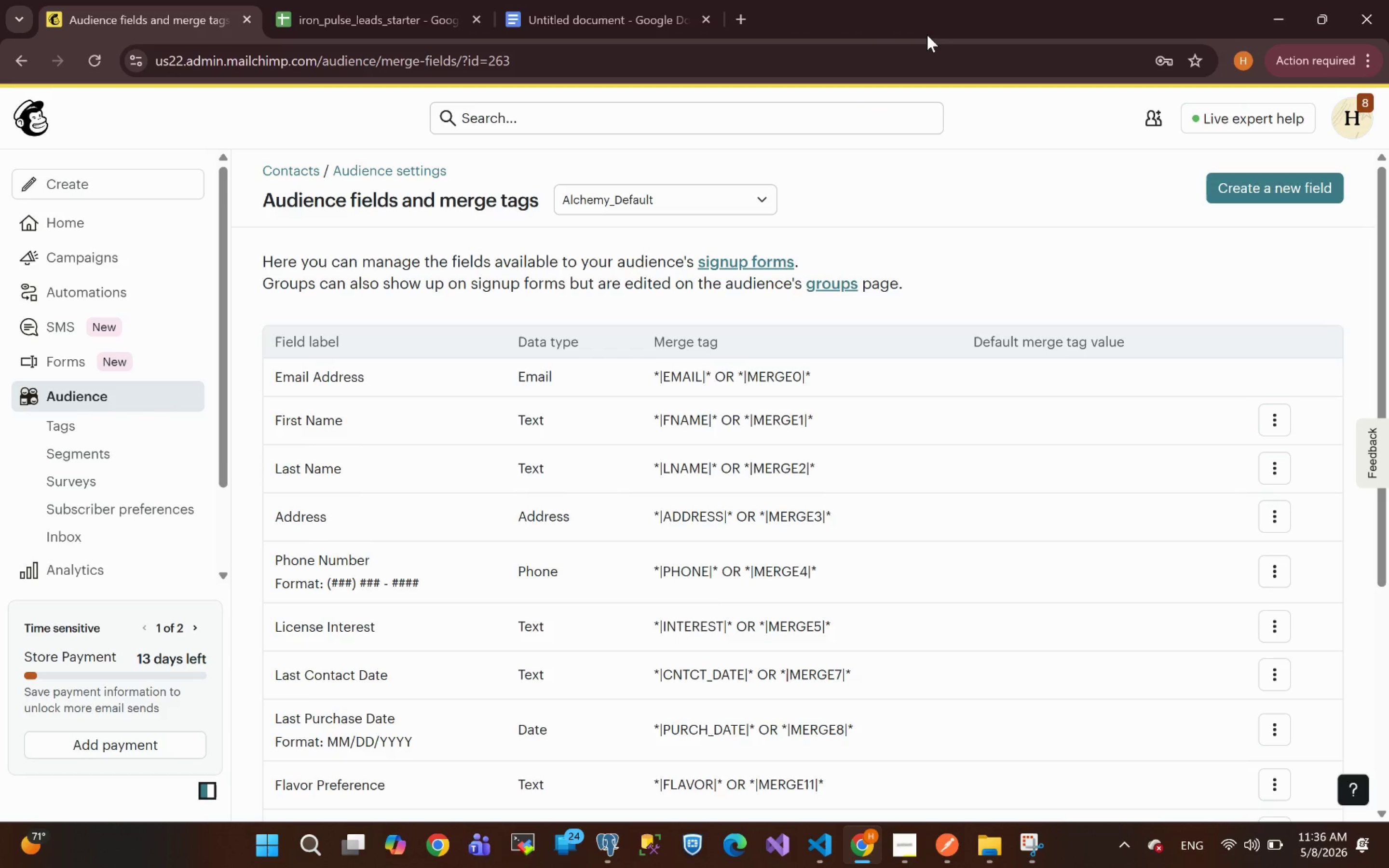 
wait(19.25)
 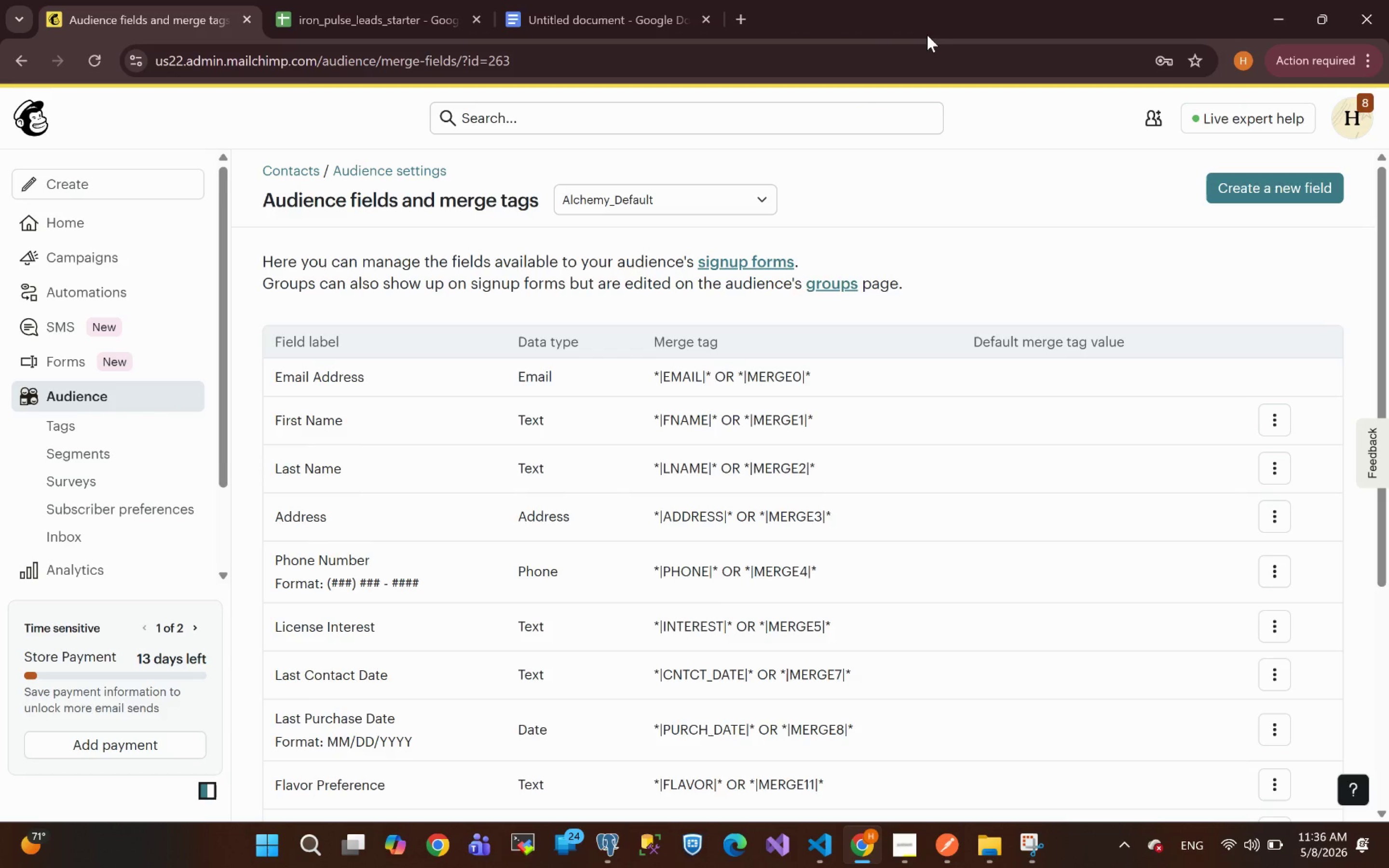 
left_click([337, 10])
 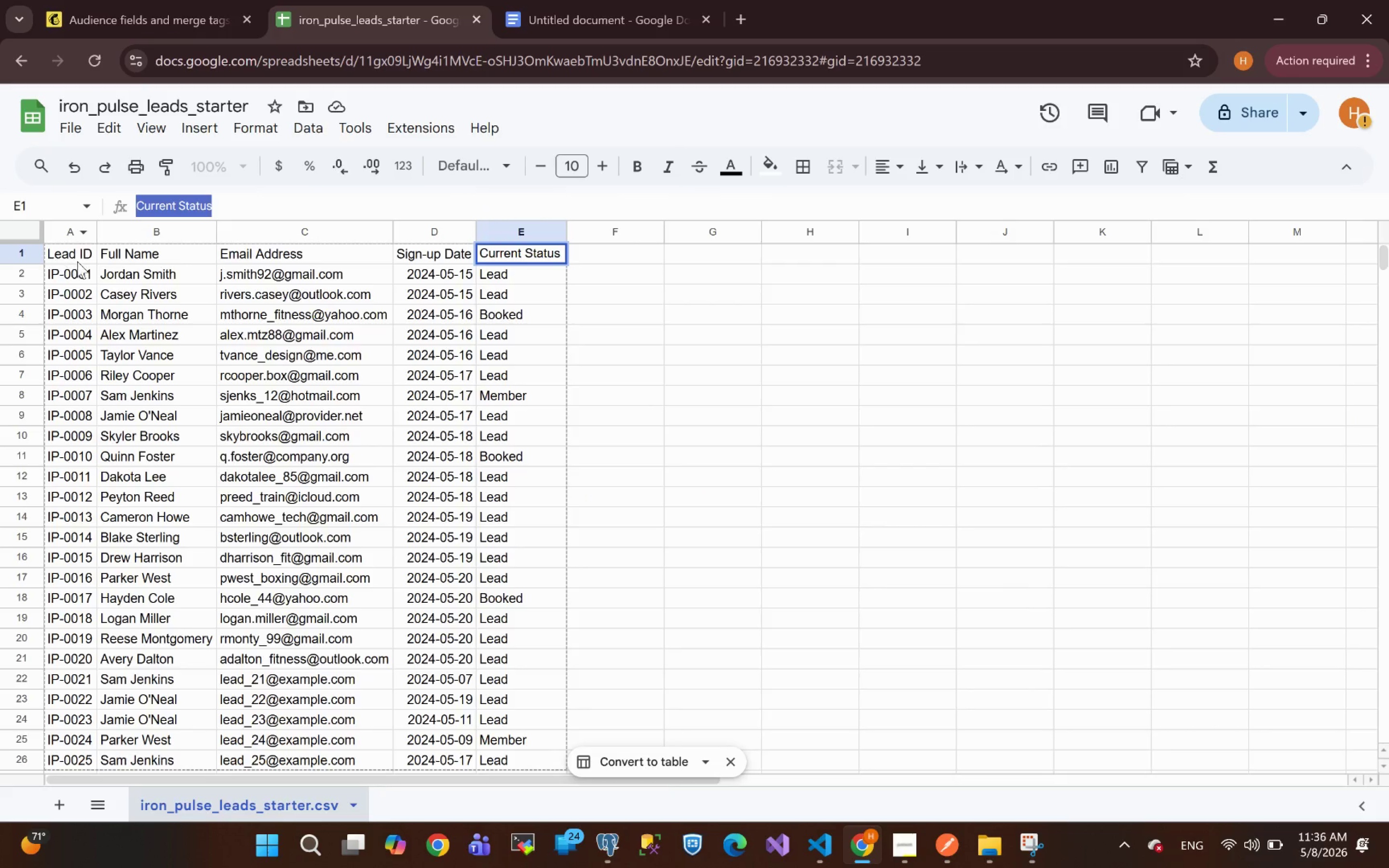 
left_click([76, 253])
 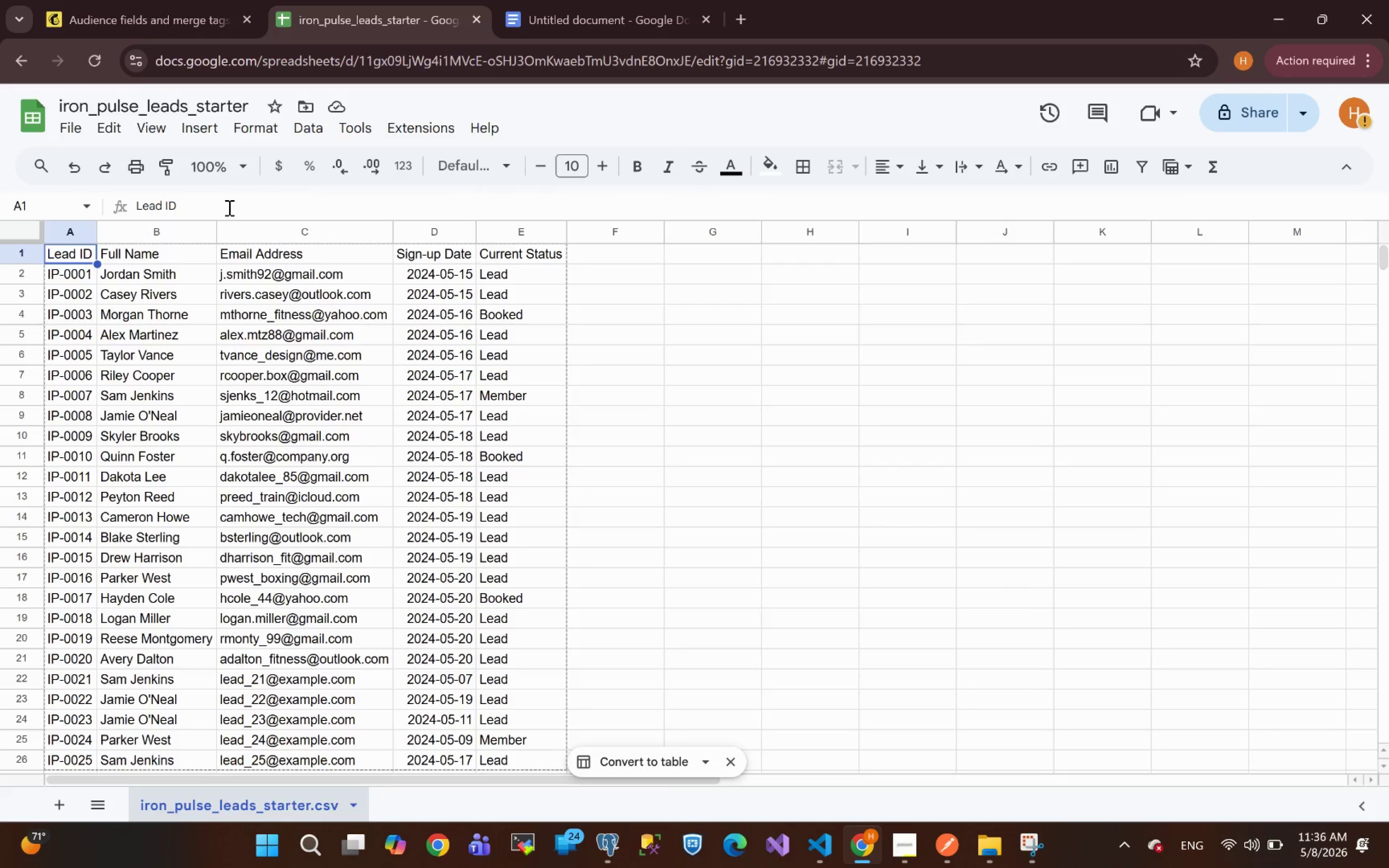 
left_click_drag(start_coordinate=[216, 211], to_coordinate=[4, 211])
 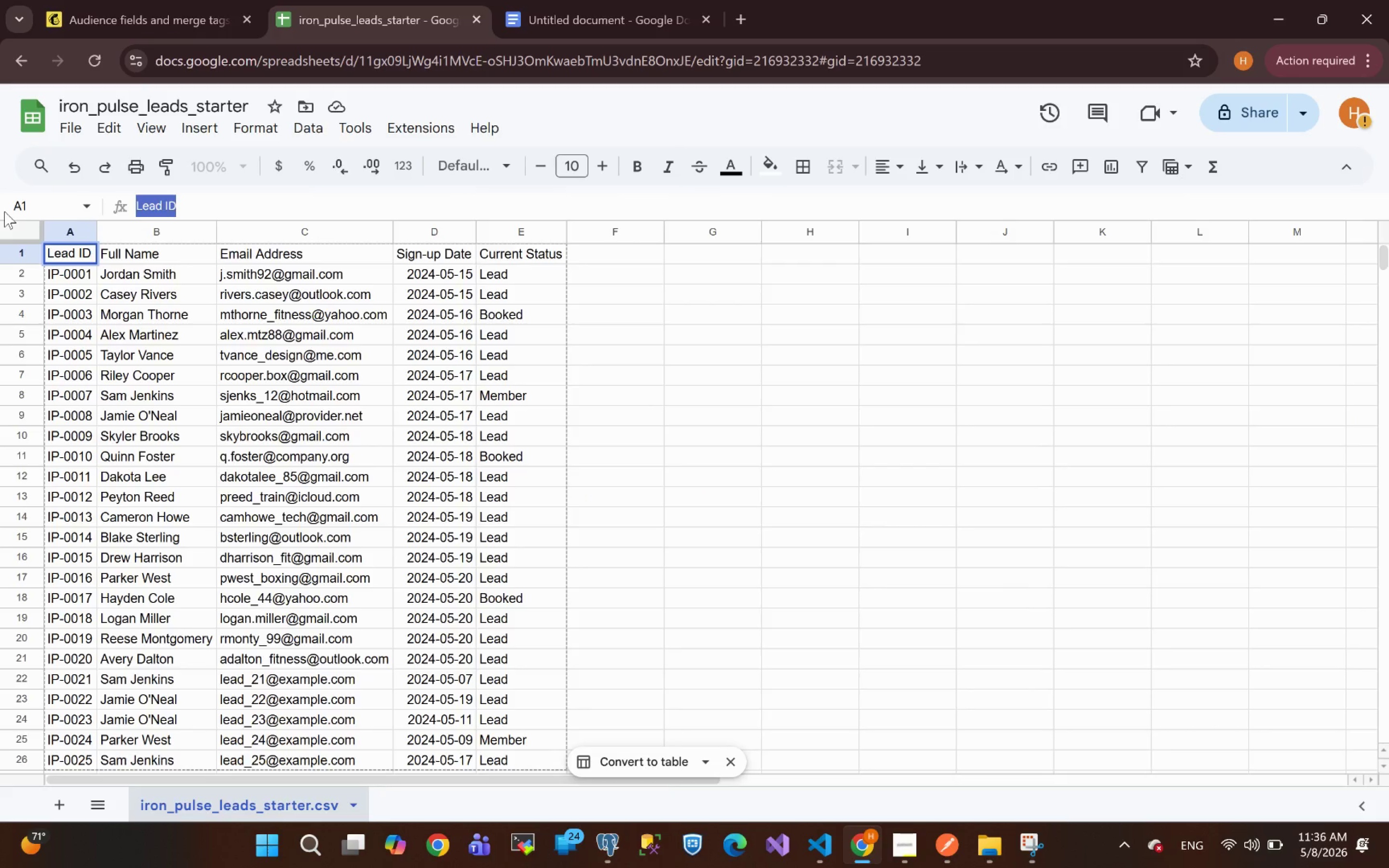 
key(Control+C)
 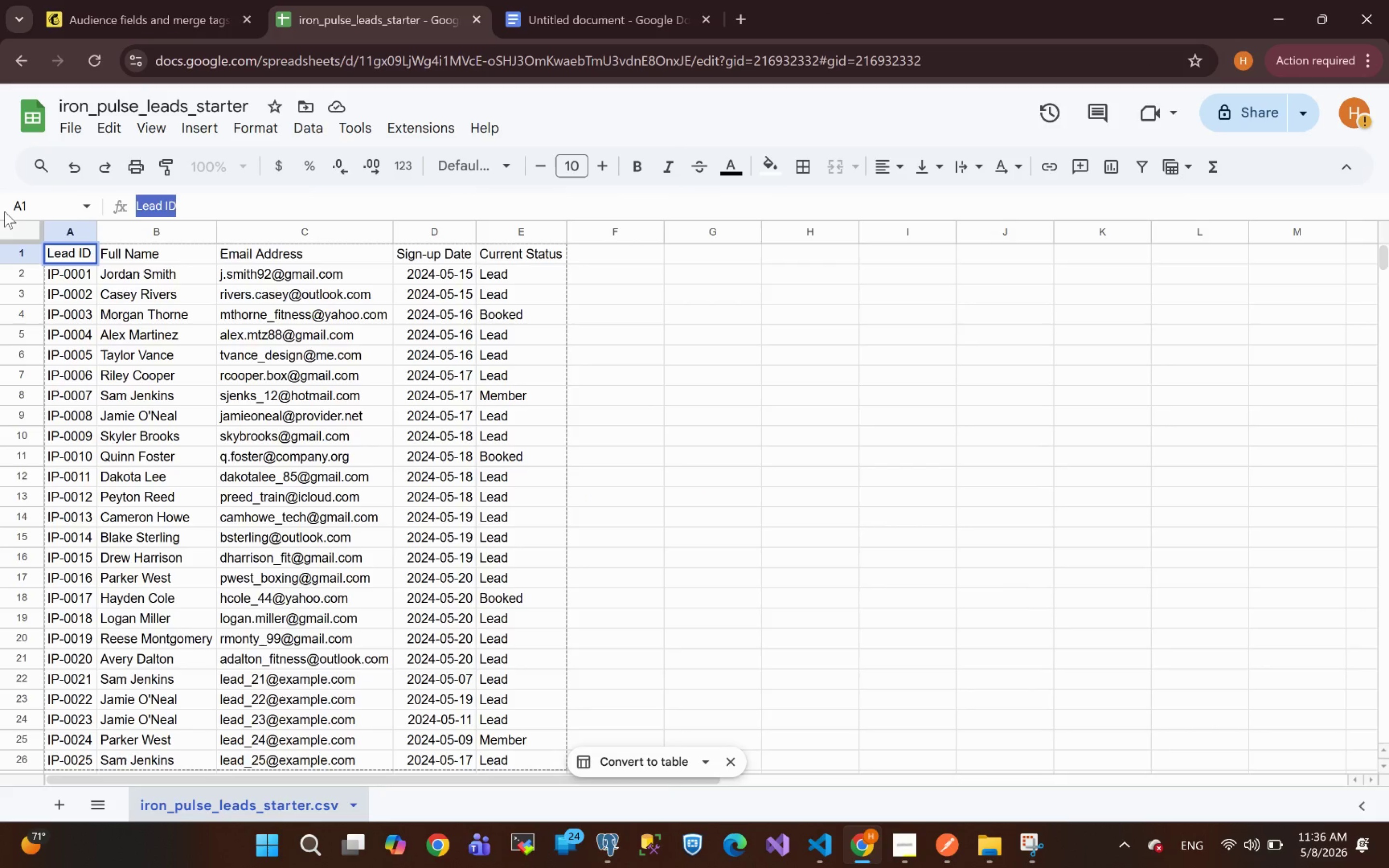 
key(Control+C)
 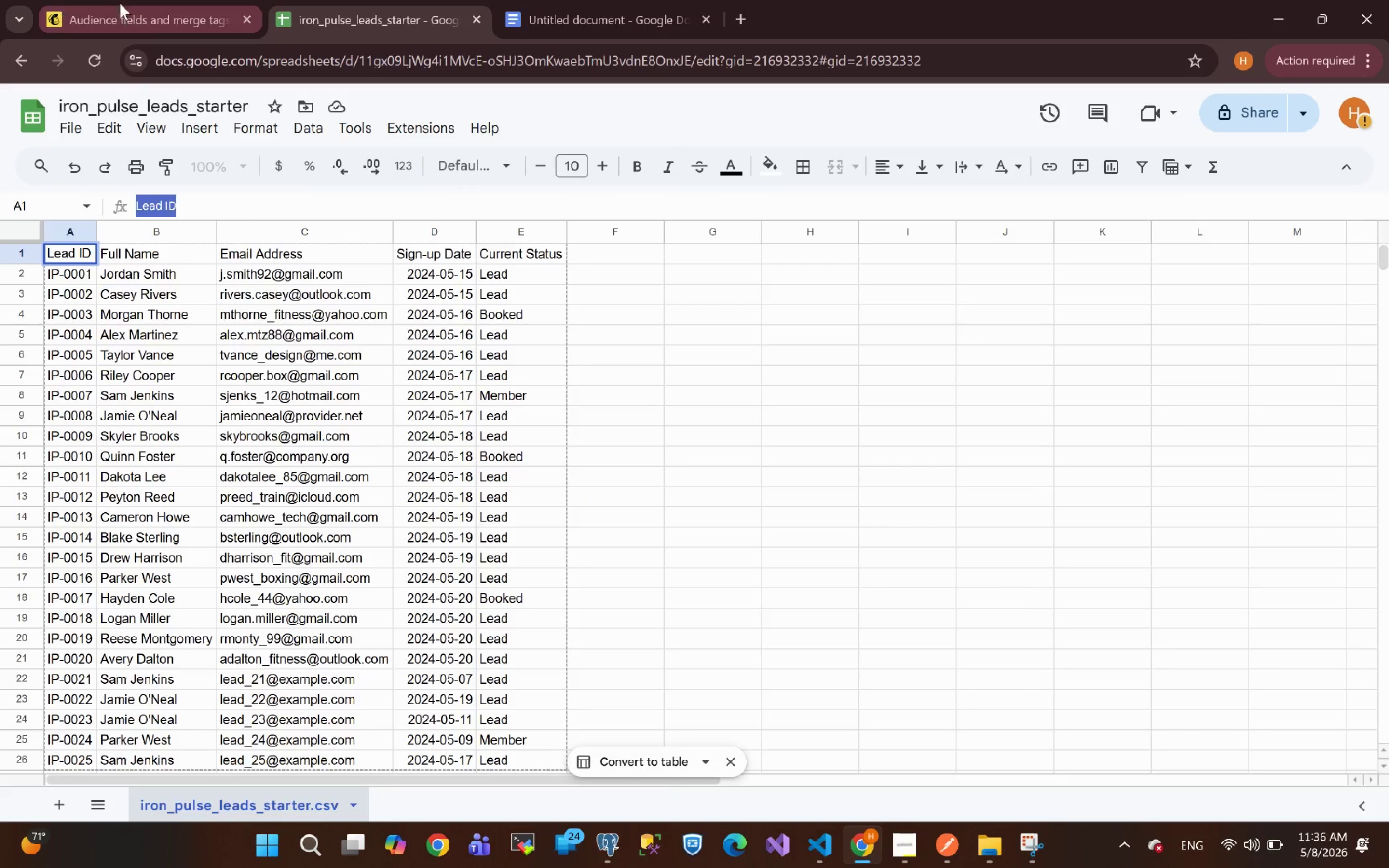 
left_click([150, 14])
 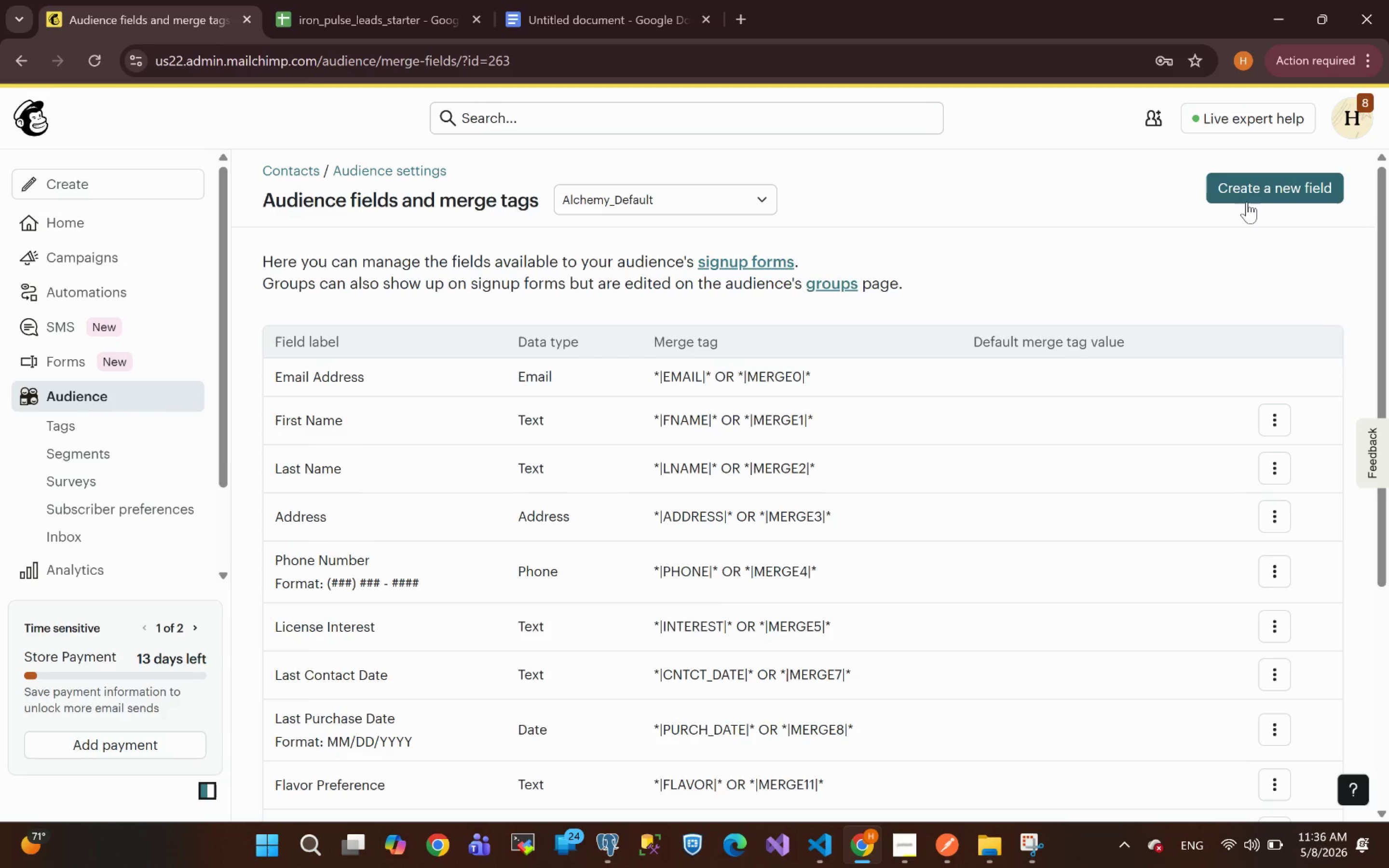 
left_click([1246, 183])
 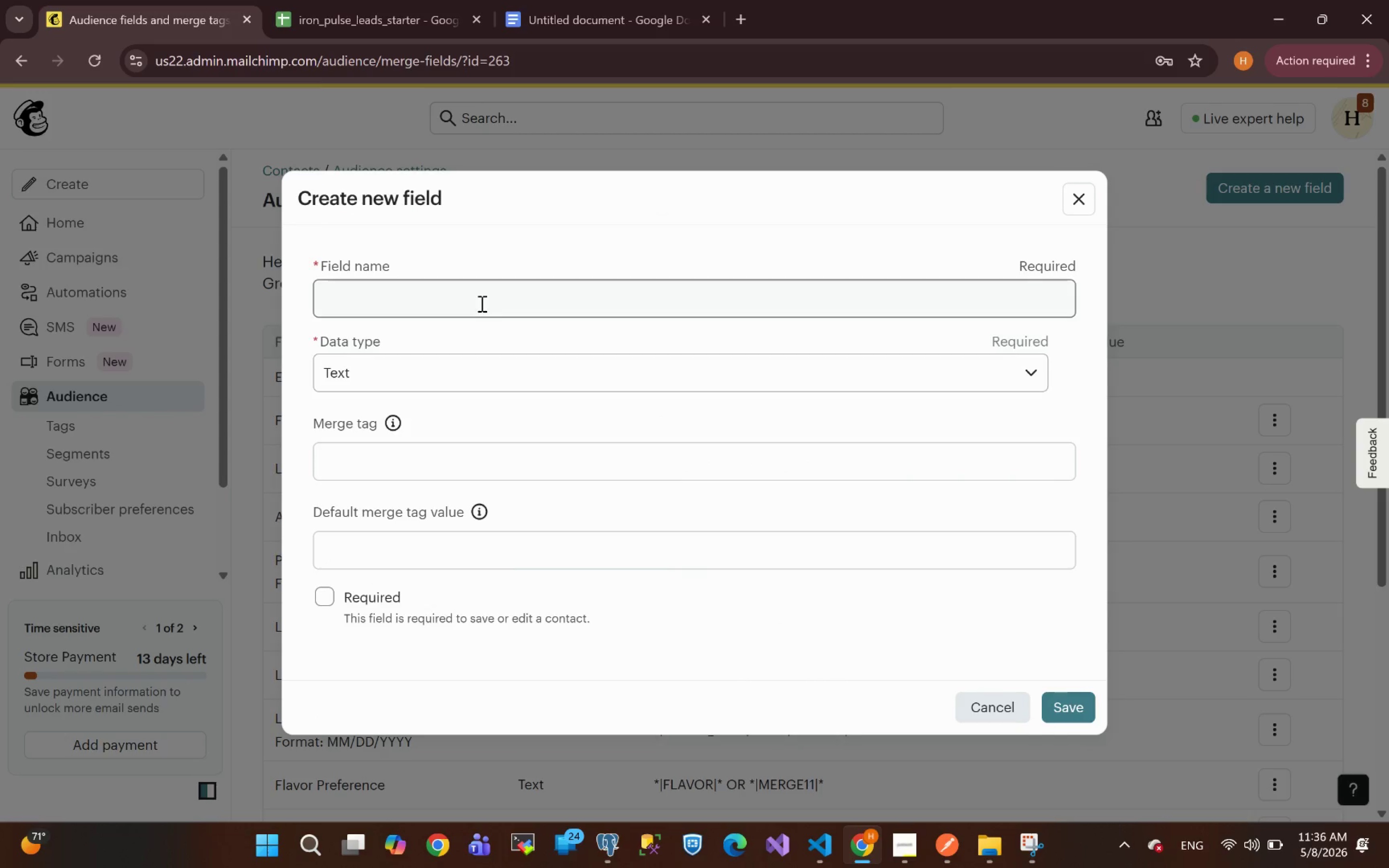 
left_click([411, 303])
 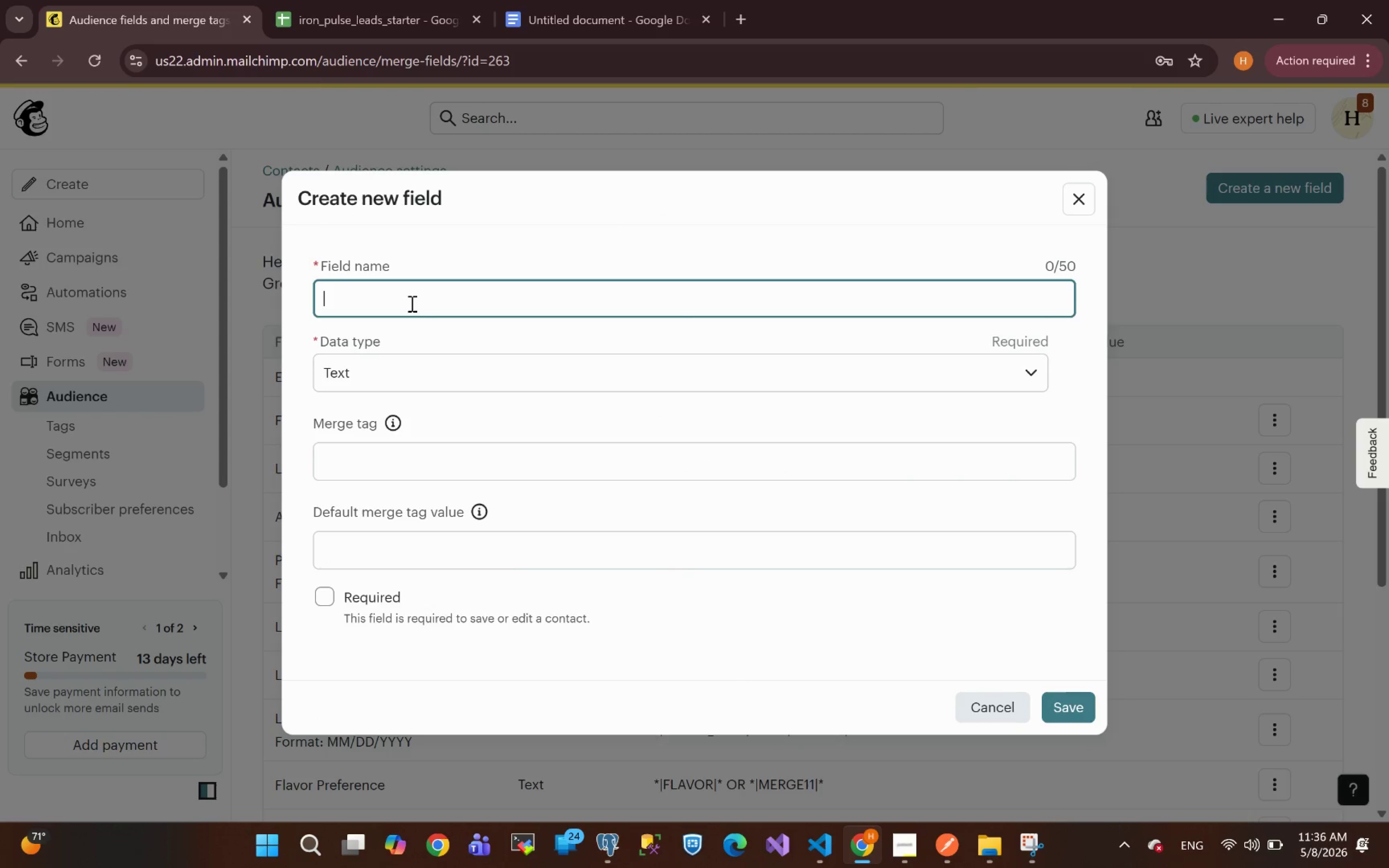 
key(Control+V)
 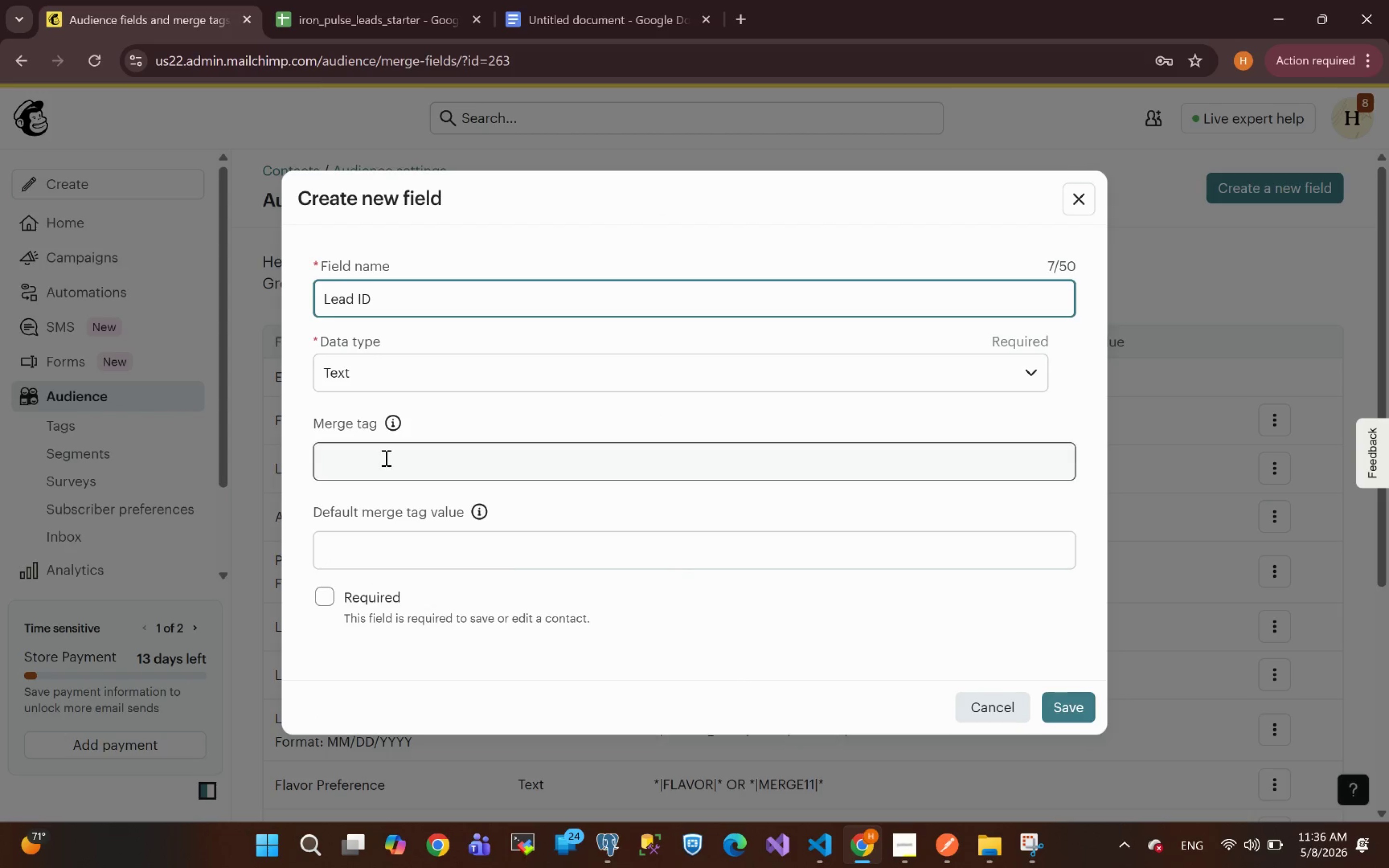 
left_click([378, 458])
 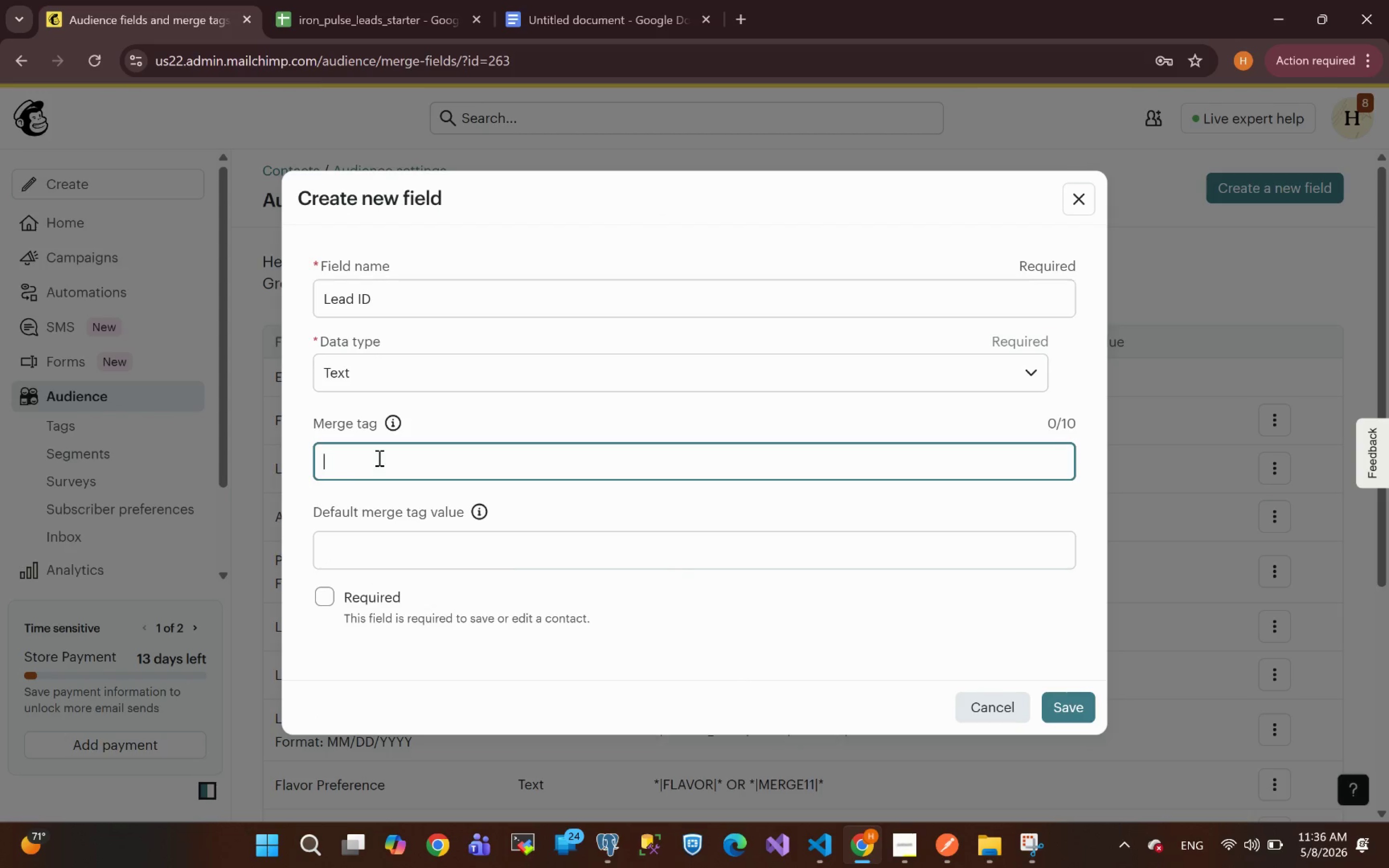 
key(Control+V)
 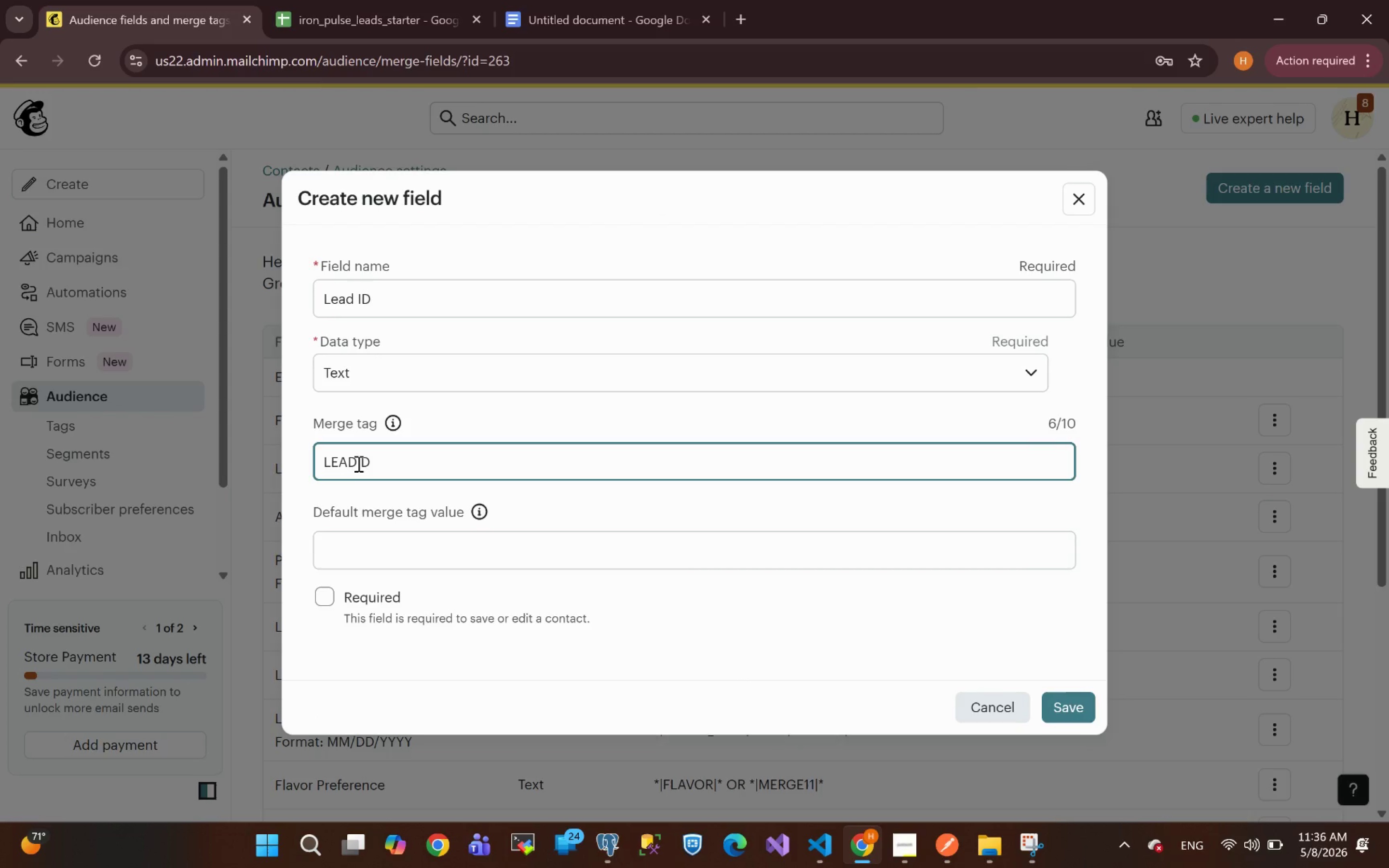 
left_click([357, 463])
 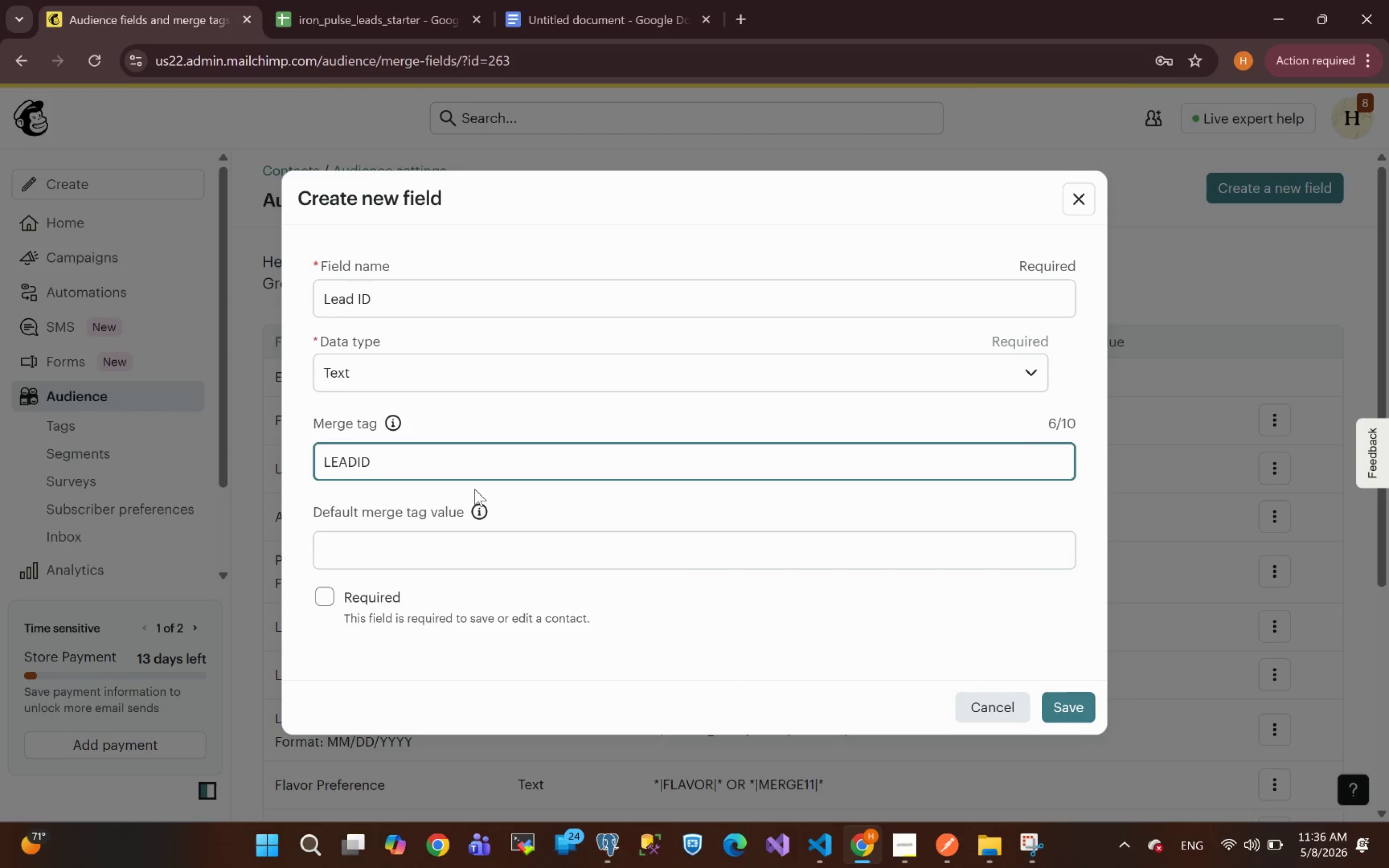 
key(Shift+Minus)
 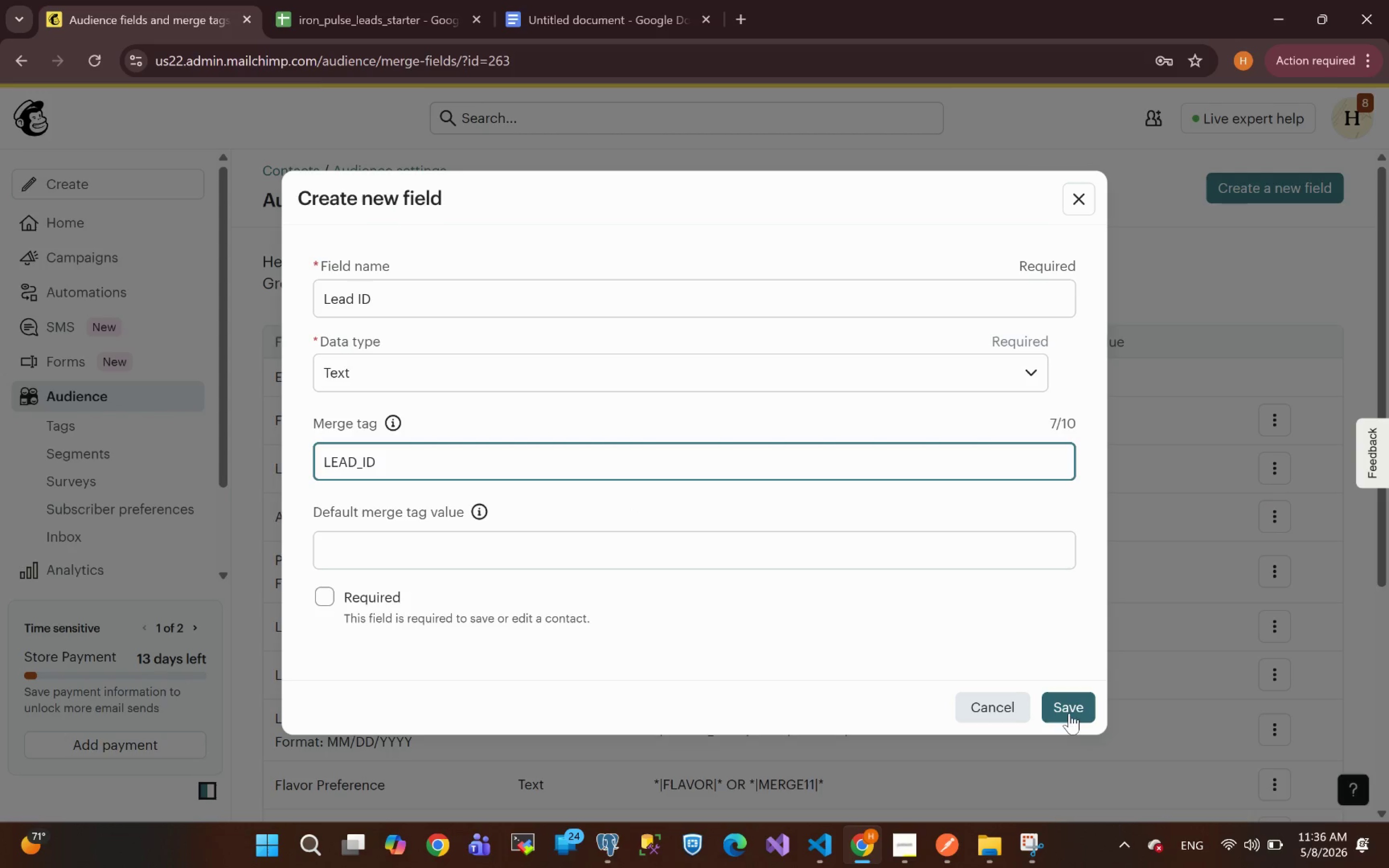 
left_click([1061, 714])
 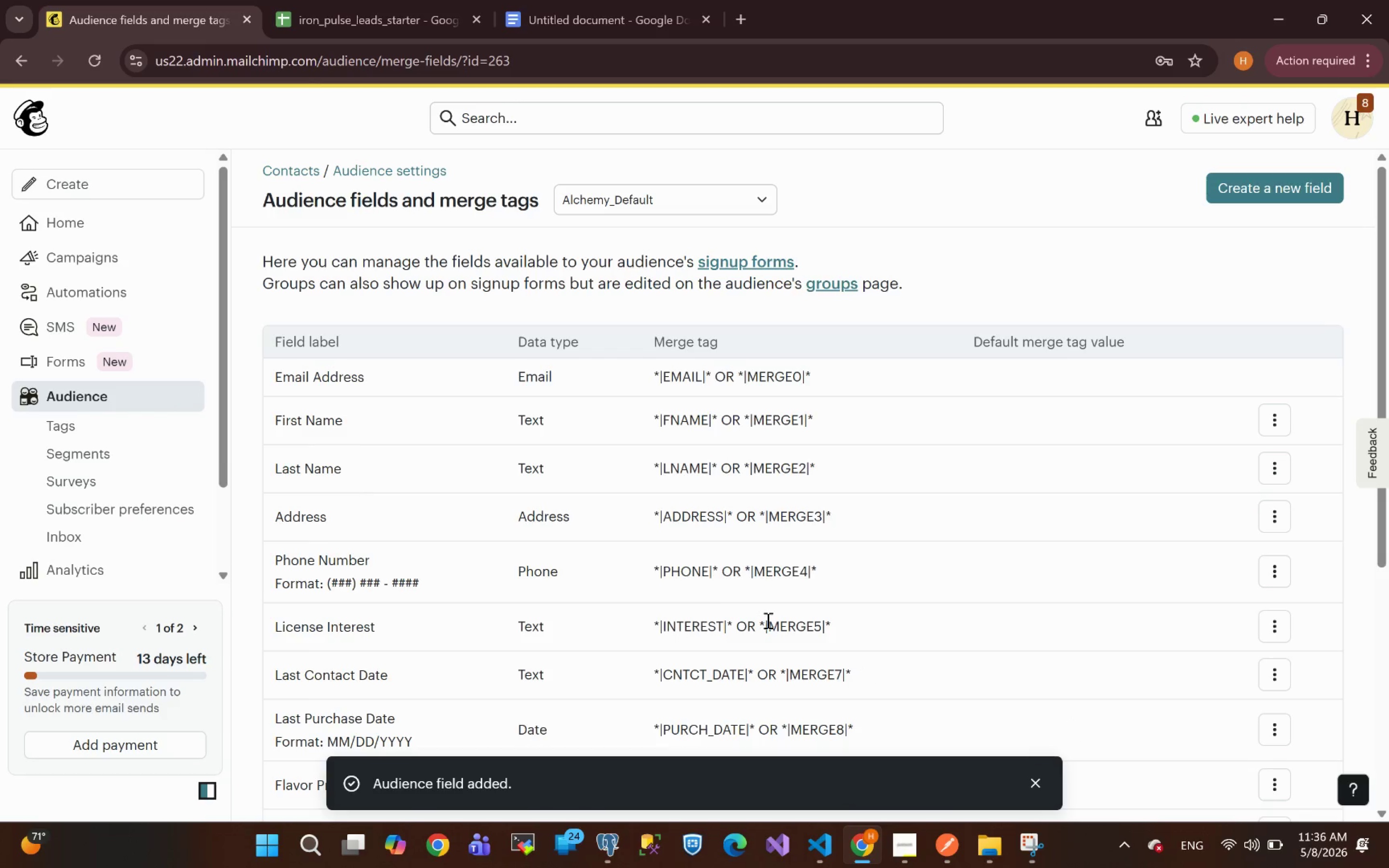 
wait(9.0)
 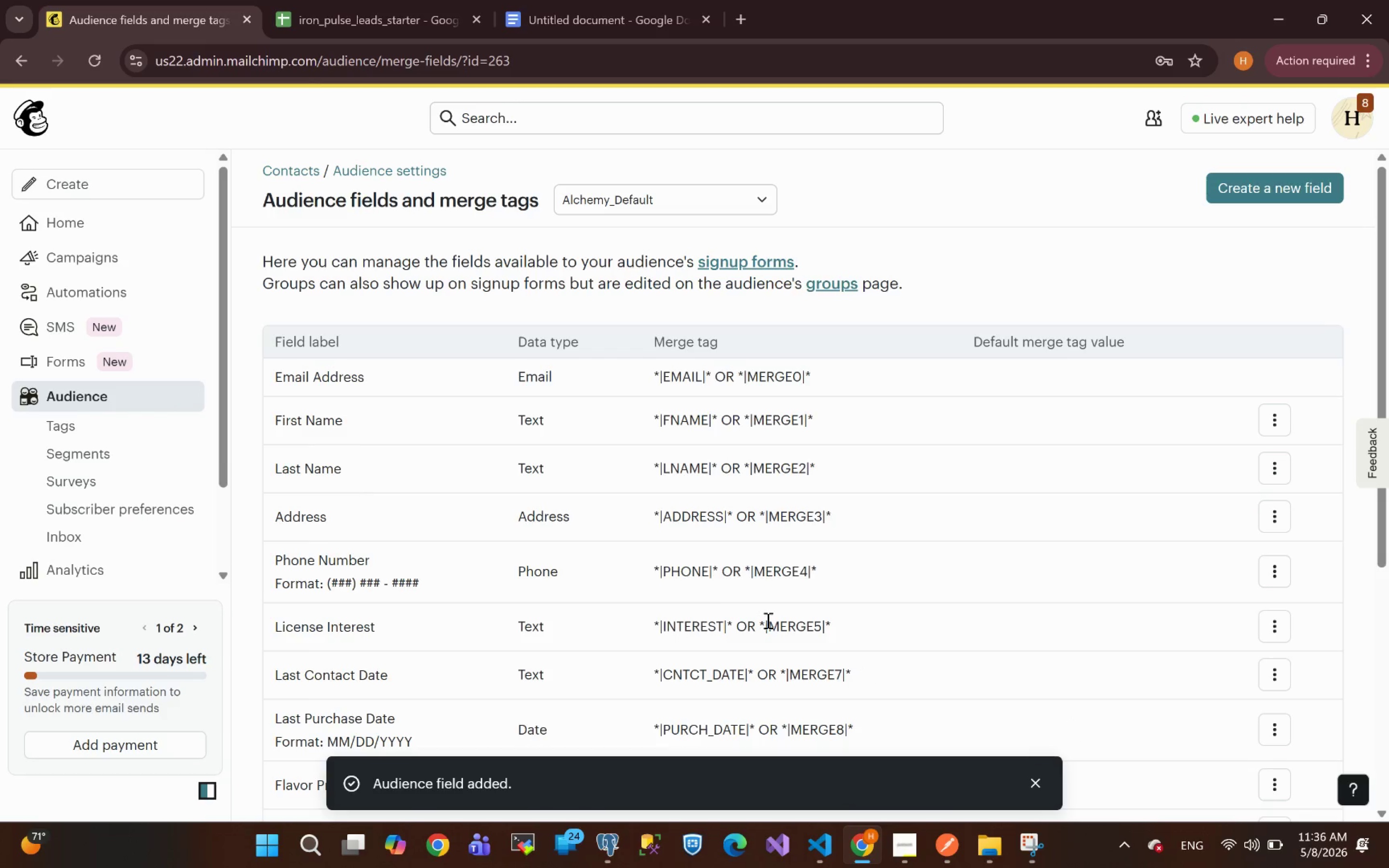 
left_click([75, 394])
 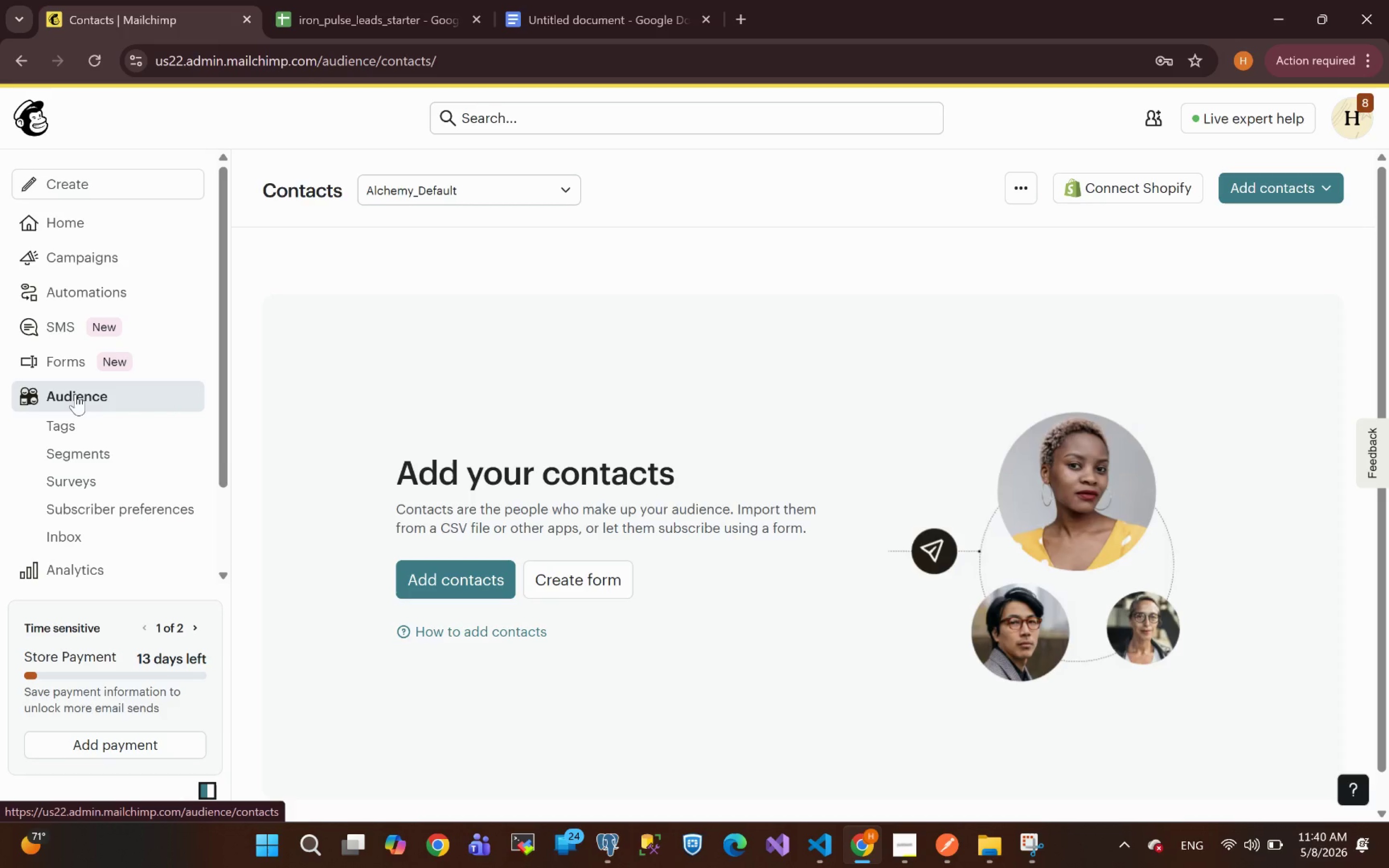 
wait(194.4)
 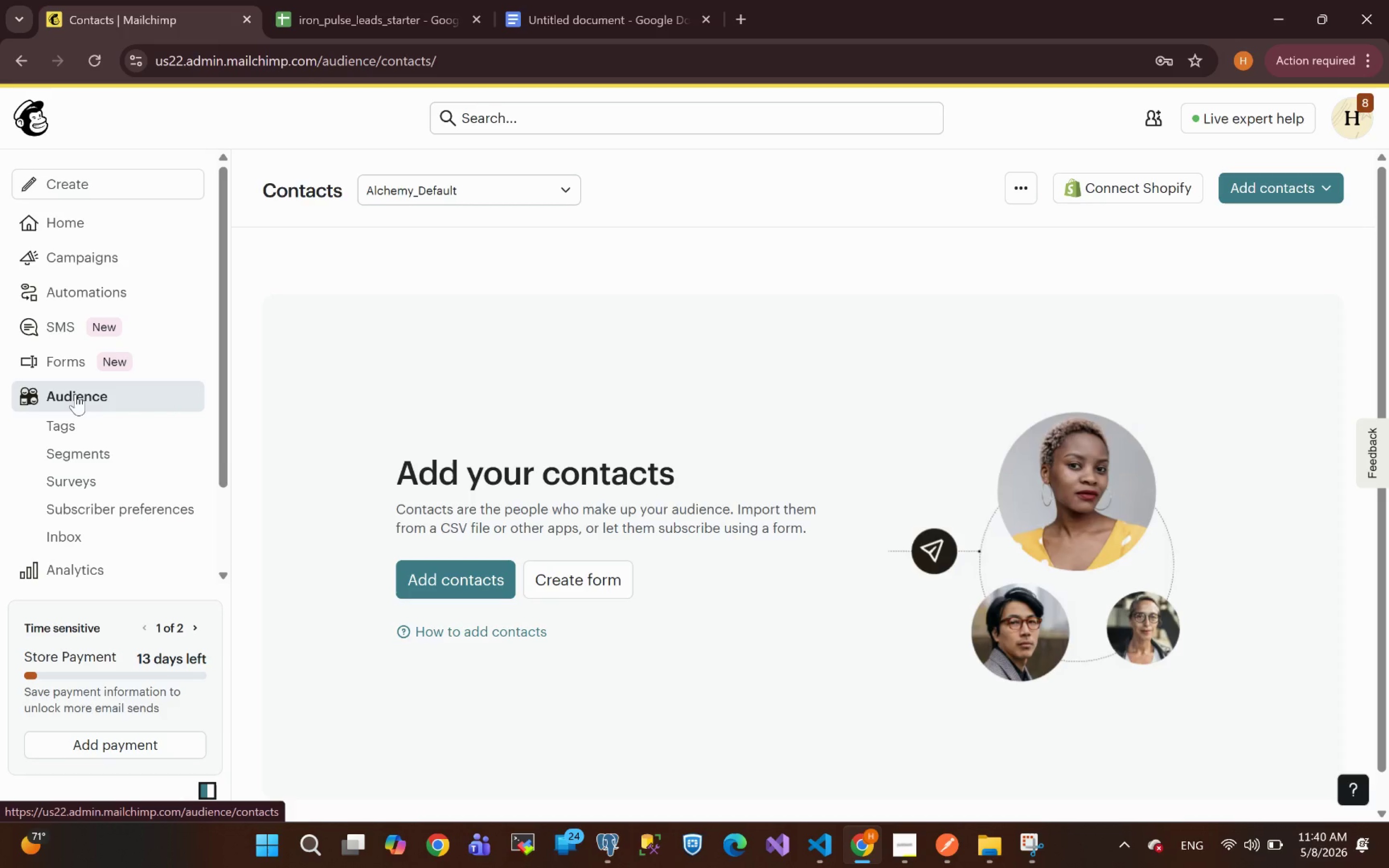 
mouse_move([193, 218])
 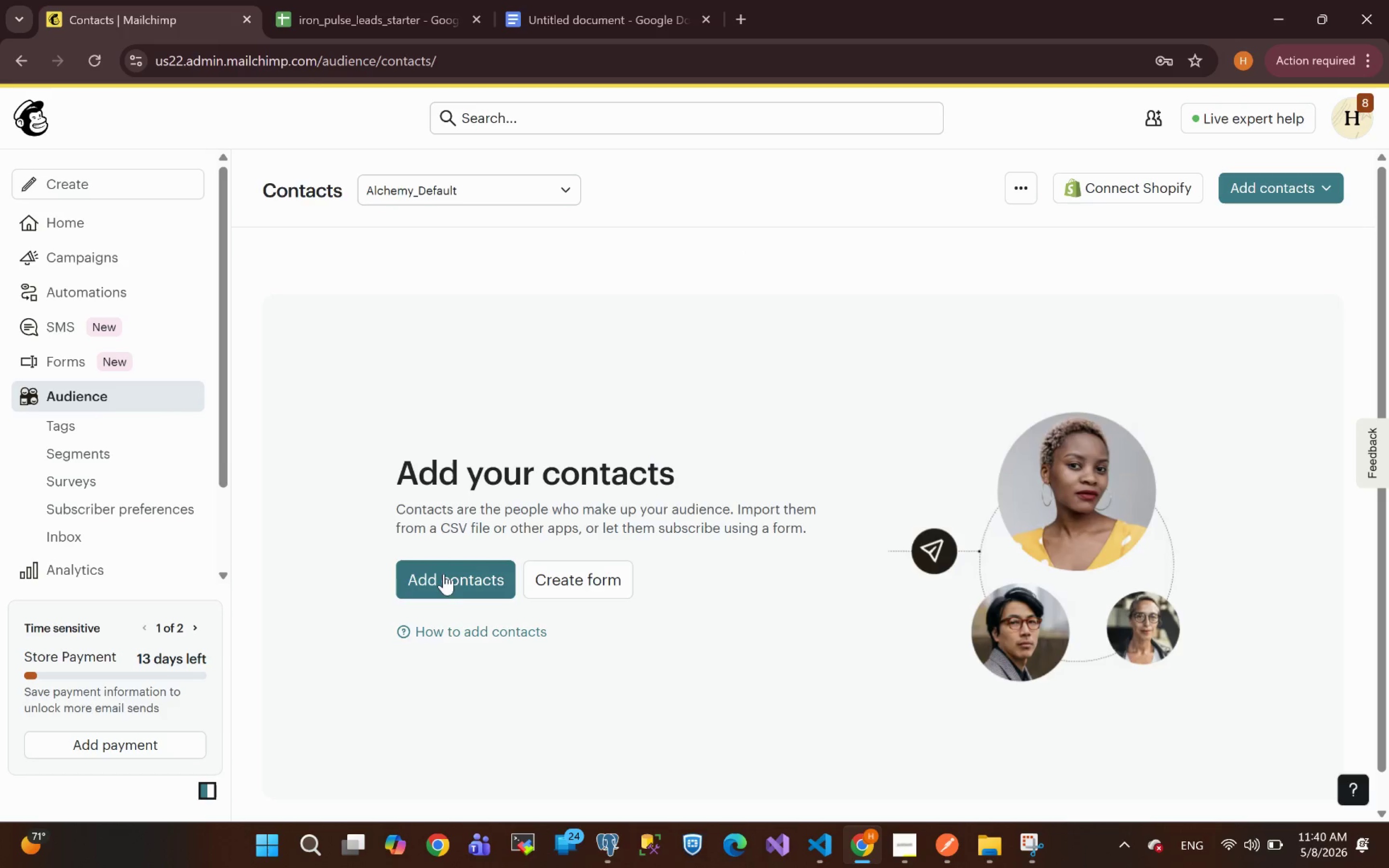 
left_click([445, 571])
 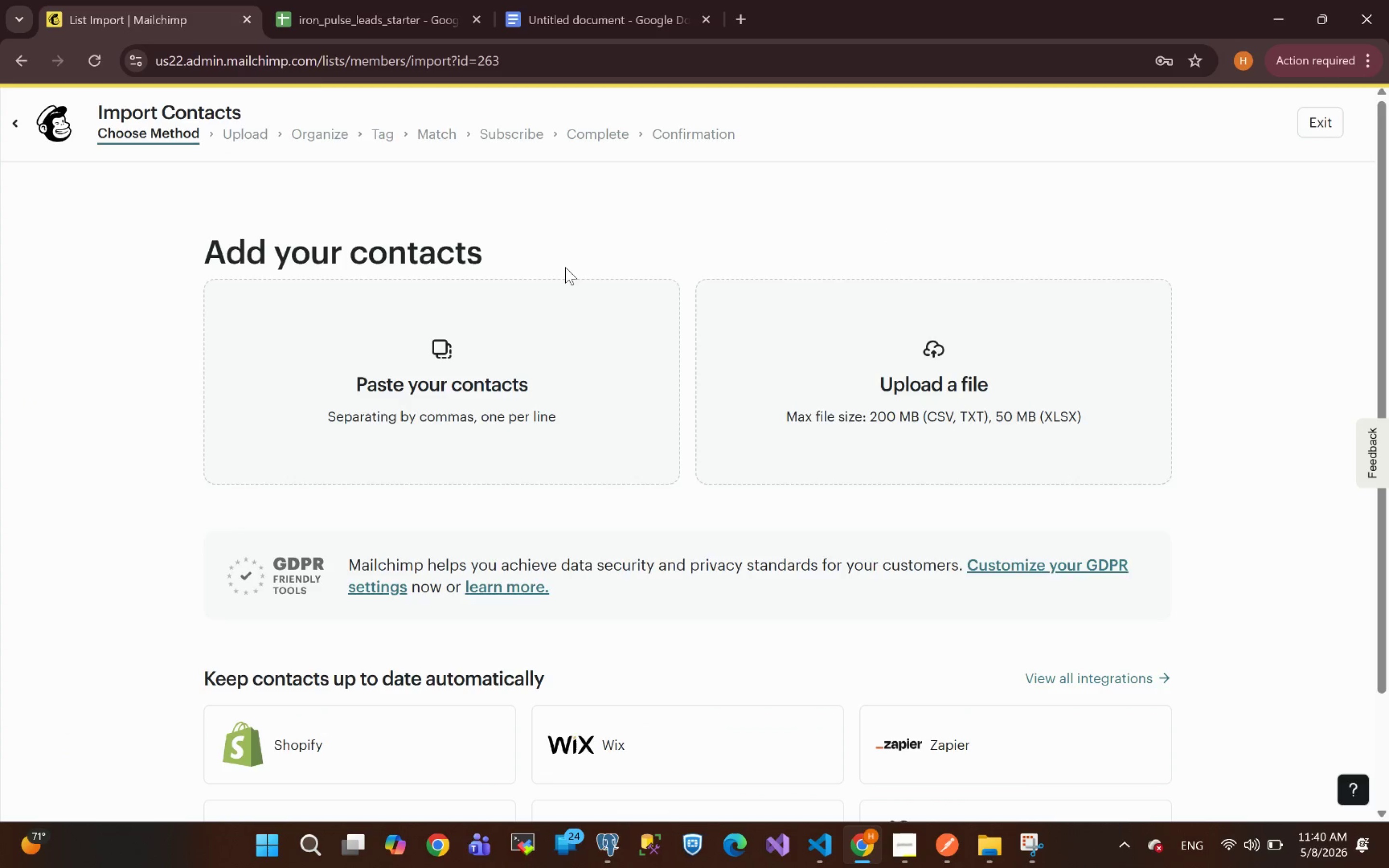 
left_click([829, 304])
 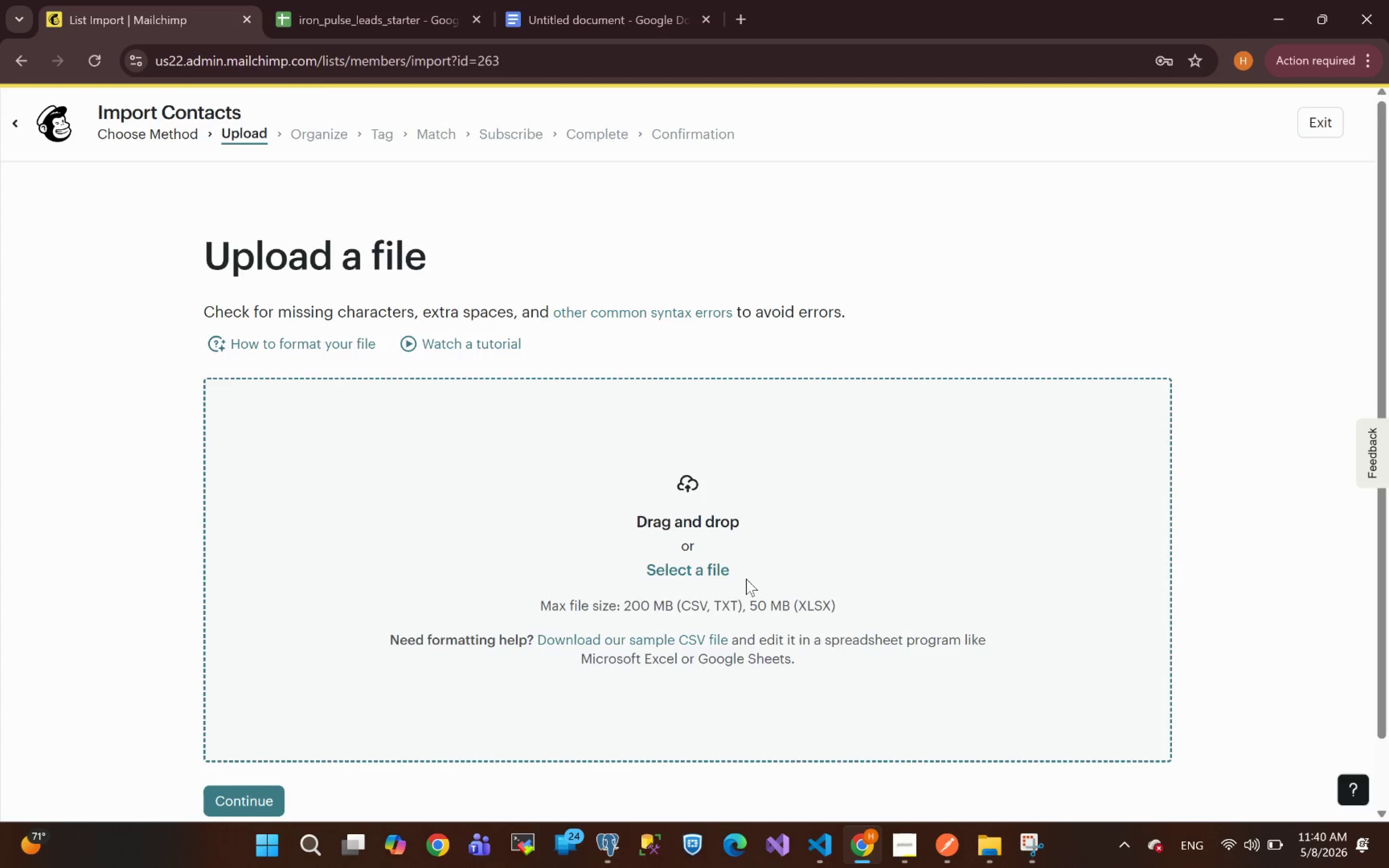 
left_click([746, 579])
 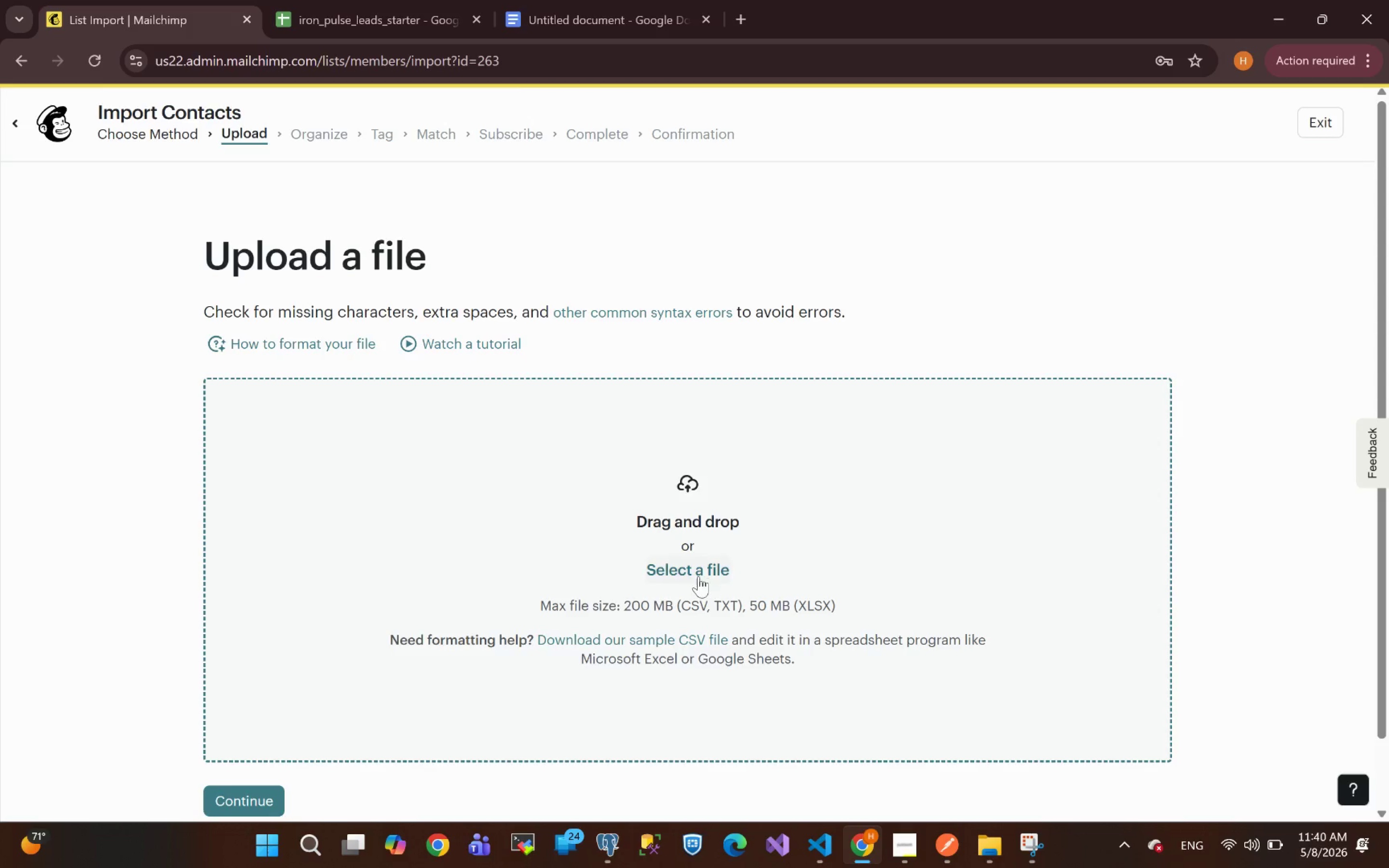 
left_click([698, 576])
 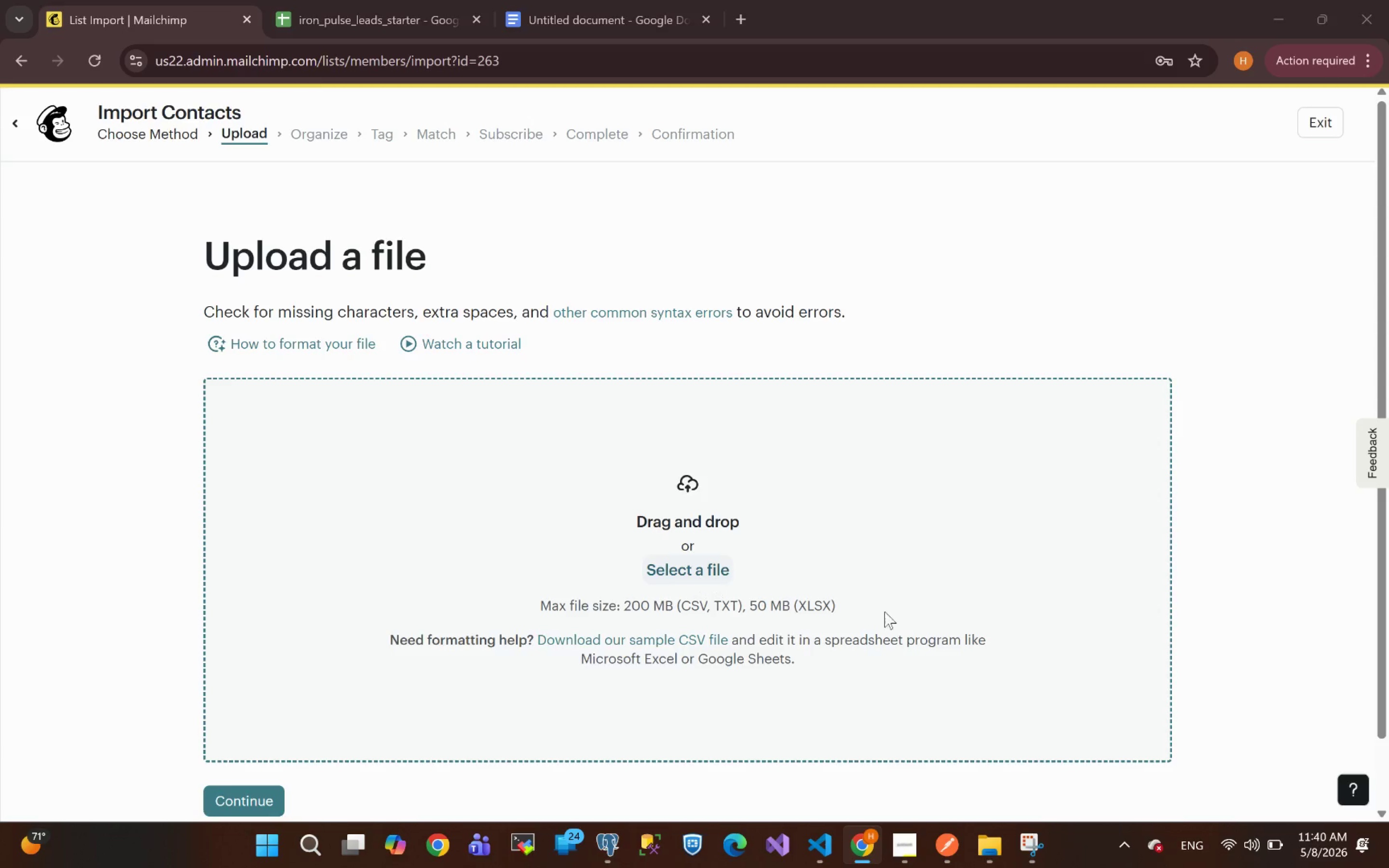 
wait(9.21)
 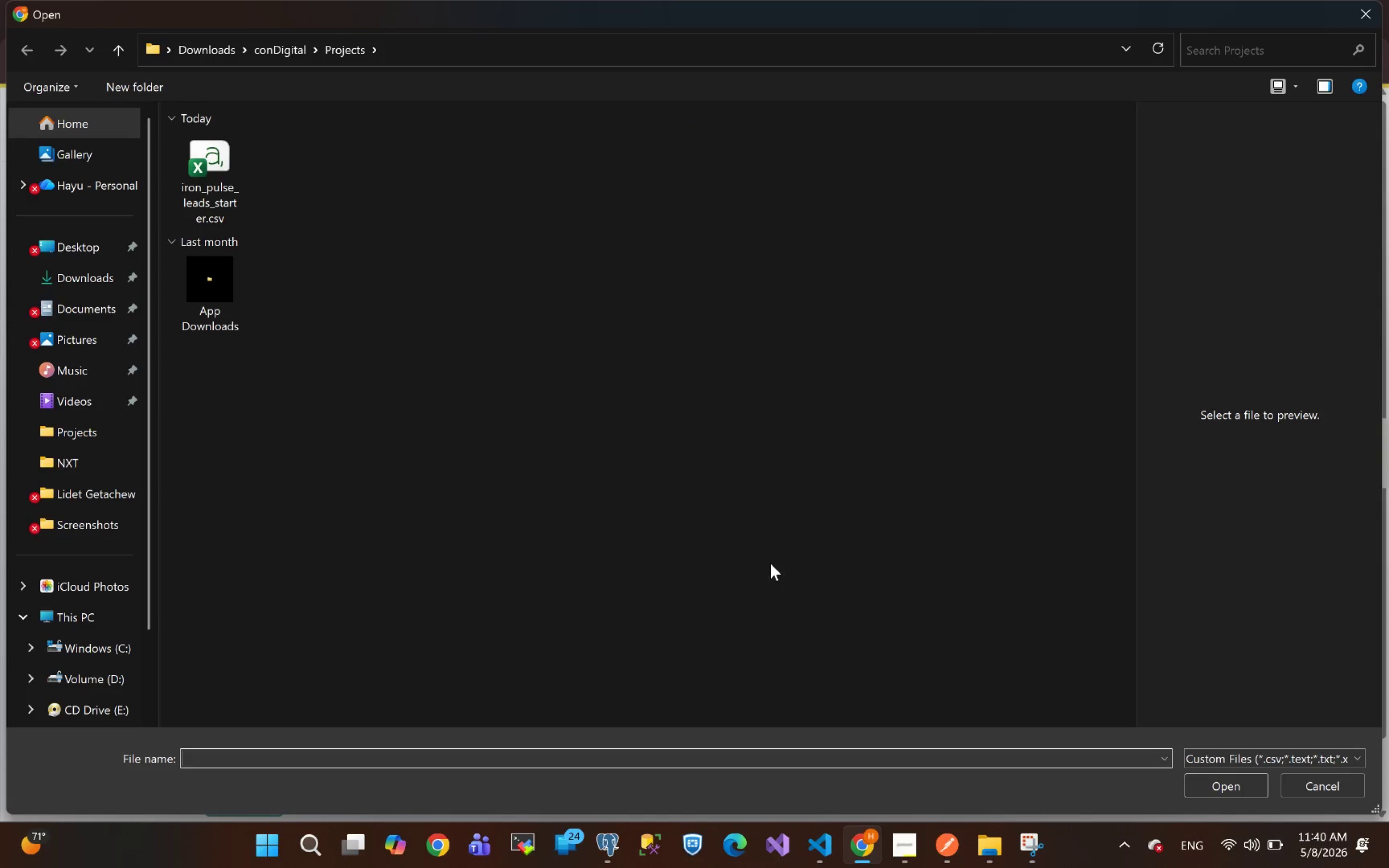 
left_click([0, 432])
 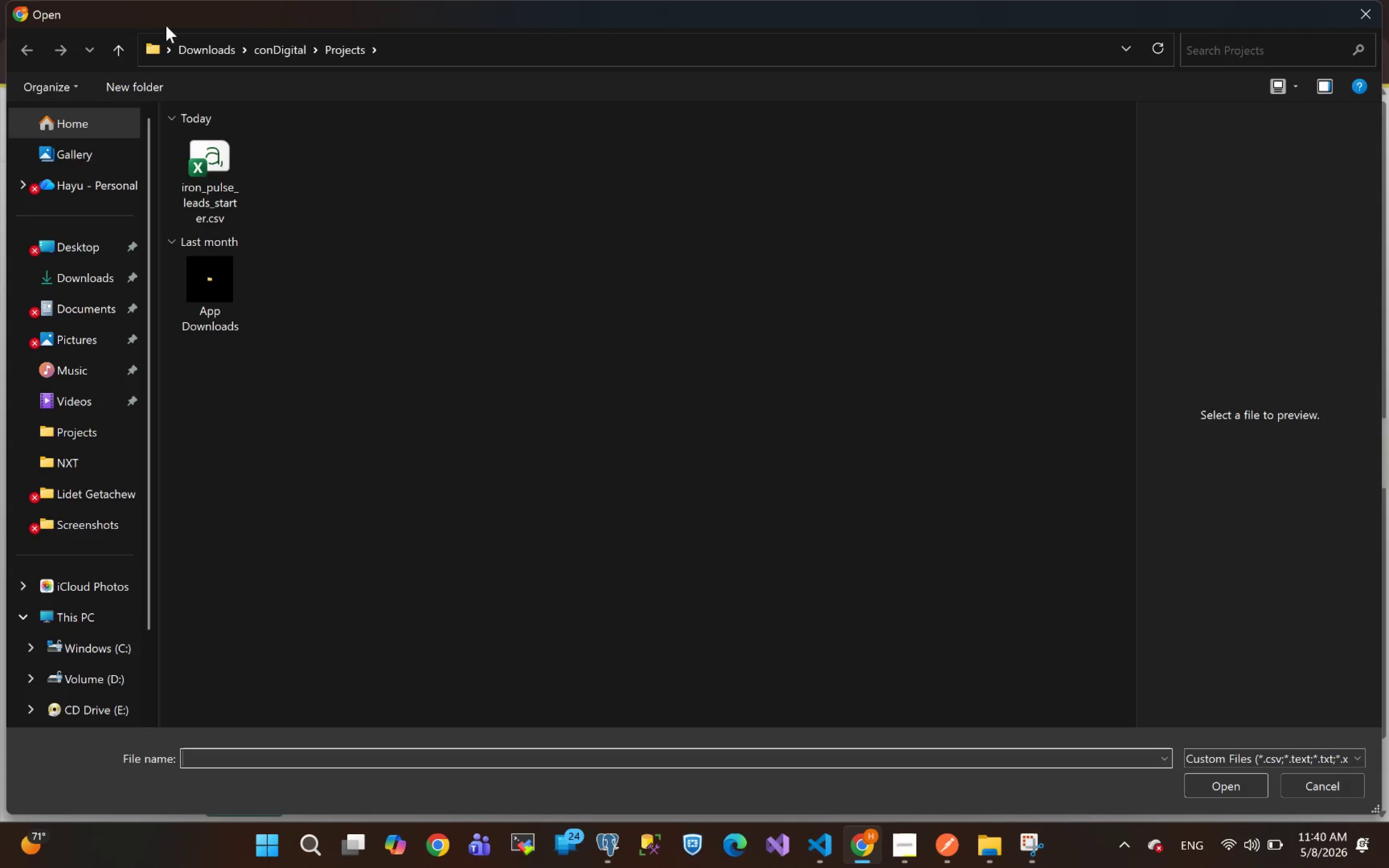 
mouse_move([0, 432])
 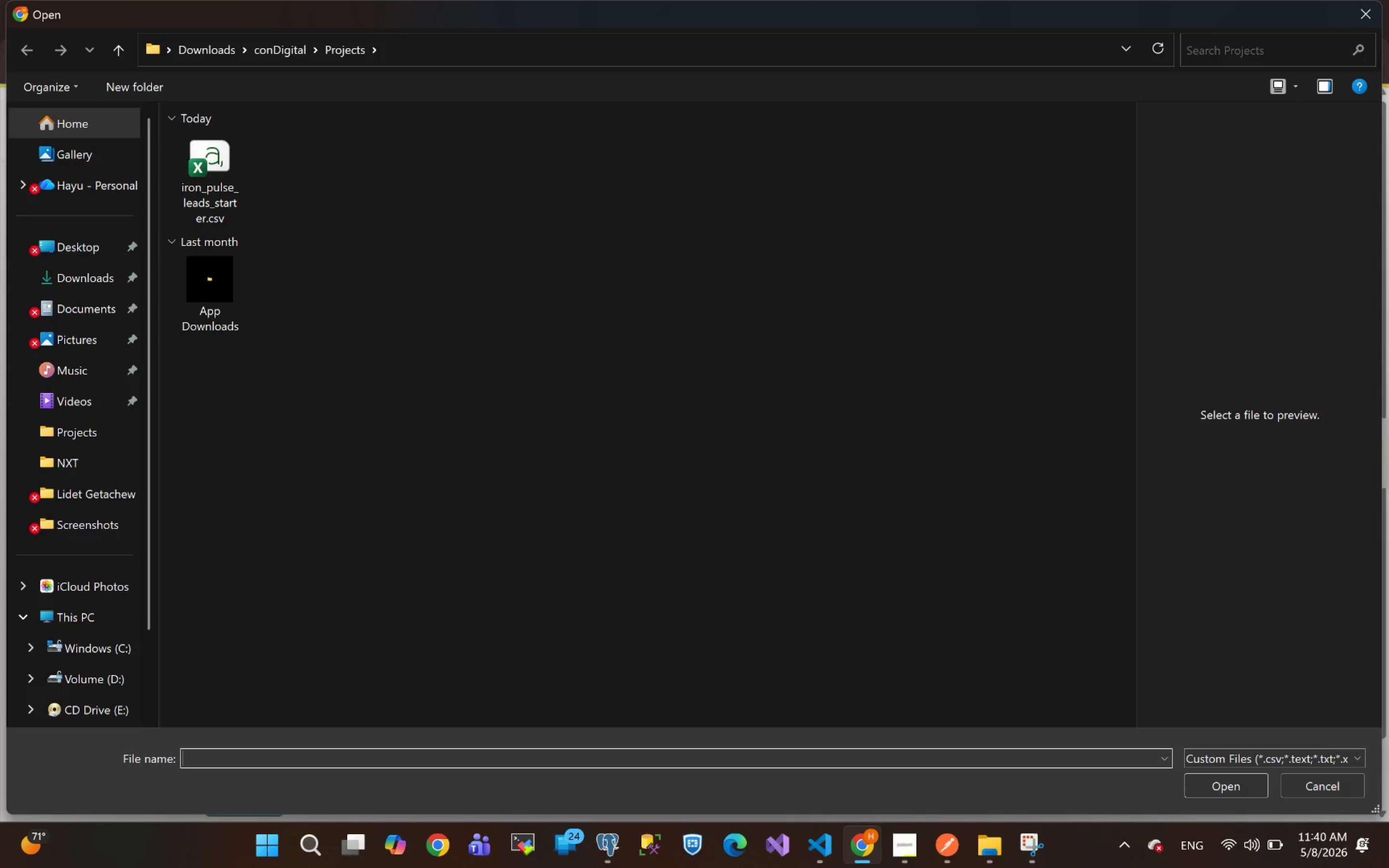 
left_click([216, 182])
 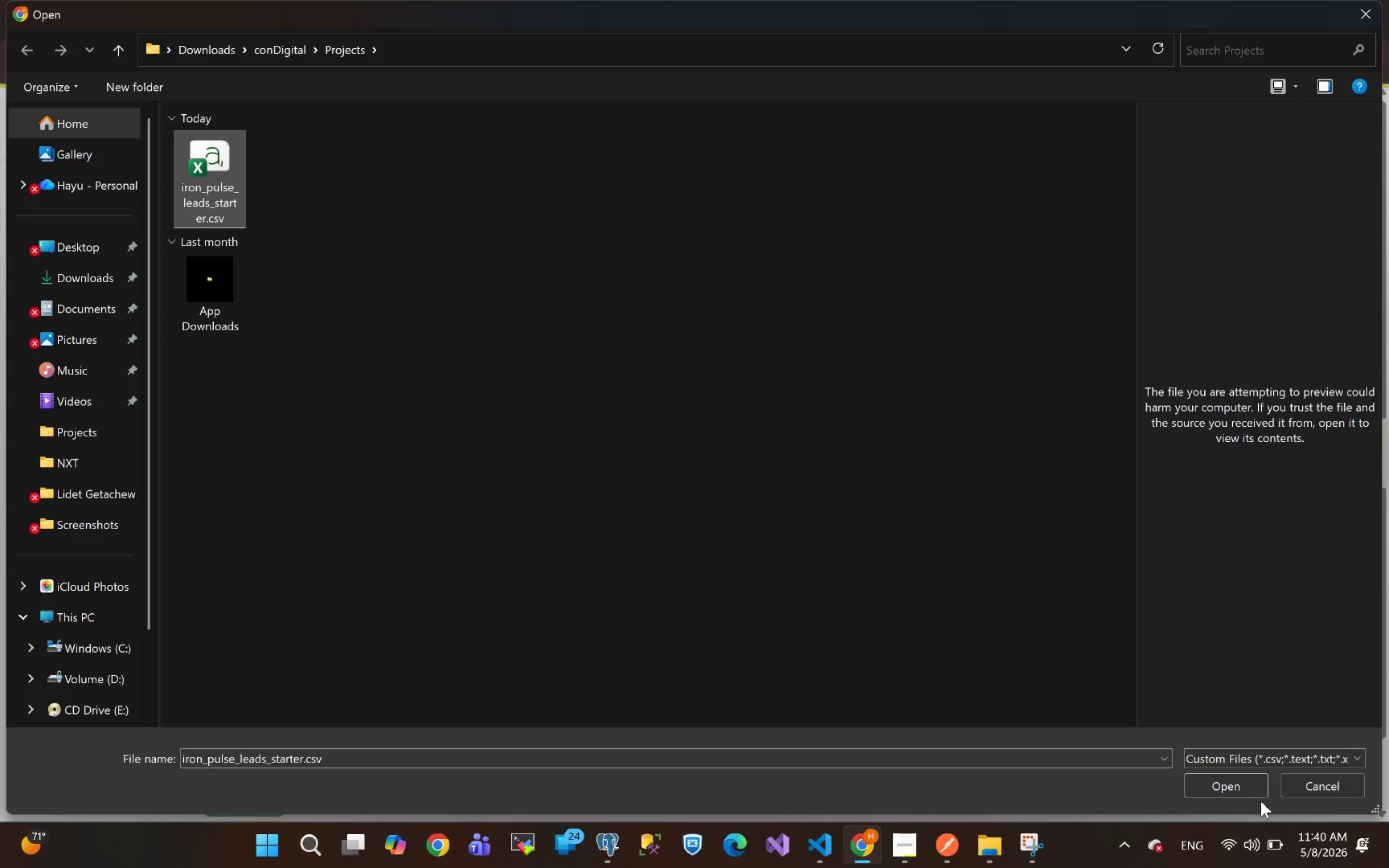 
left_click([1222, 785])
 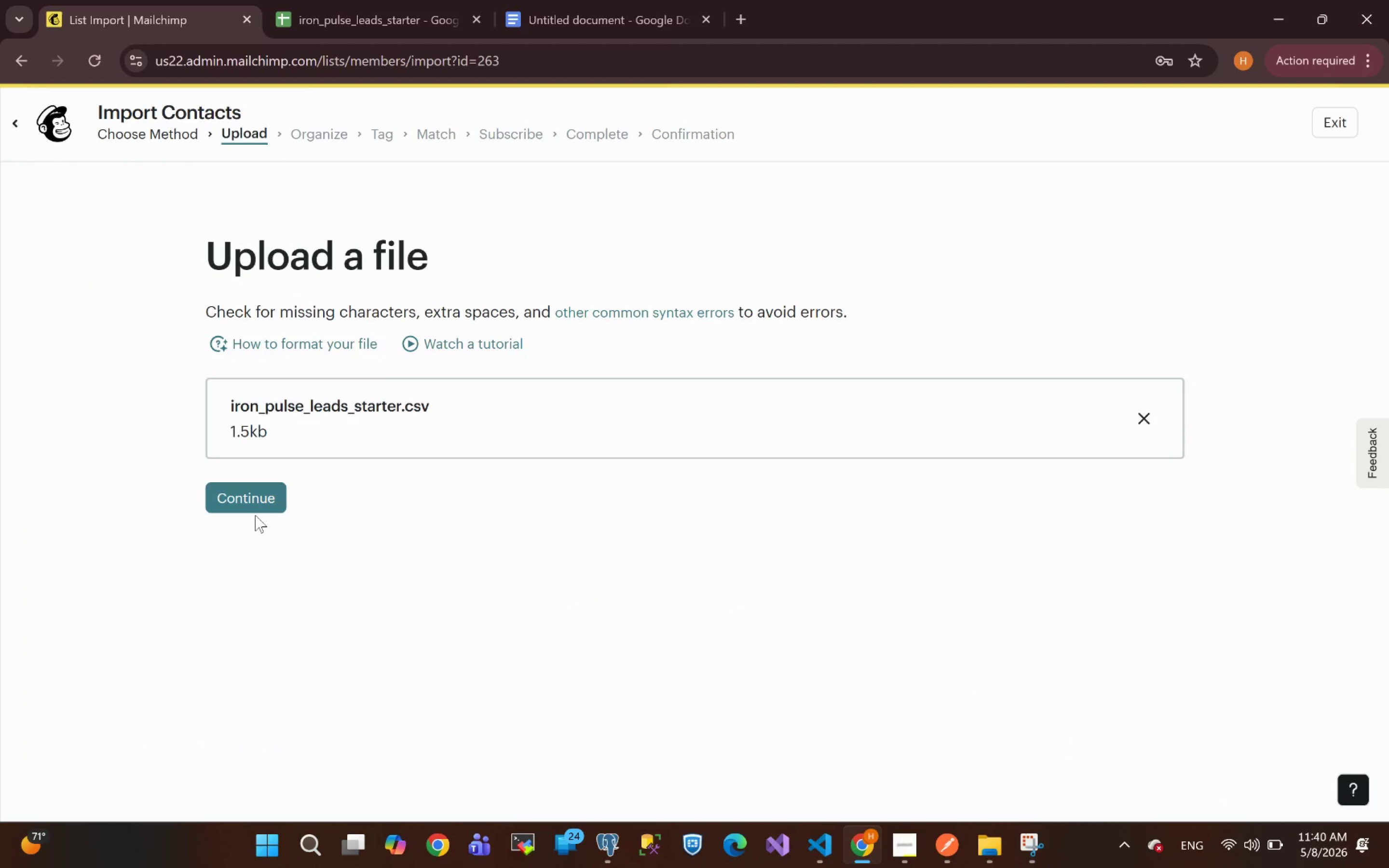 
left_click([239, 495])
 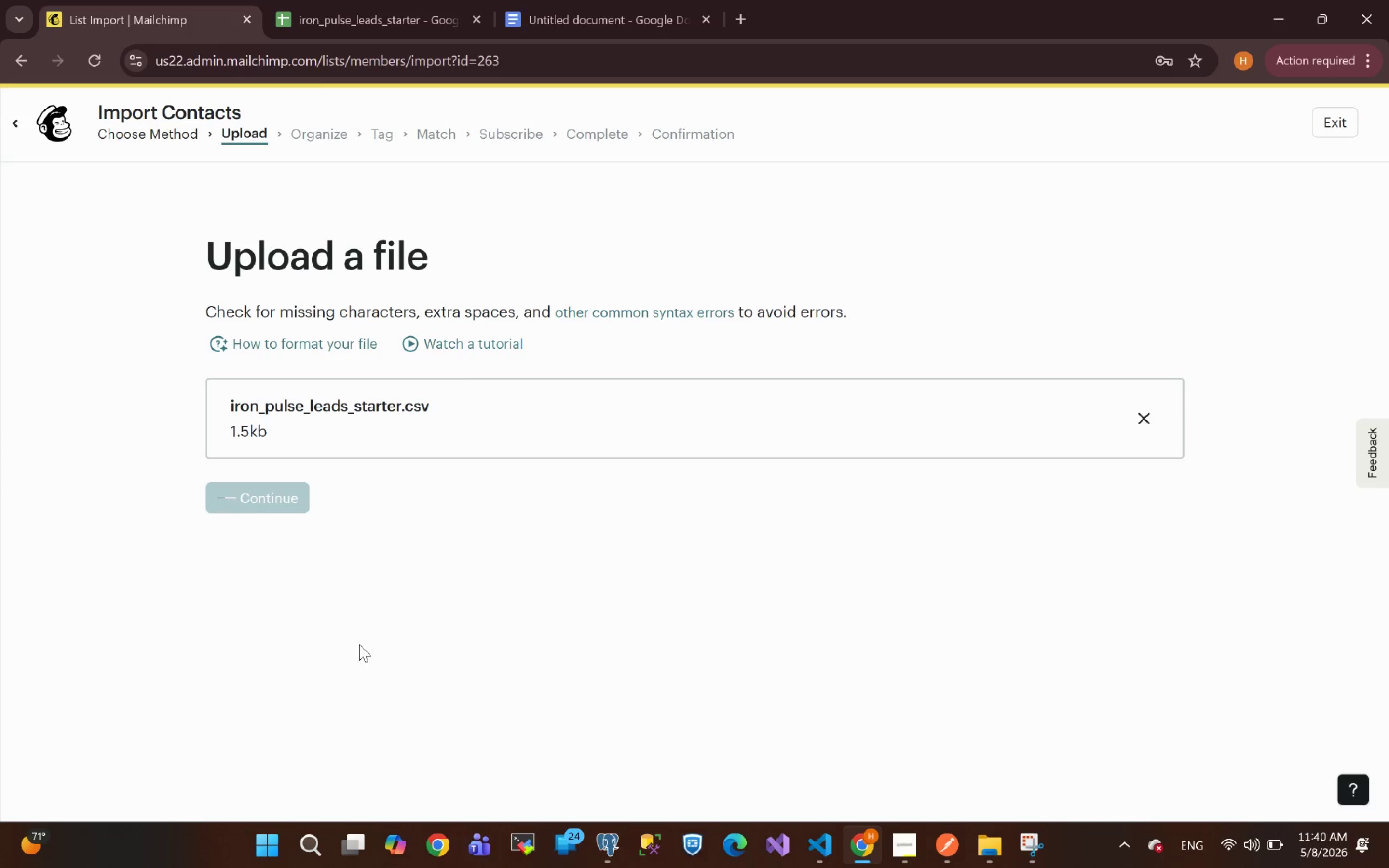 
wait(10.37)
 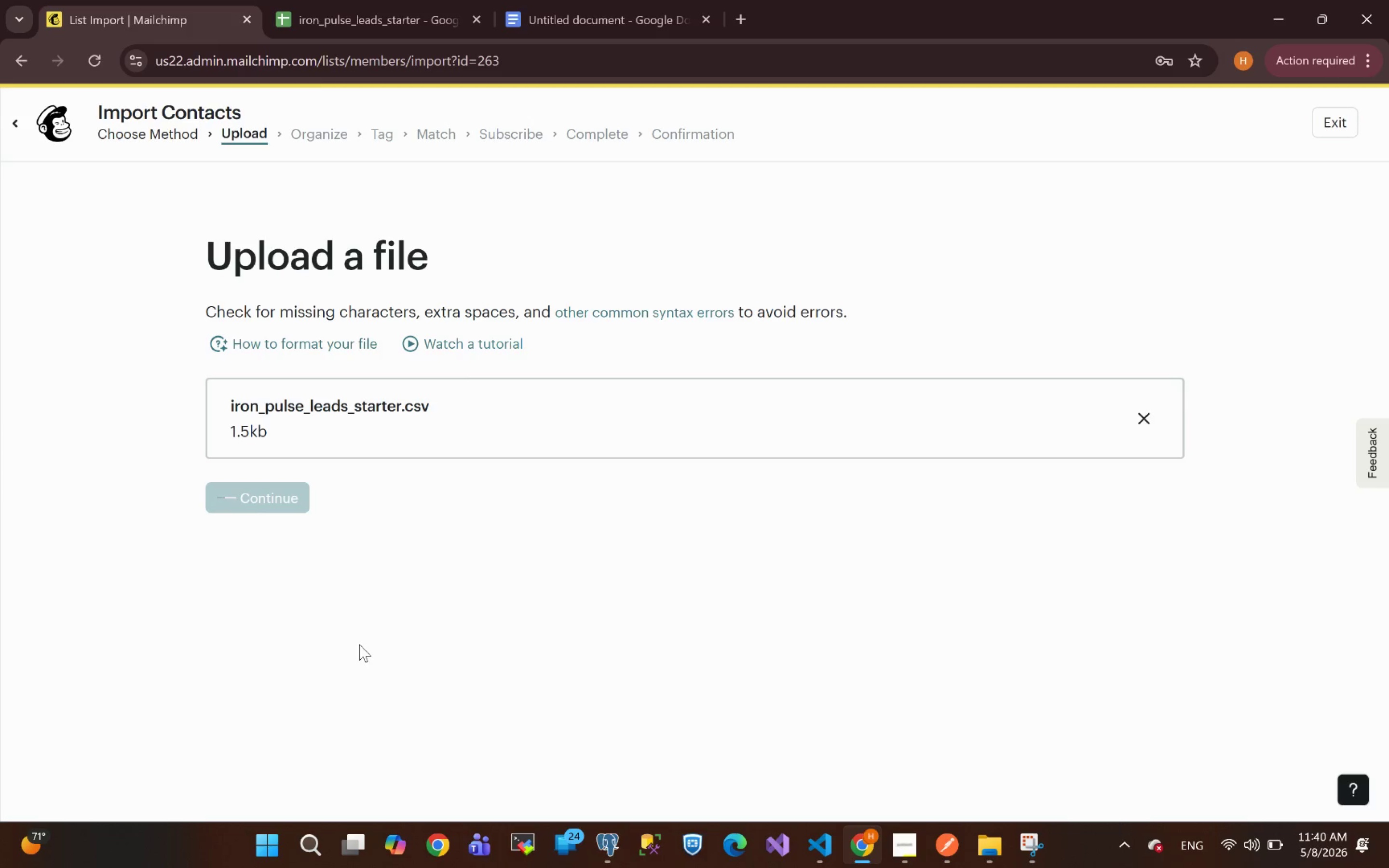 
left_click([216, 538])
 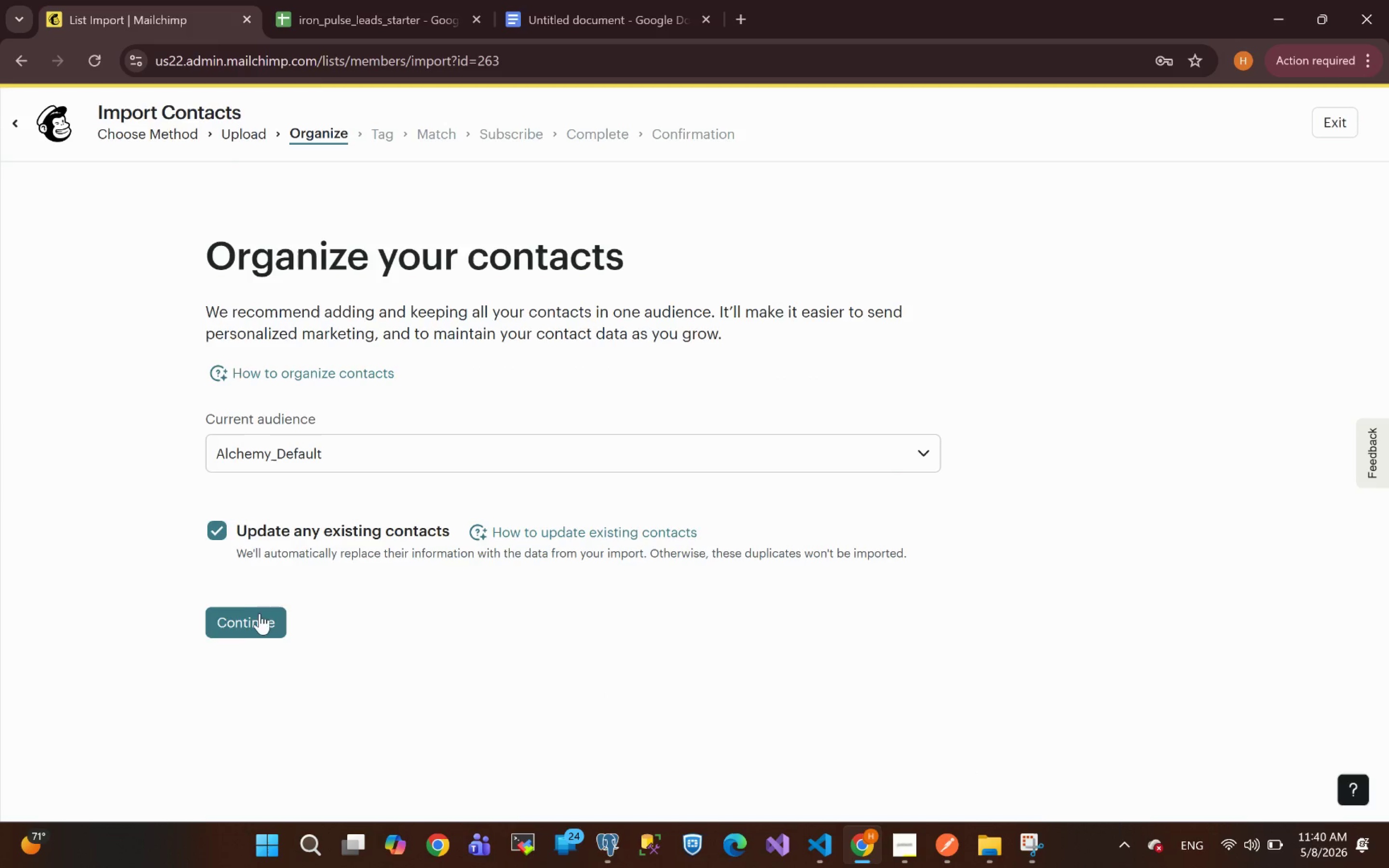 
left_click([251, 614])
 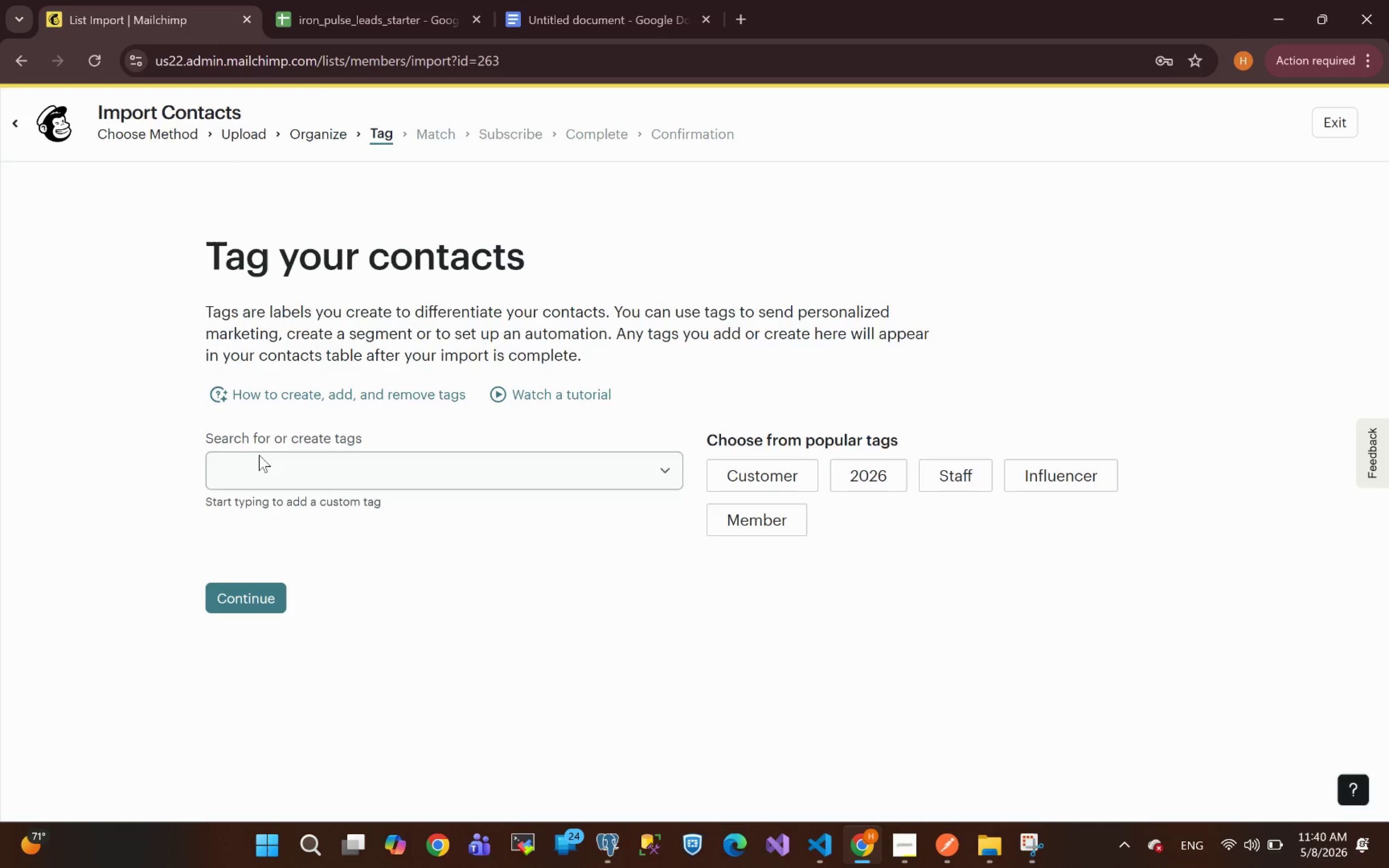 
left_click([262, 471])
 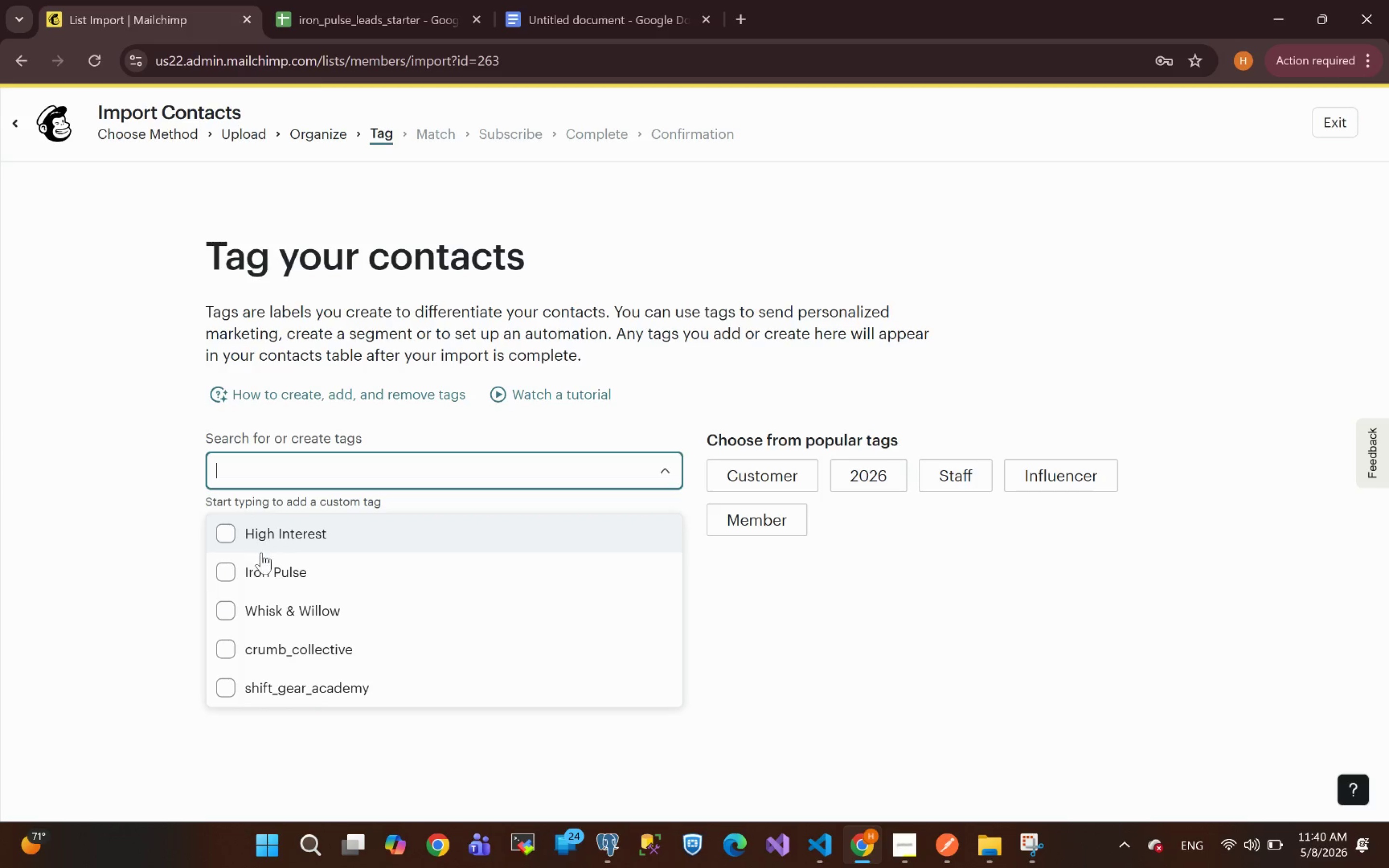 
left_click([261, 570])
 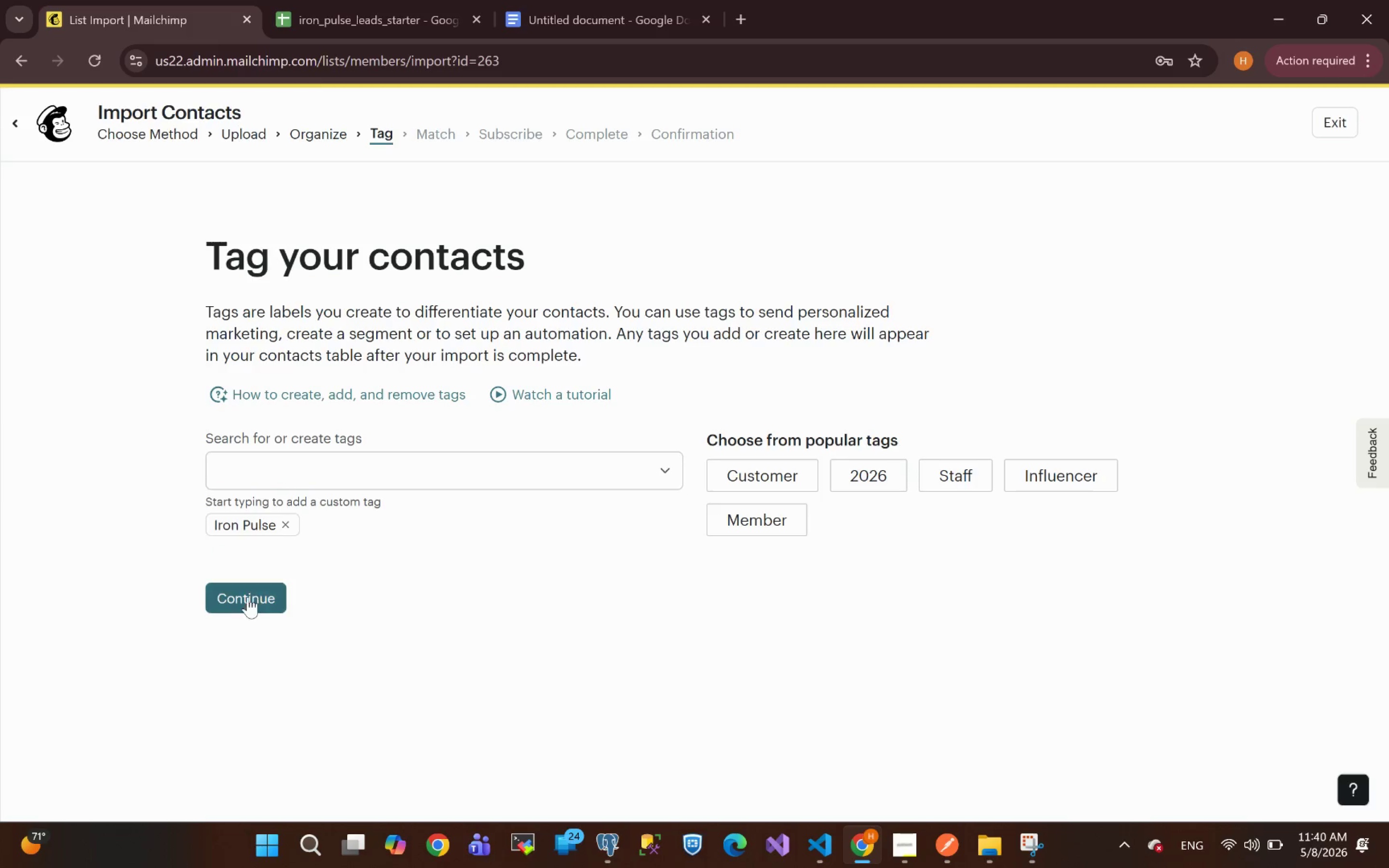 
left_click([247, 597])
 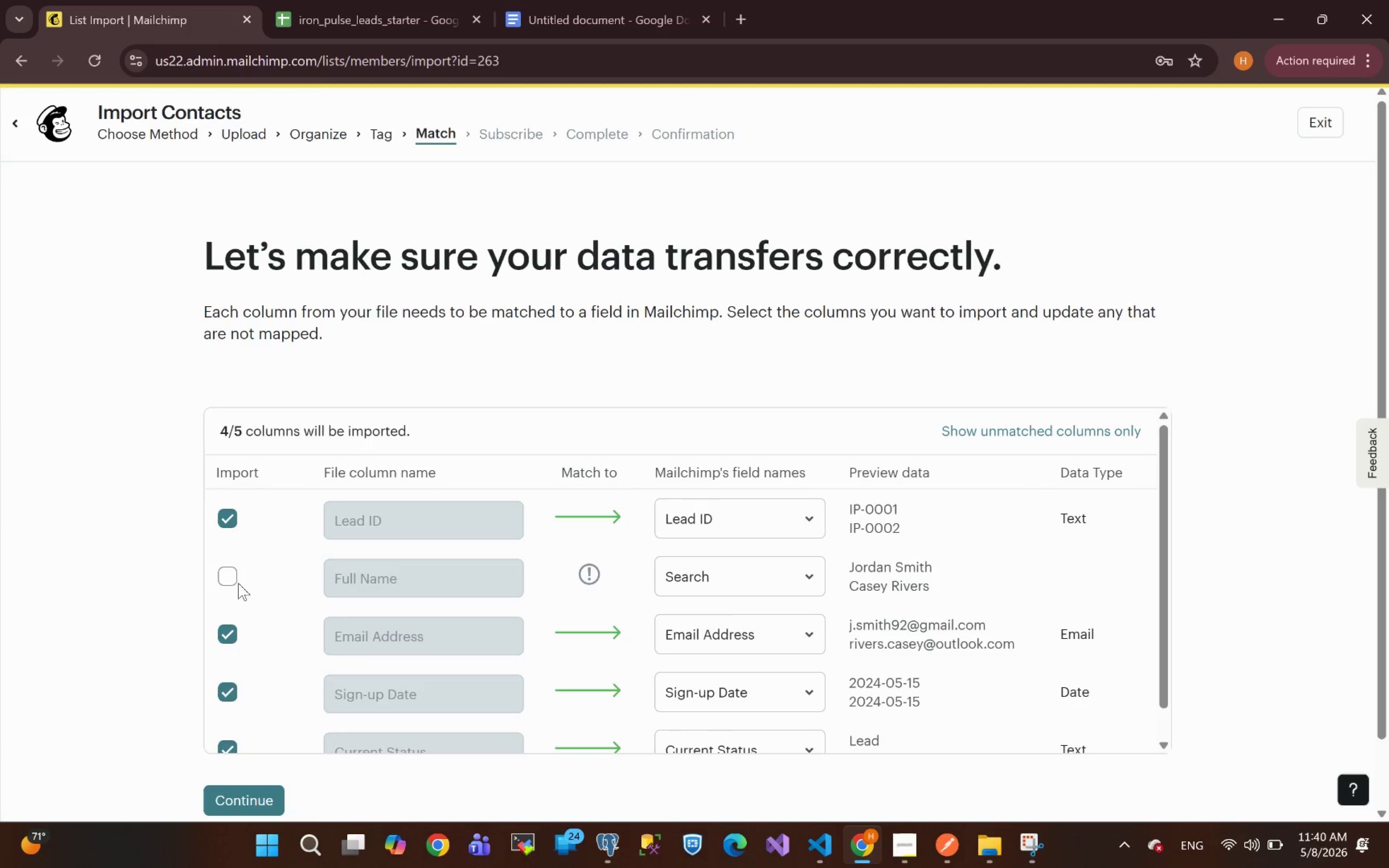 
left_click([230, 577])
 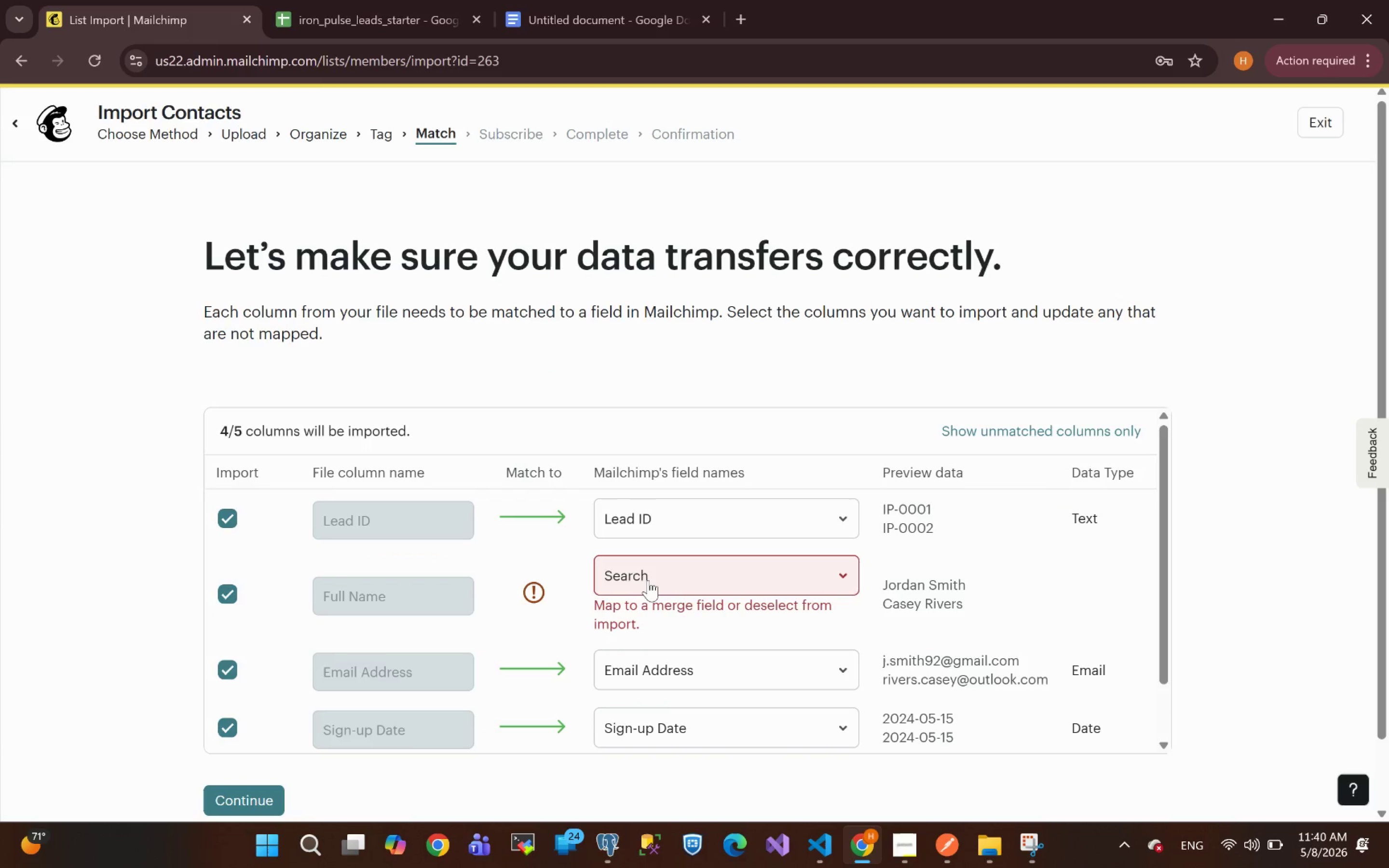 
left_click([670, 579])
 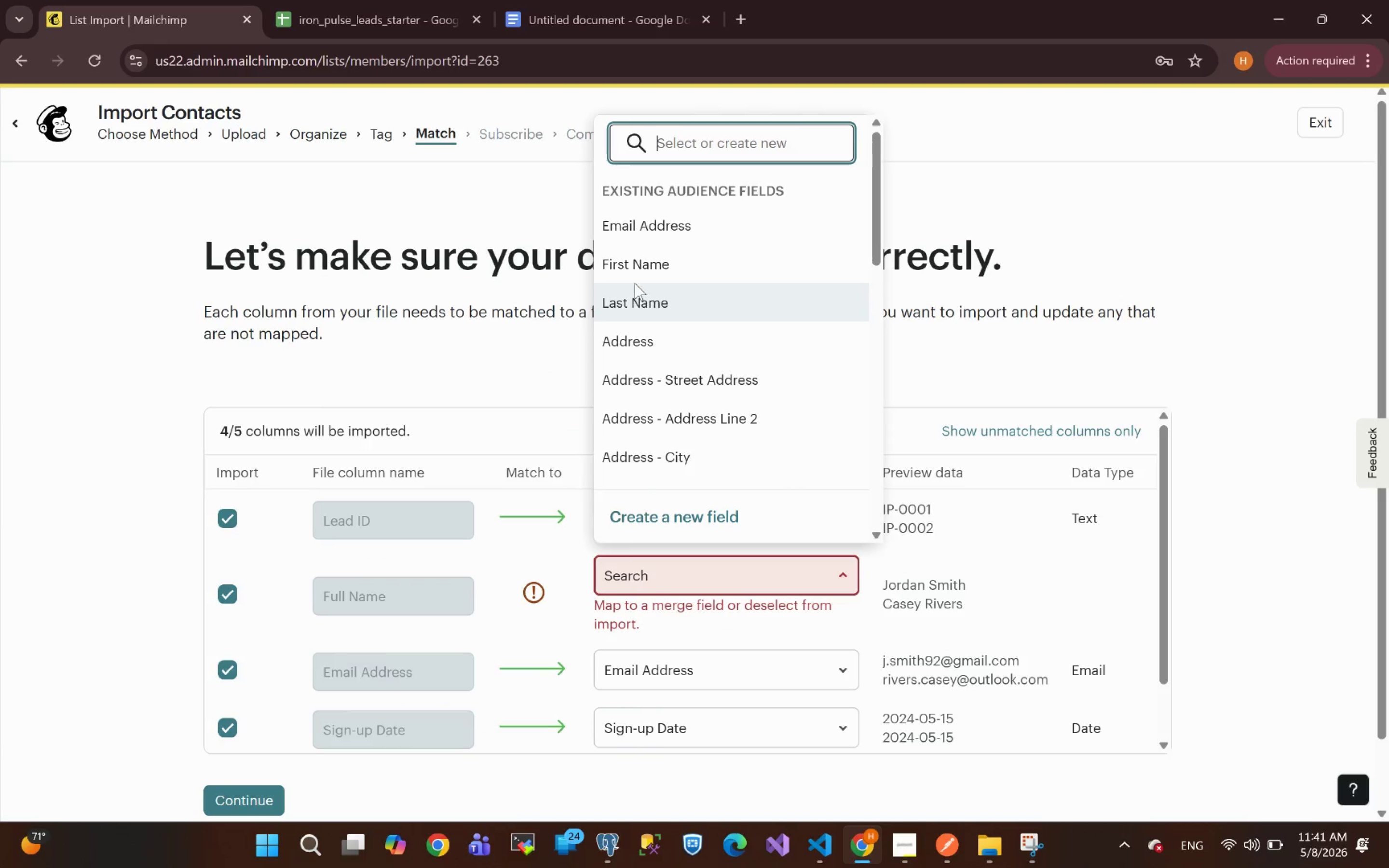 
left_click([638, 270])
 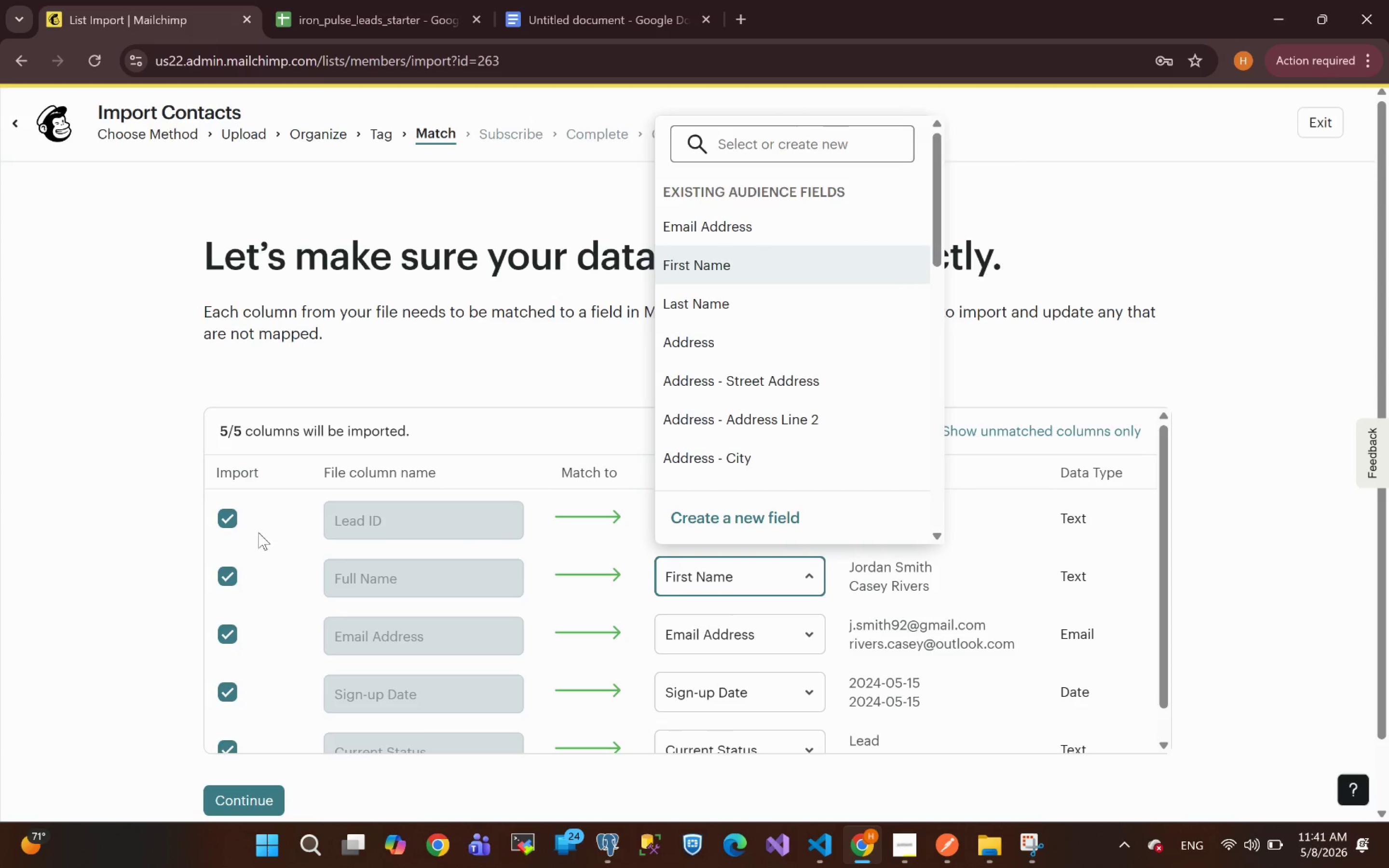 
left_click([120, 548])
 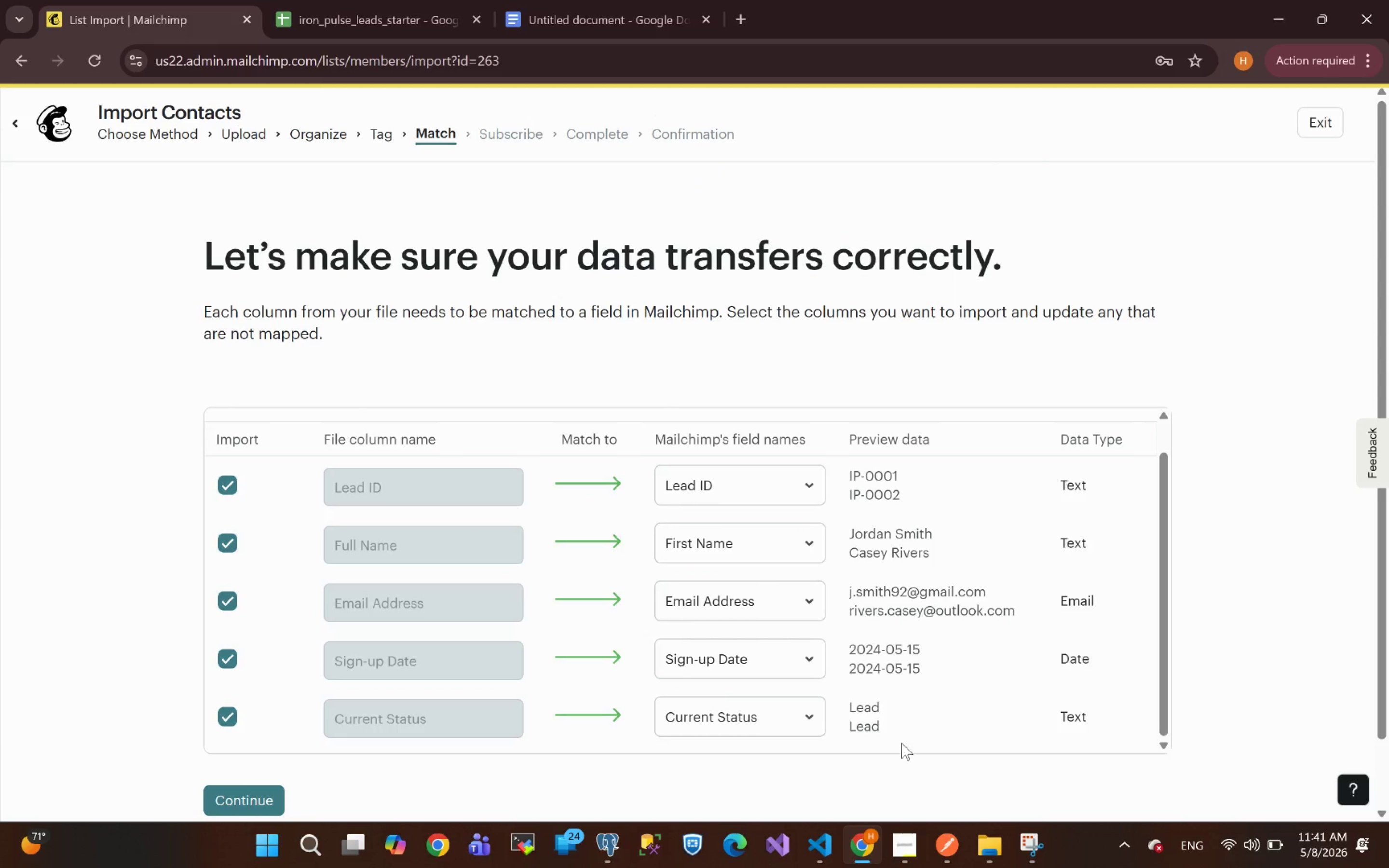 
wait(8.68)
 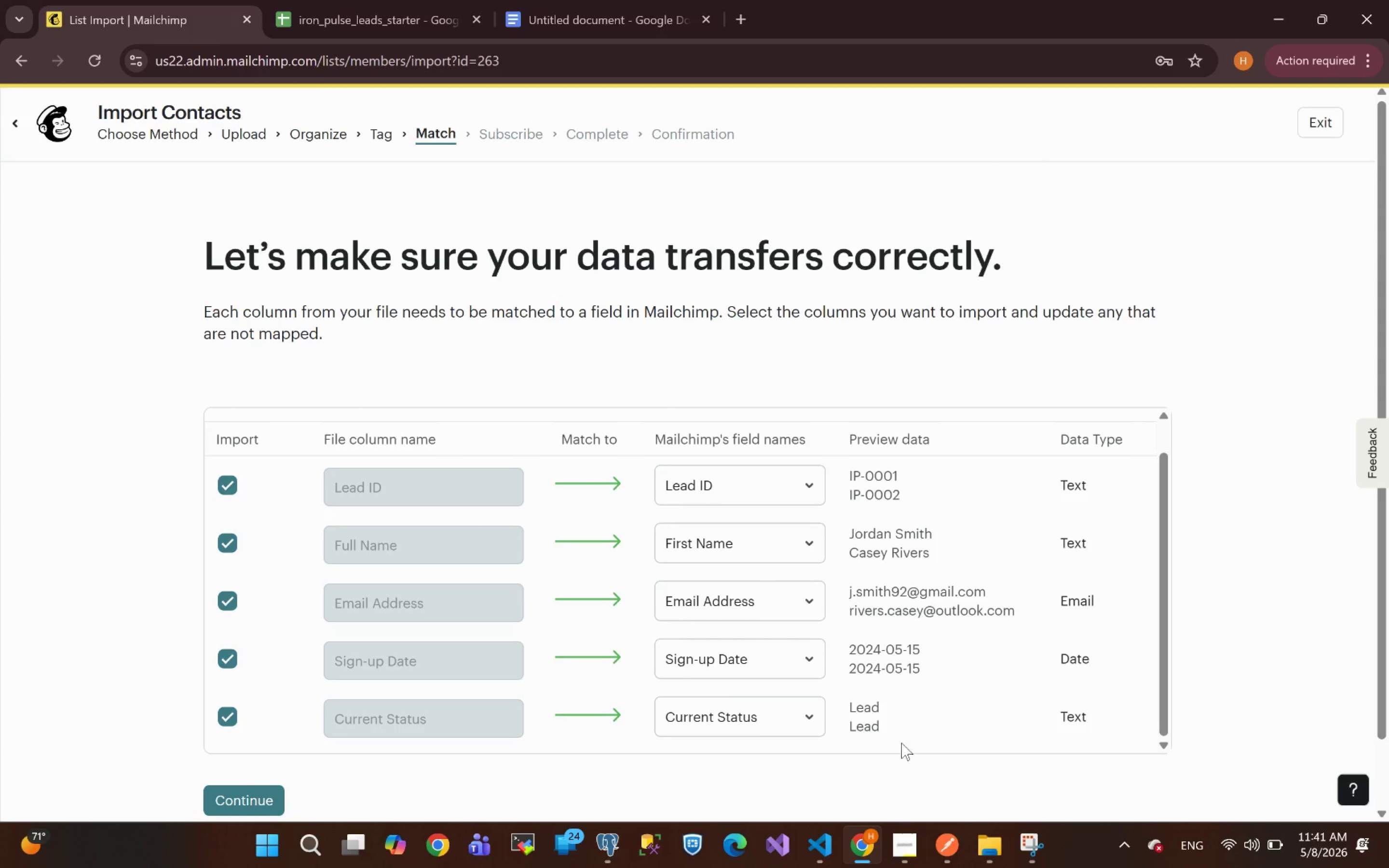 
left_click([251, 725])
 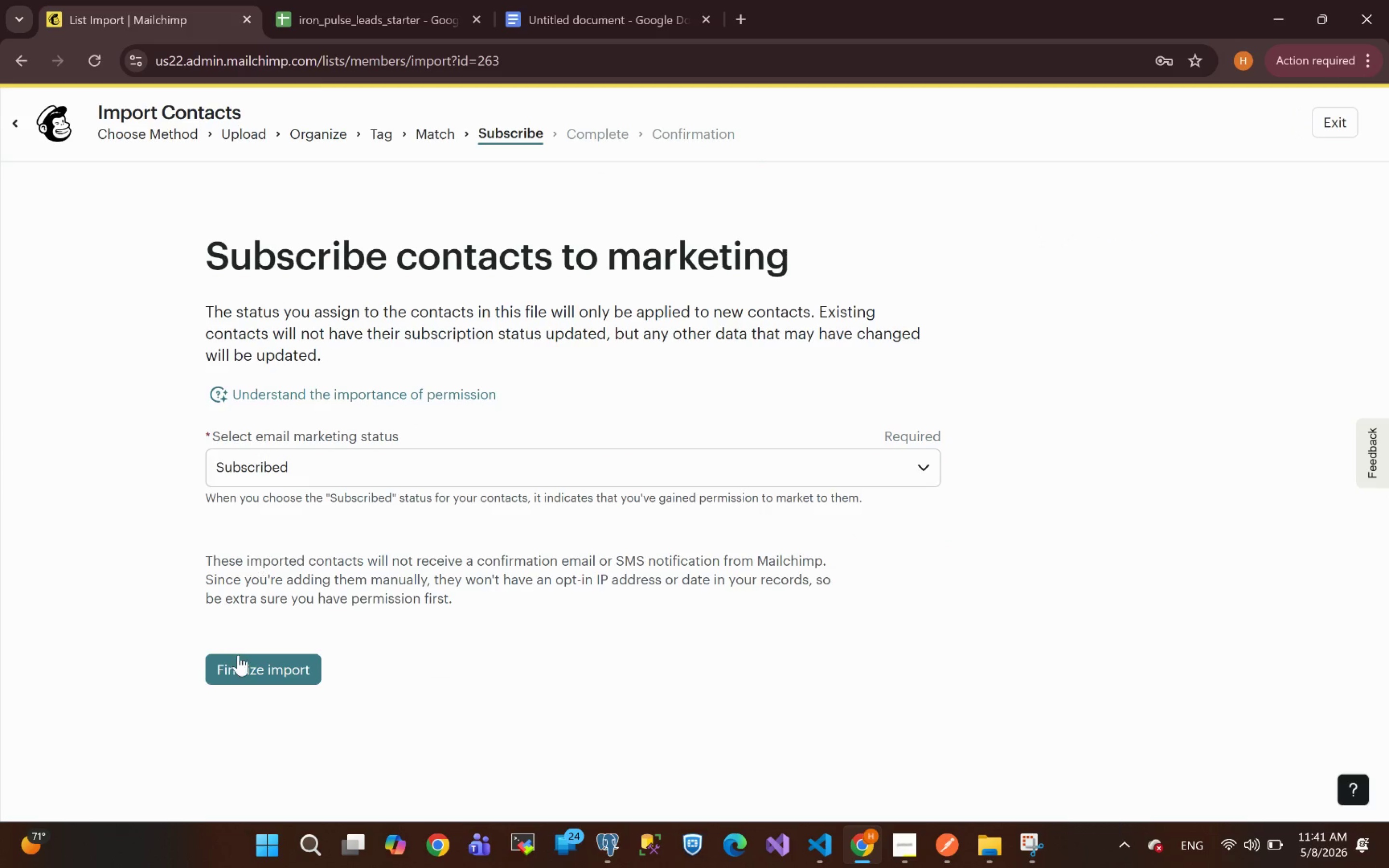 
left_click([248, 665])
 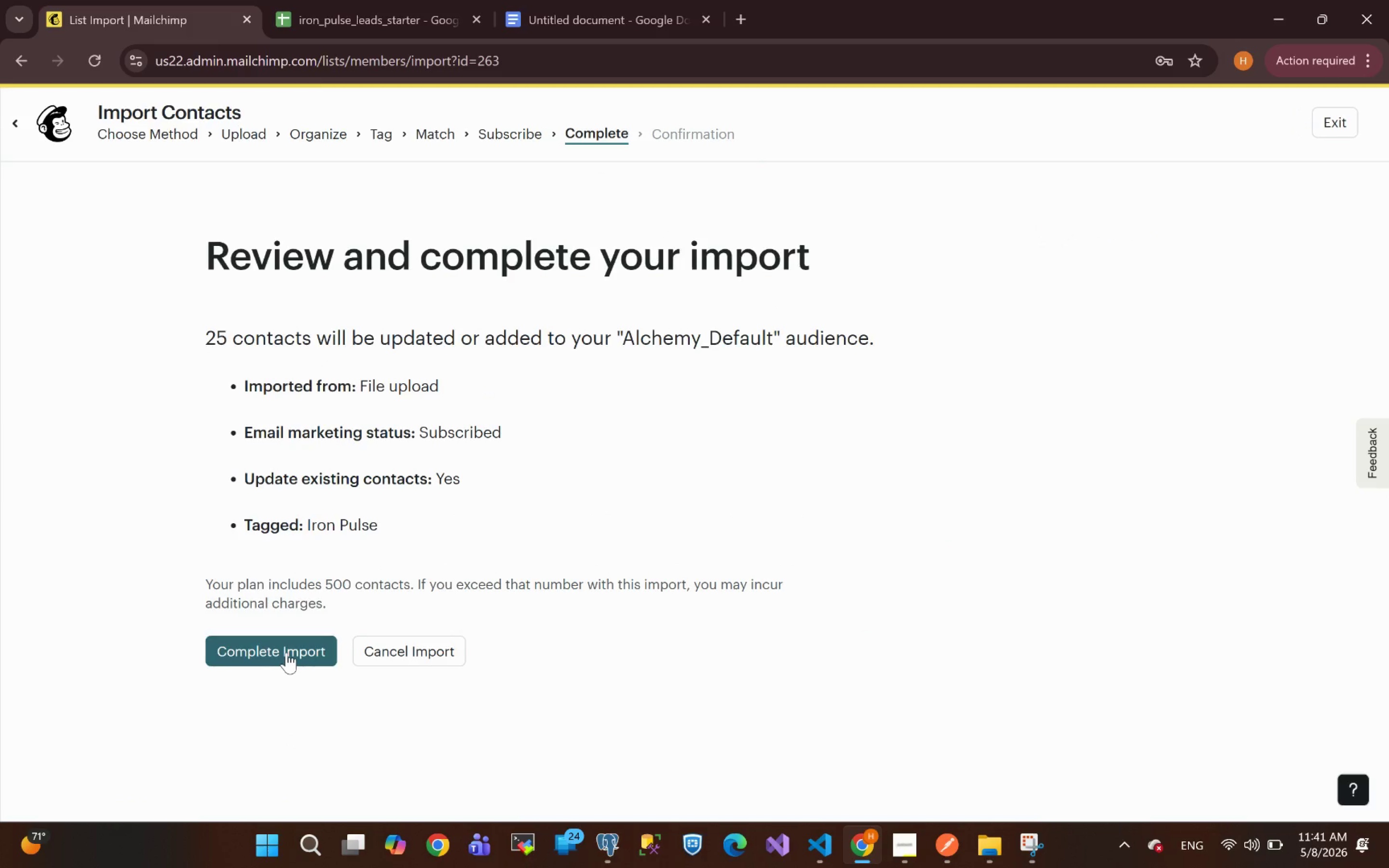 
wait(14.46)
 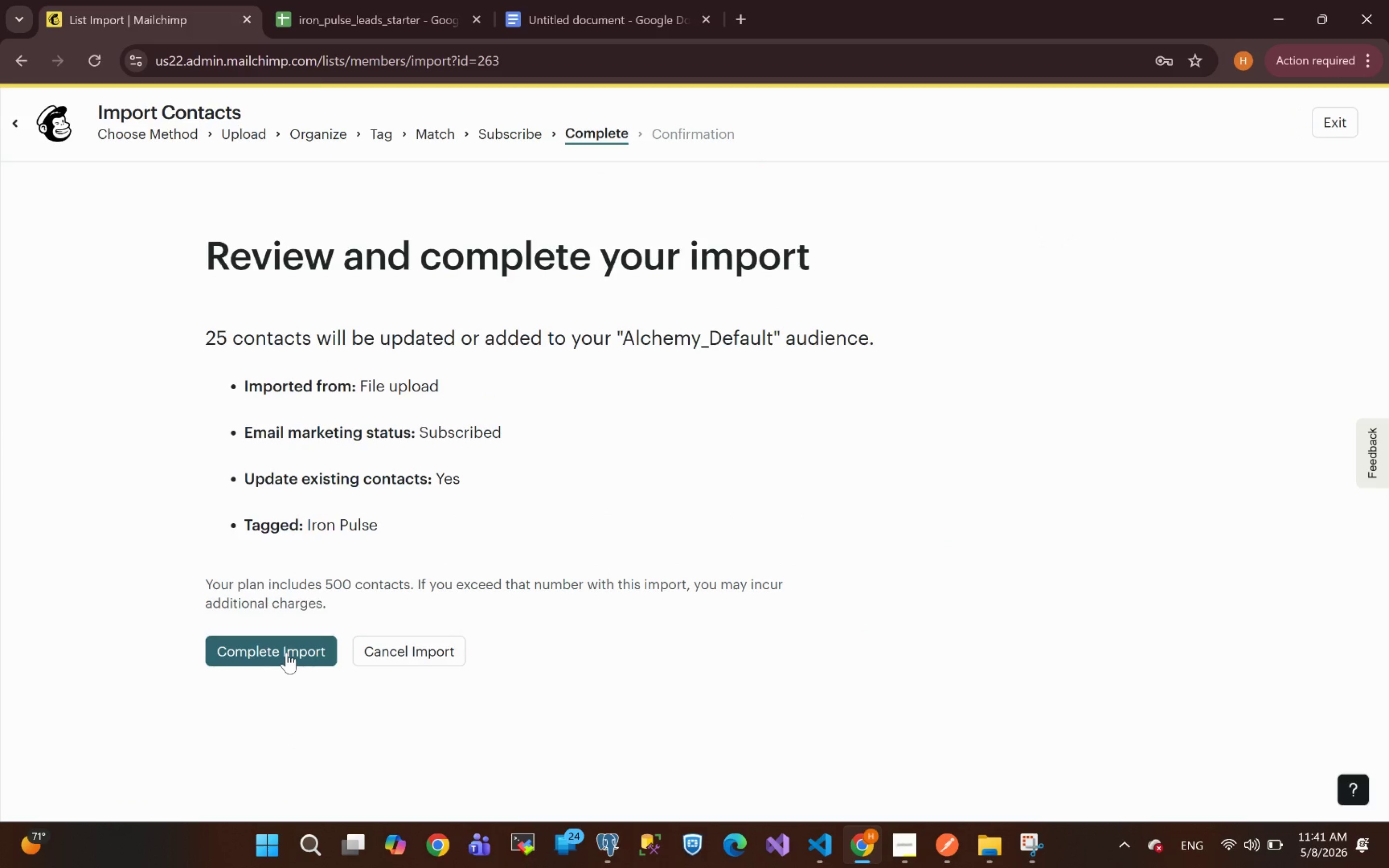 
left_click([257, 655])
 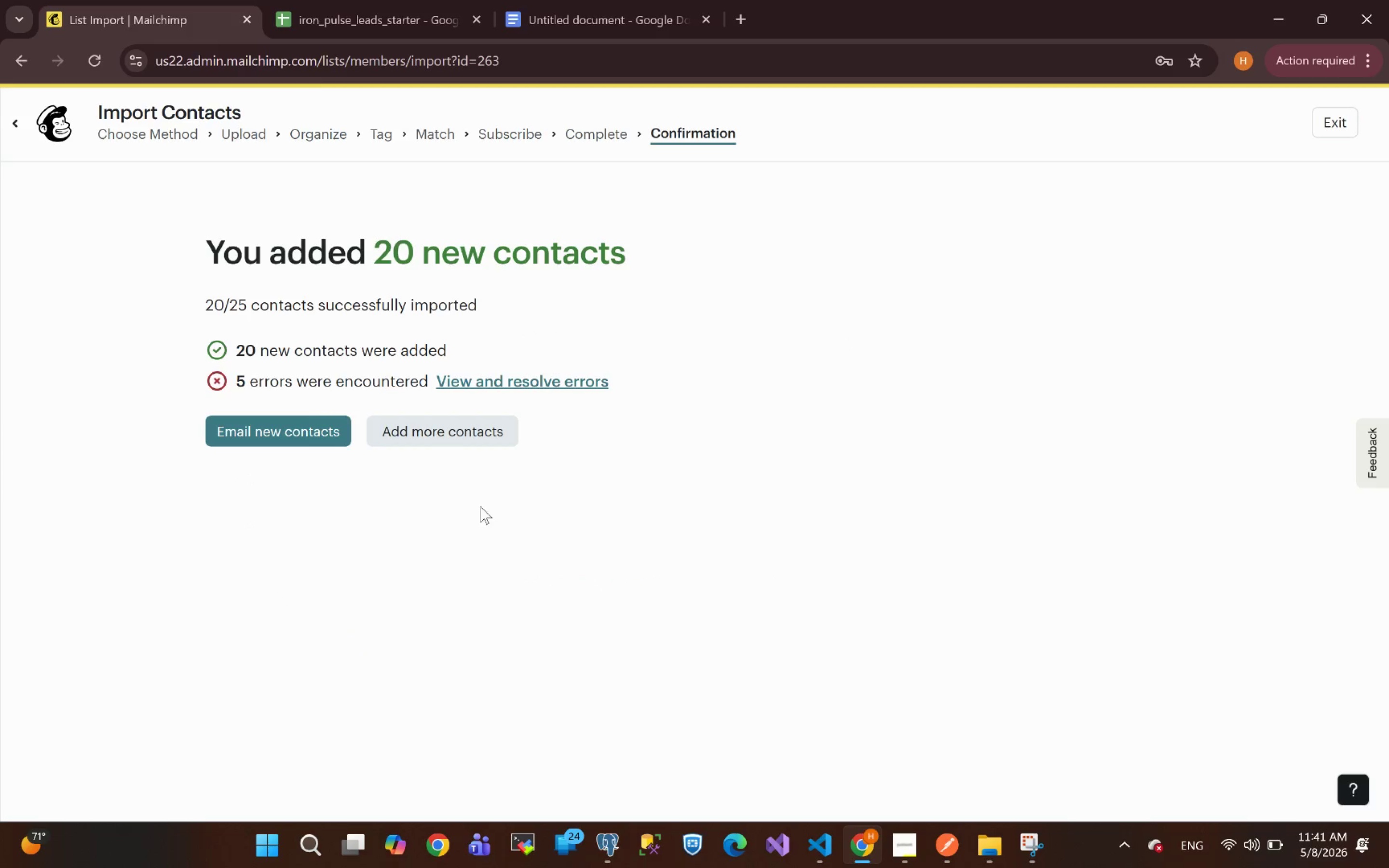 
wait(11.11)
 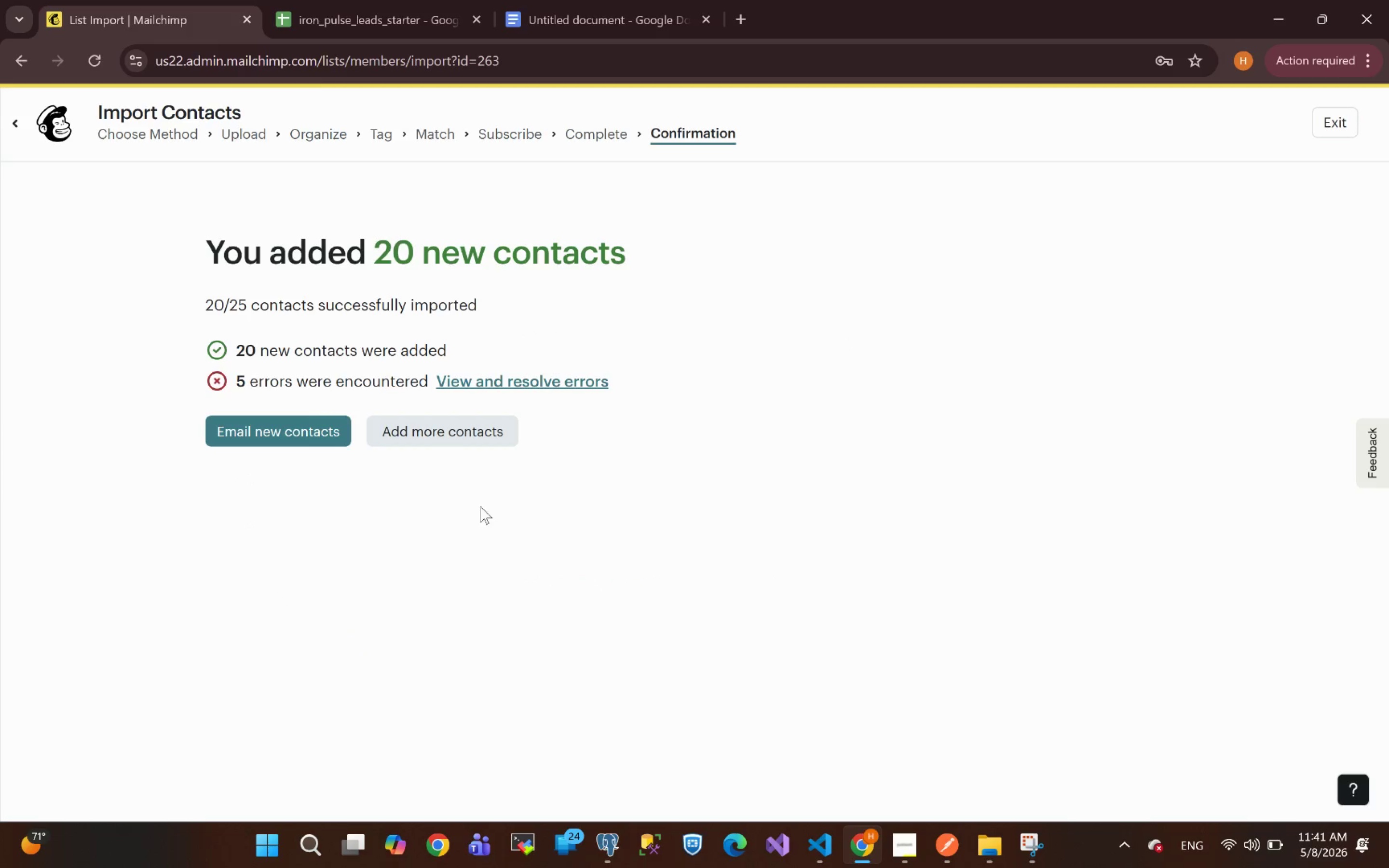 
left_click([486, 384])
 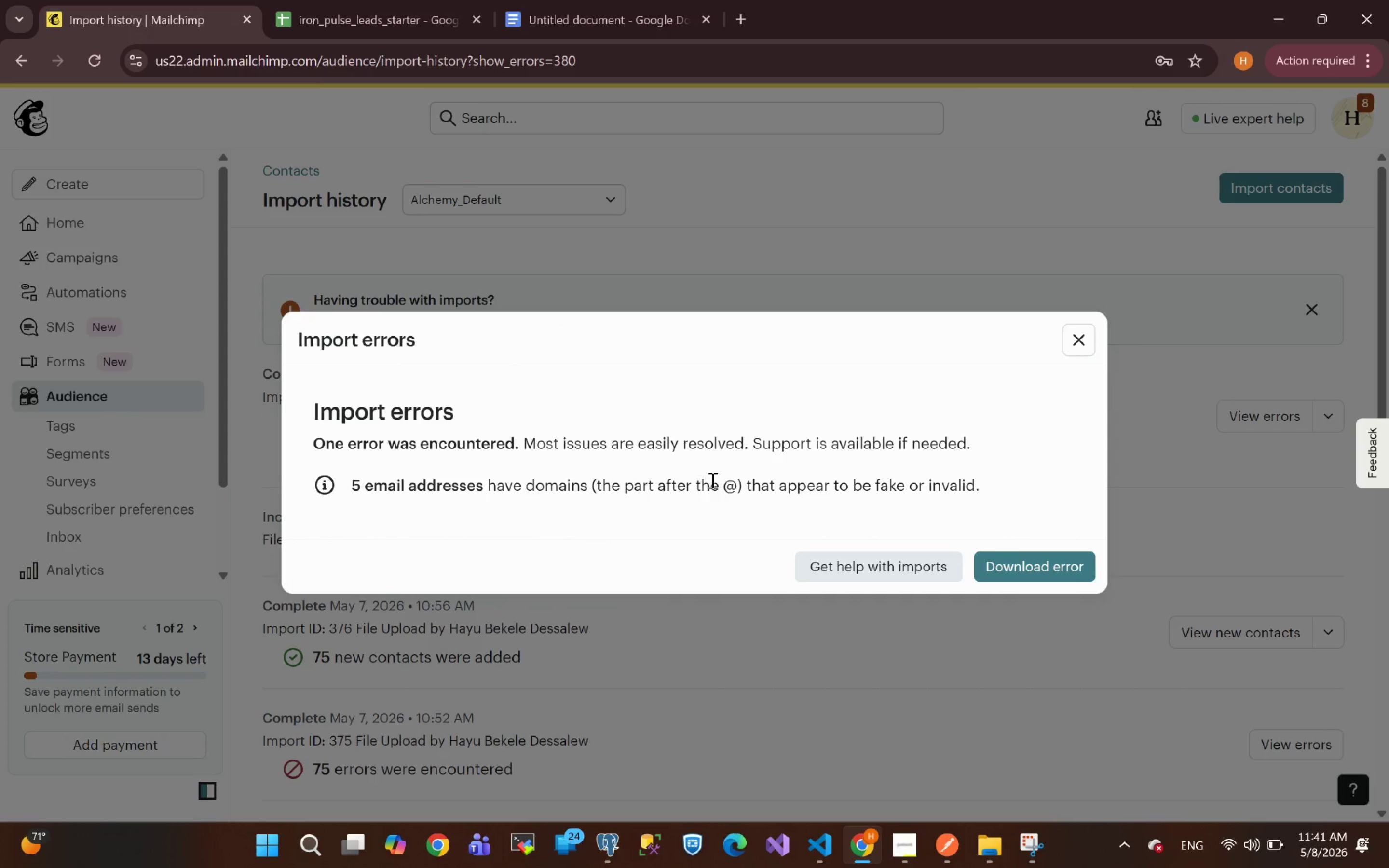 
left_click_drag(start_coordinate=[741, 489], to_coordinate=[720, 488])
 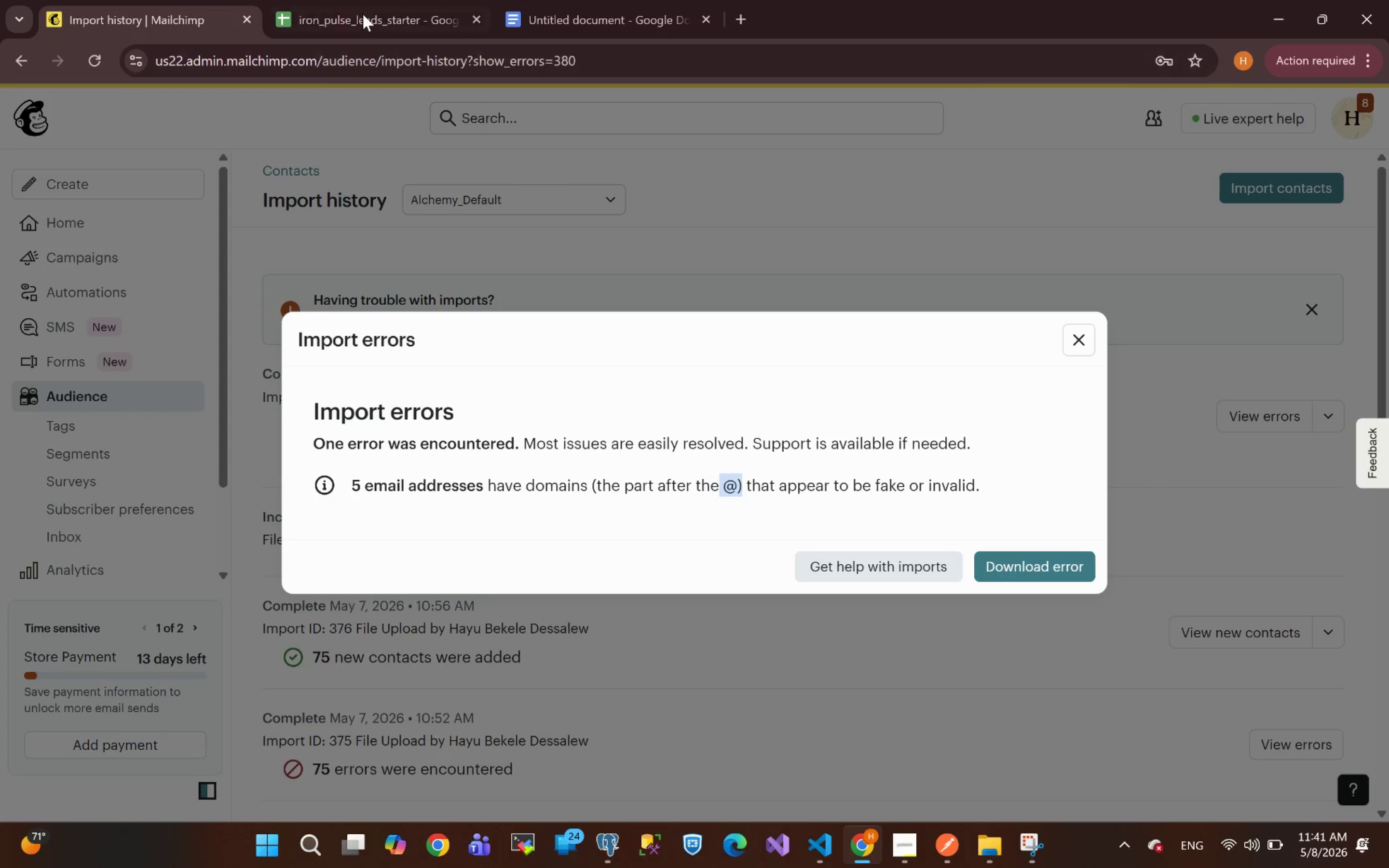 
left_click([363, 14])
 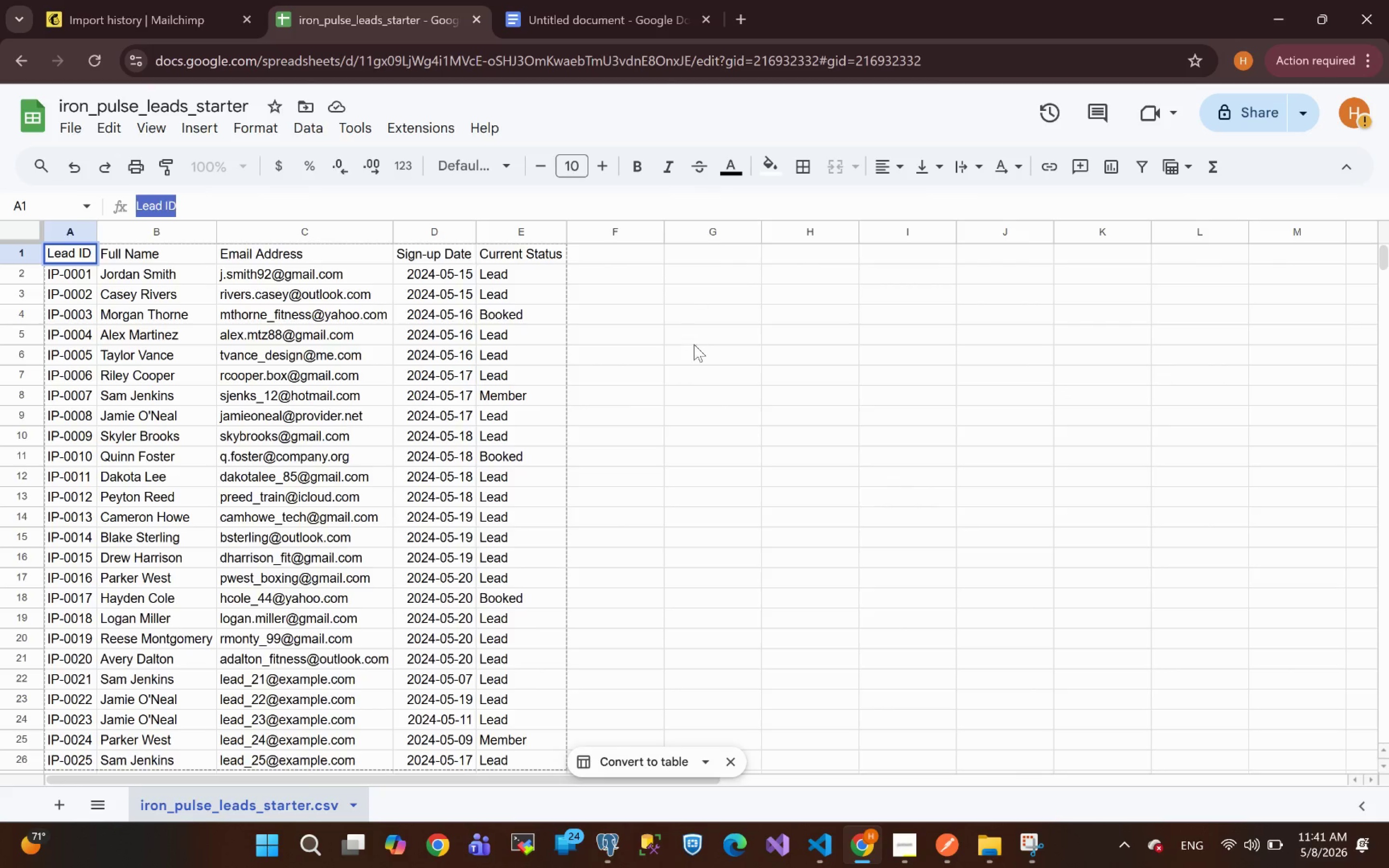 
left_click([706, 349])
 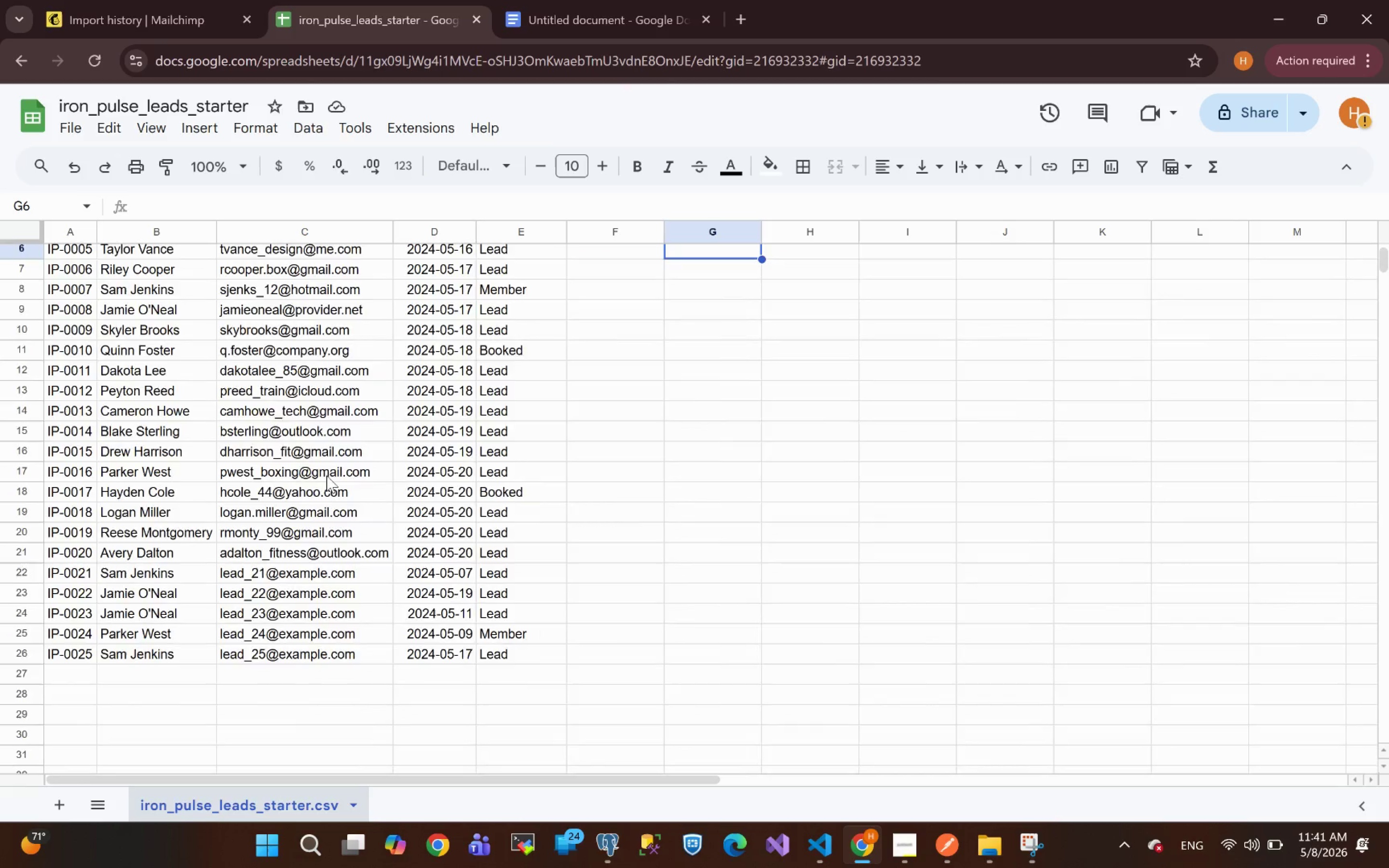 
wait(5.6)
 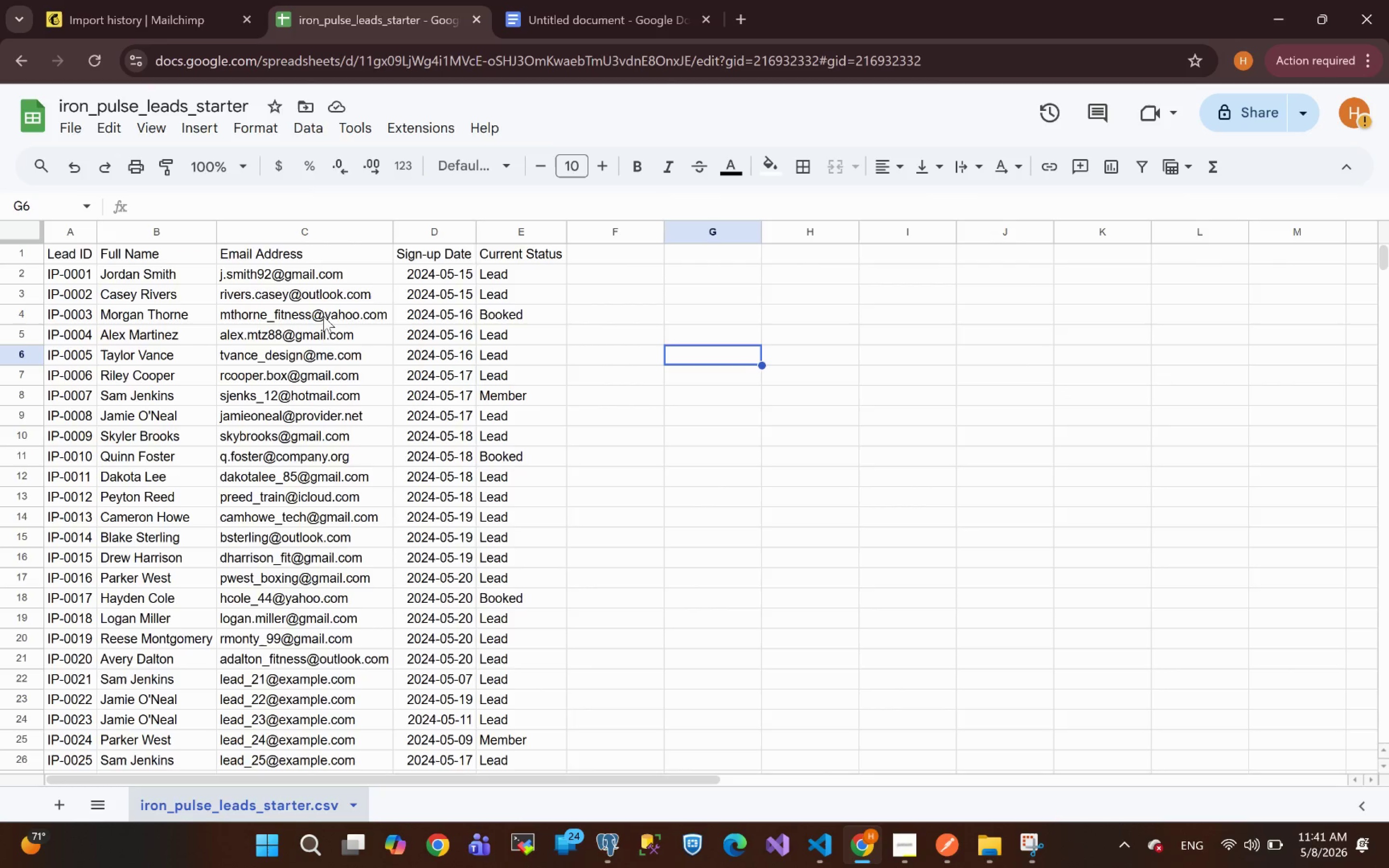 
left_click([302, 573])
 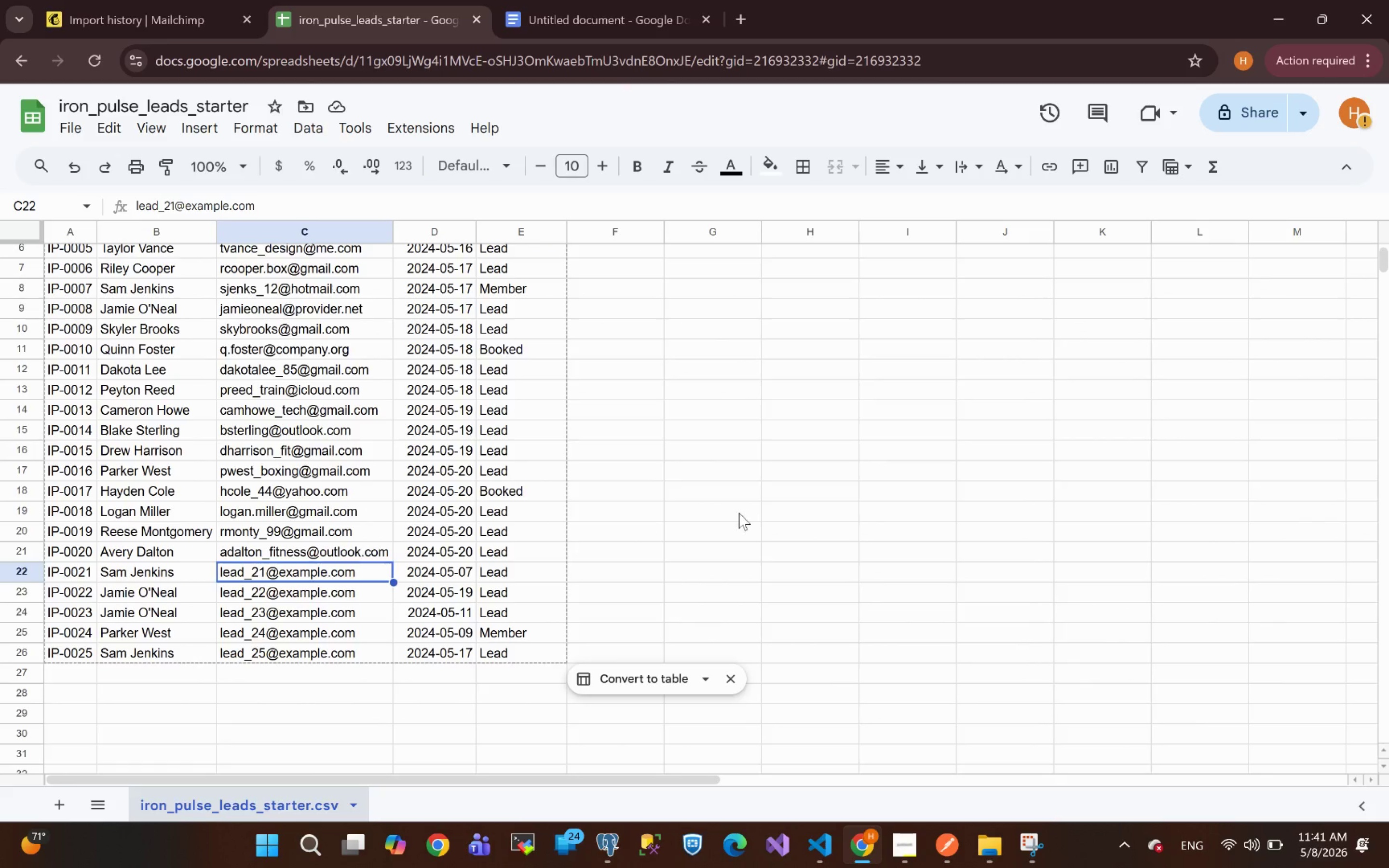 
left_click([744, 511])
 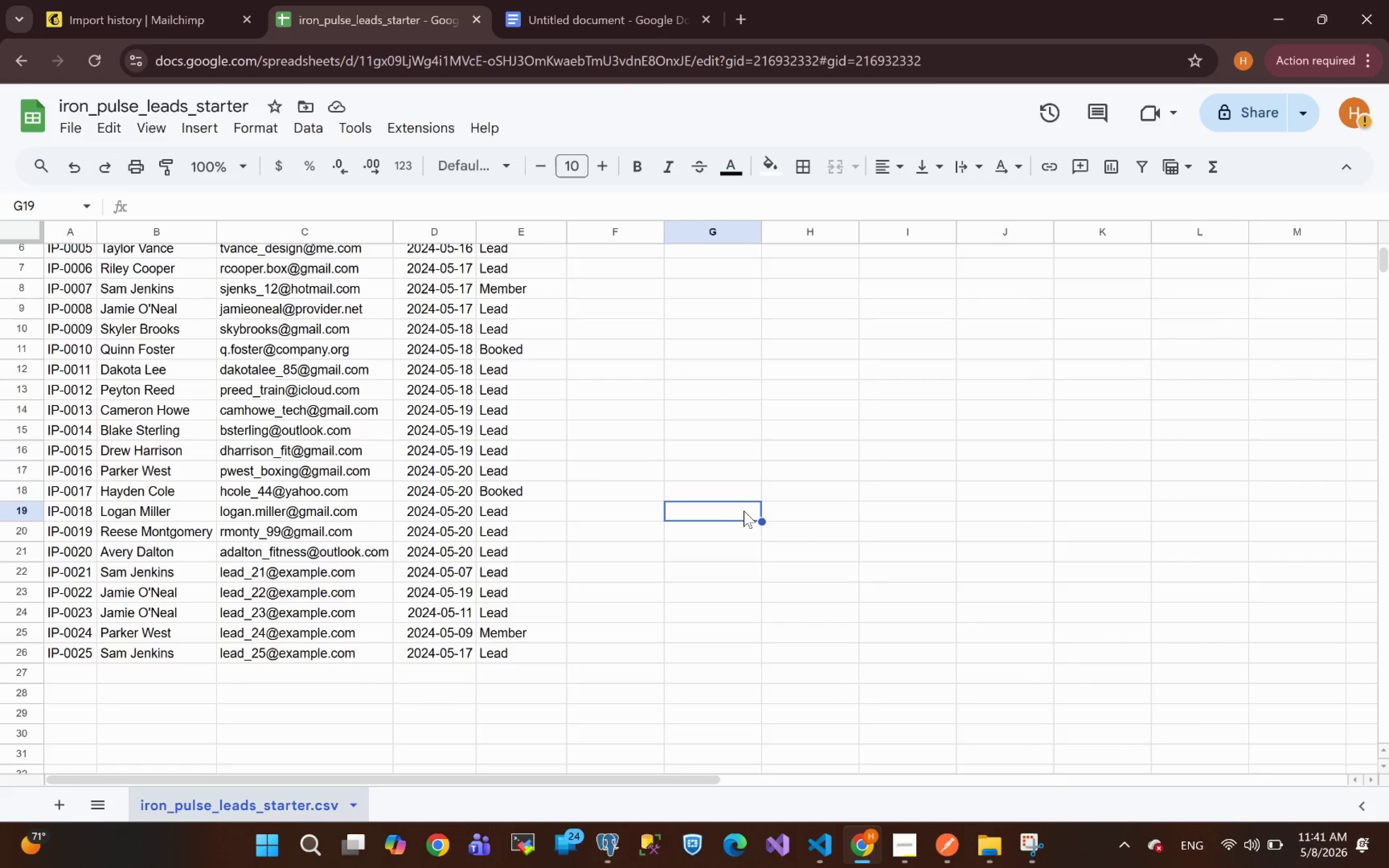 
key(Control+H)
 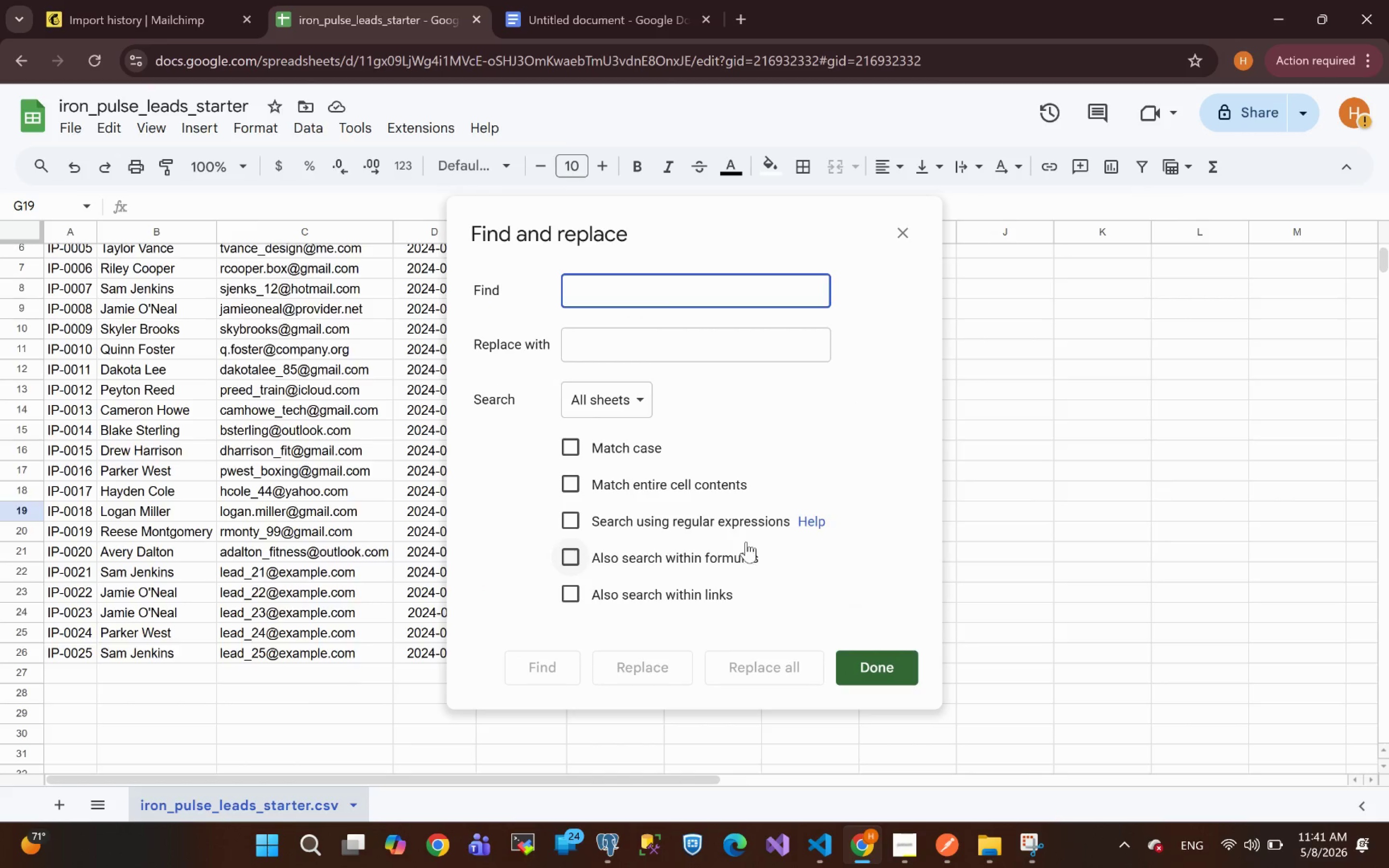 
type(@ex)
 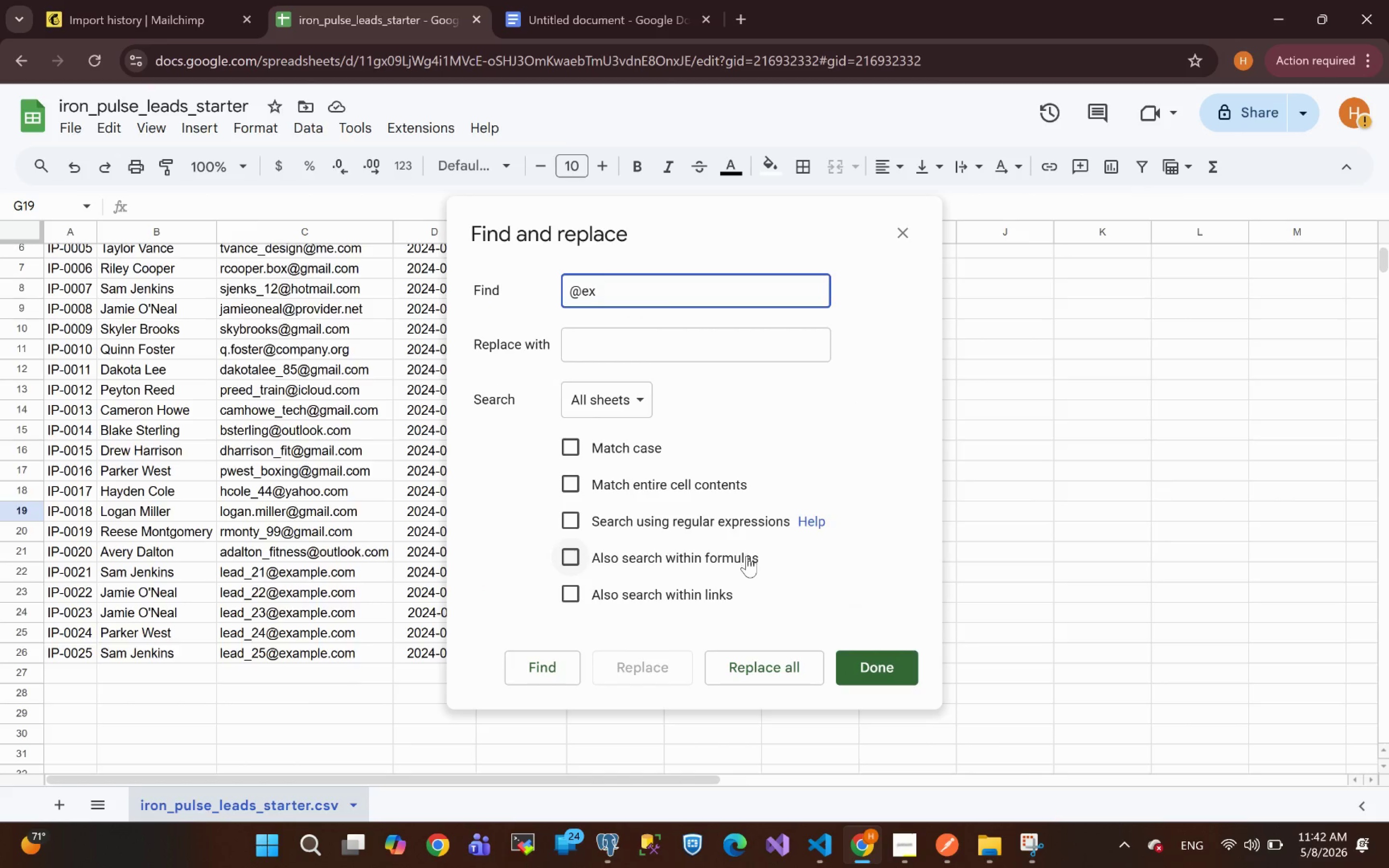 
type(ample)
 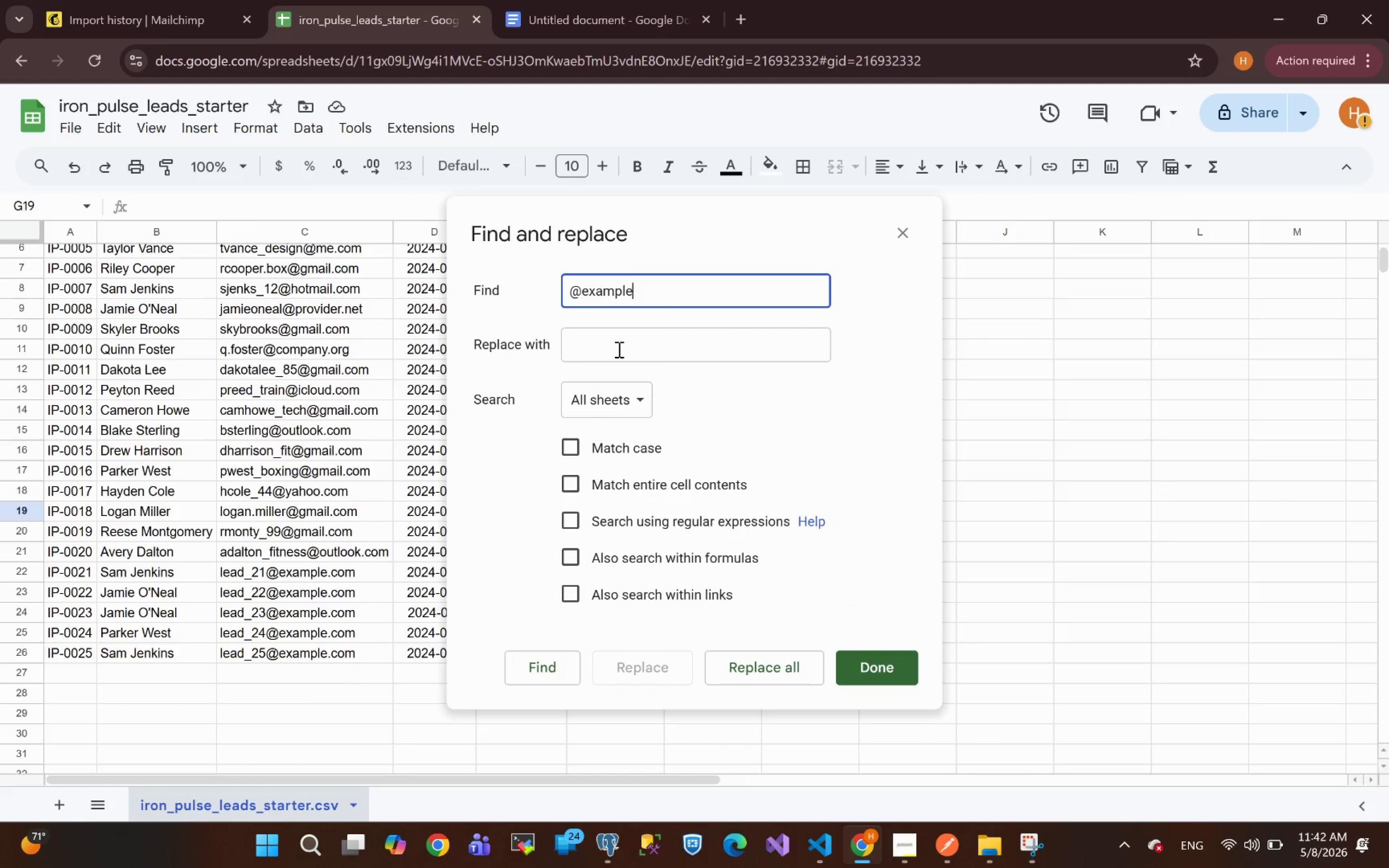 
wait(8.21)
 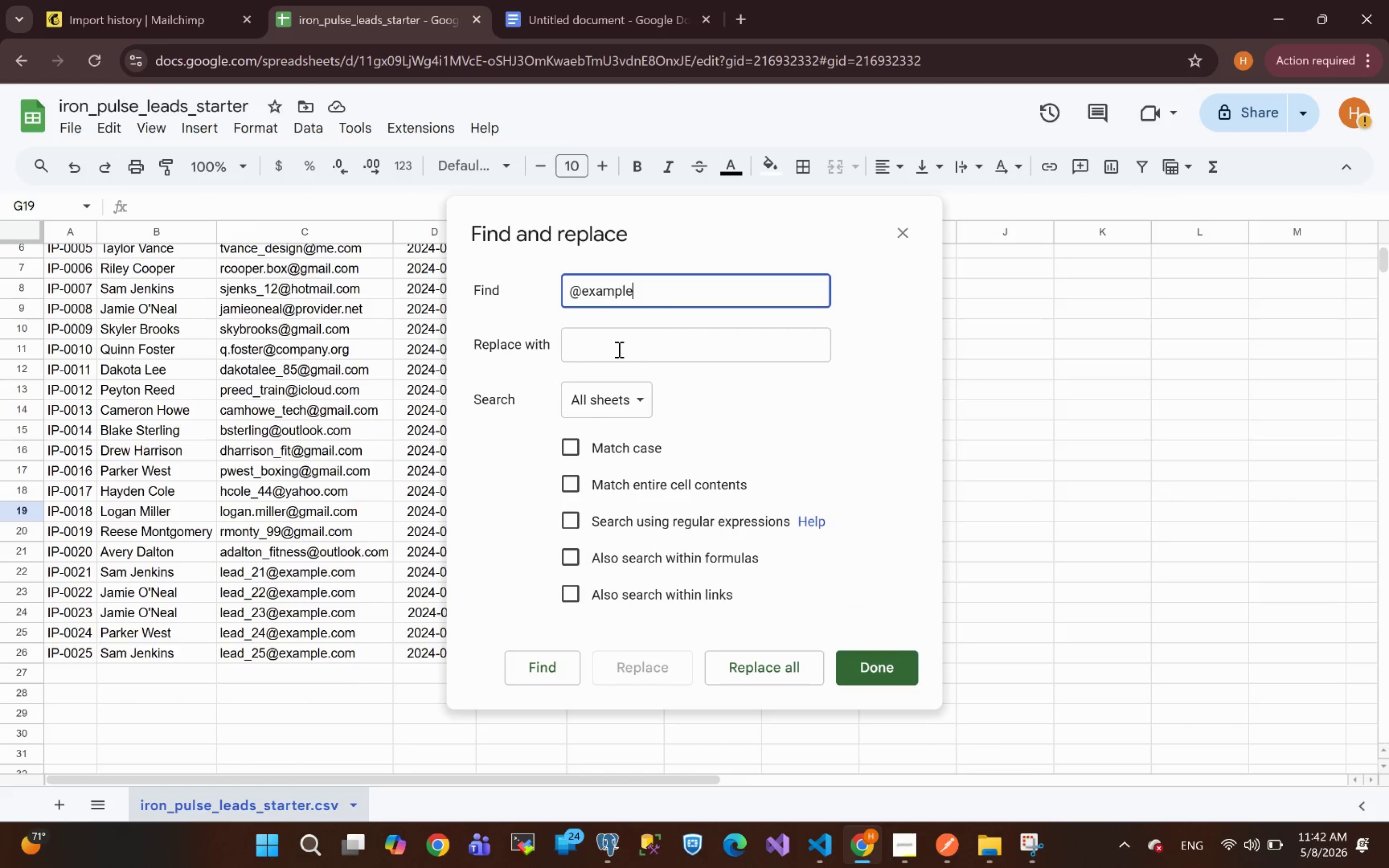 
left_click([618, 349])
 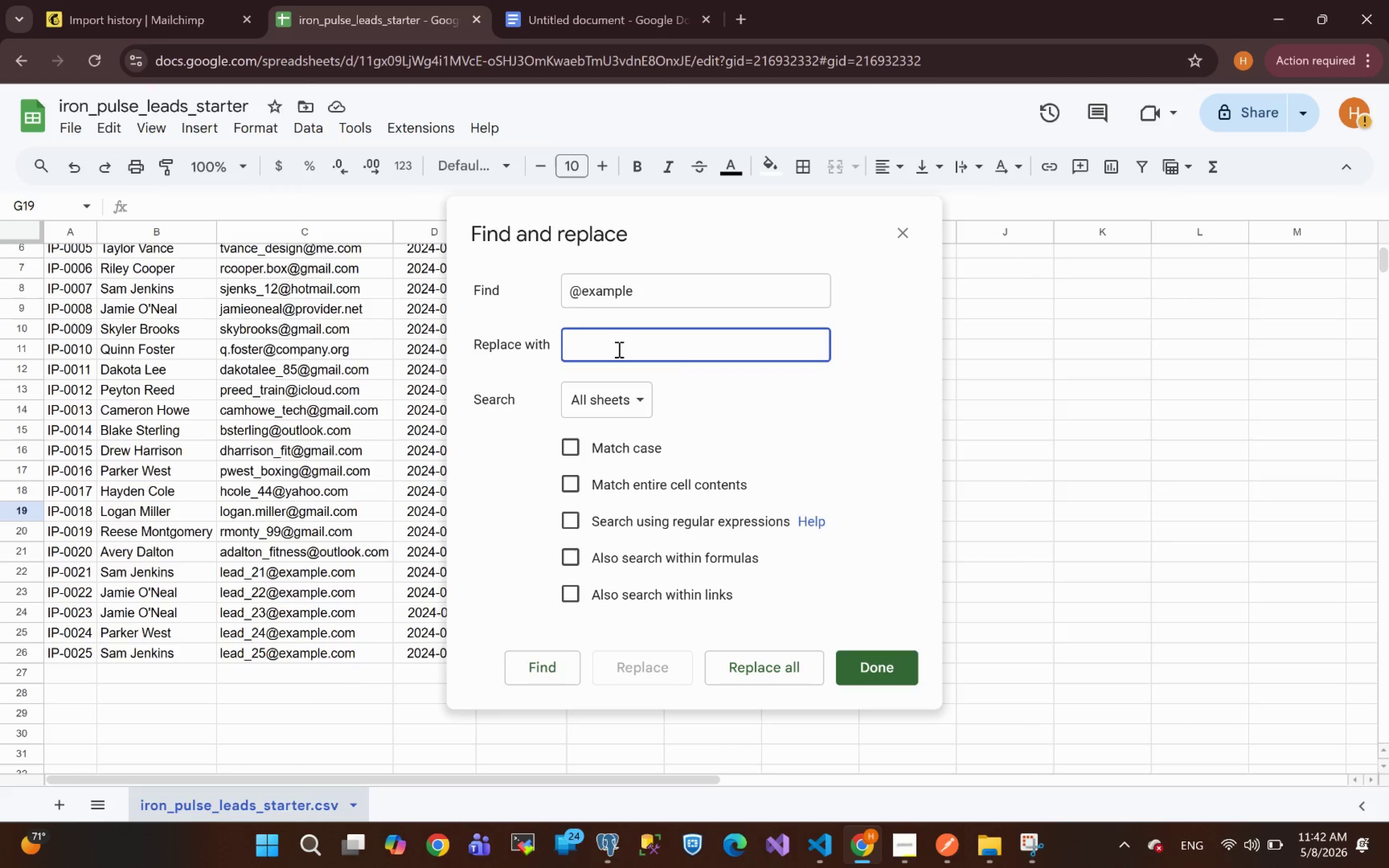 
type(@email)
 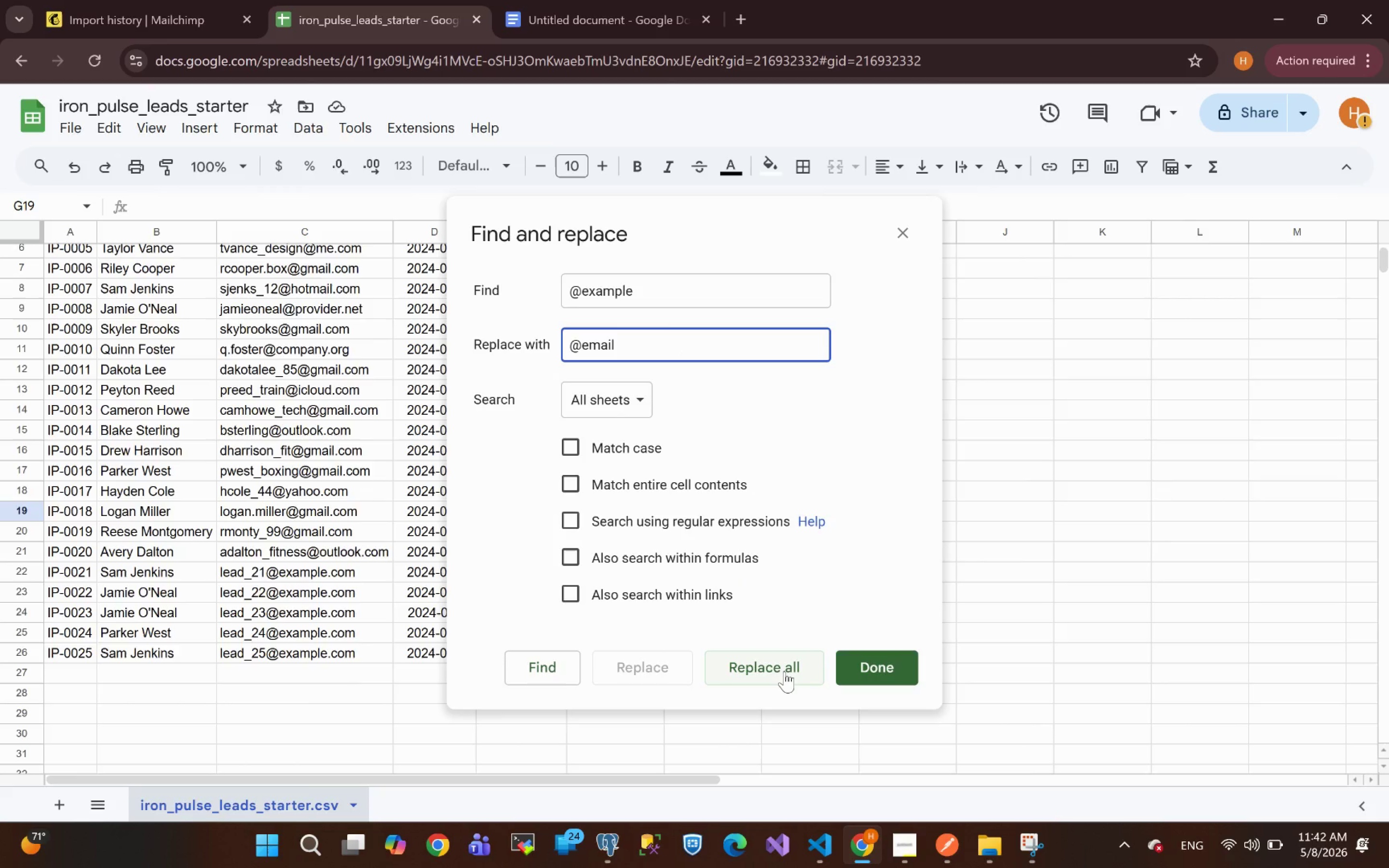 
wait(6.56)
 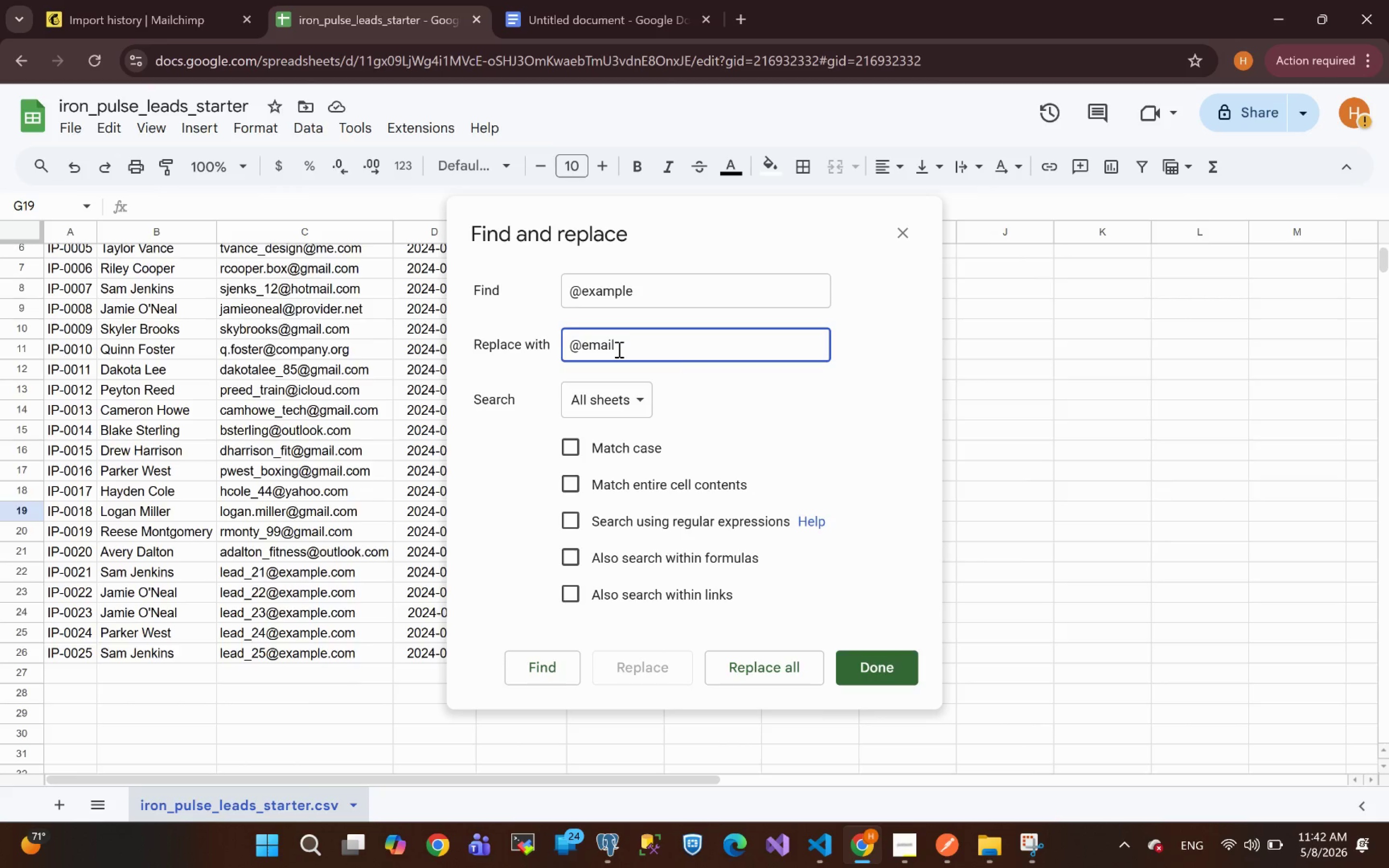 
left_click([784, 671])
 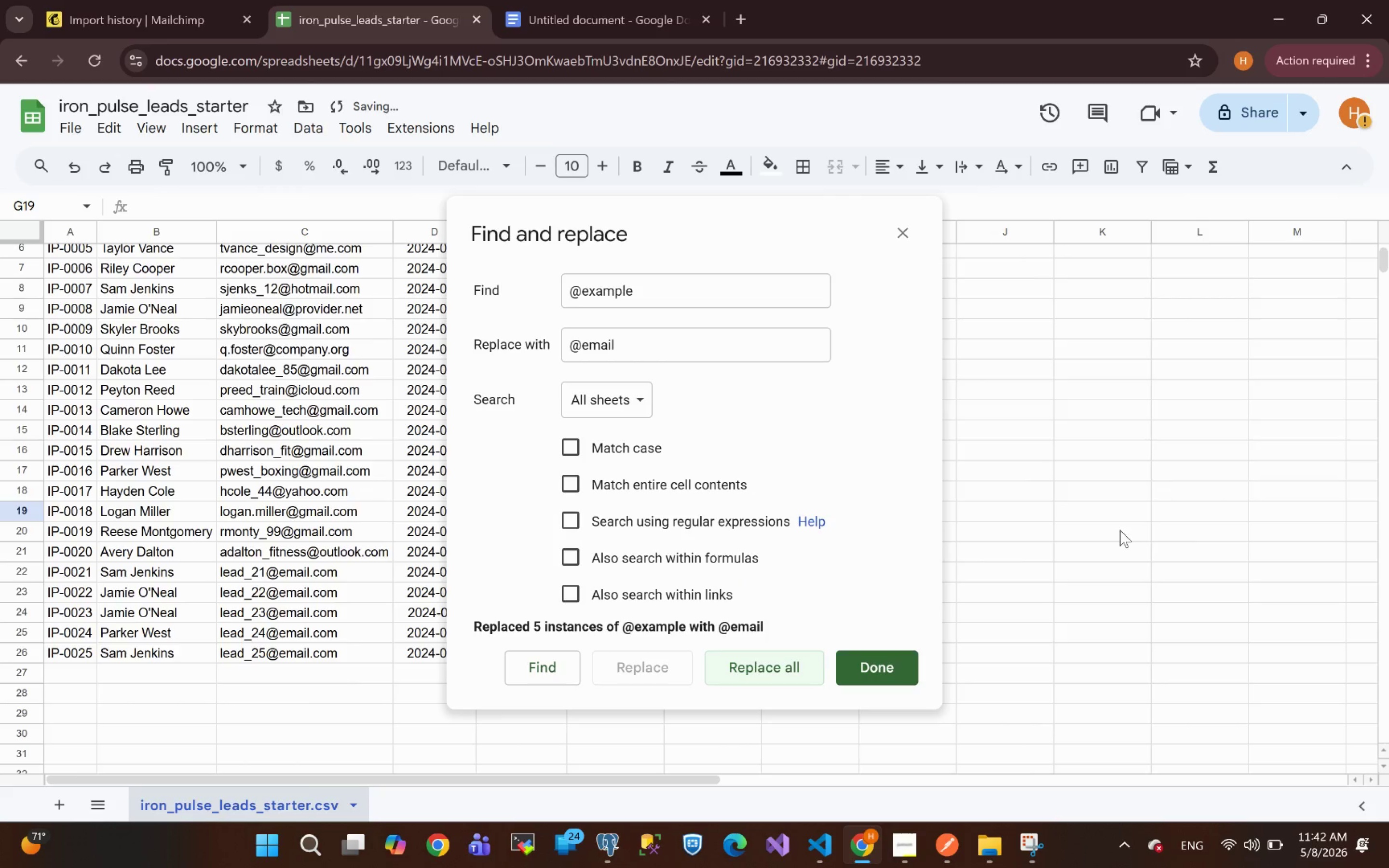 
left_click([1056, 466])
 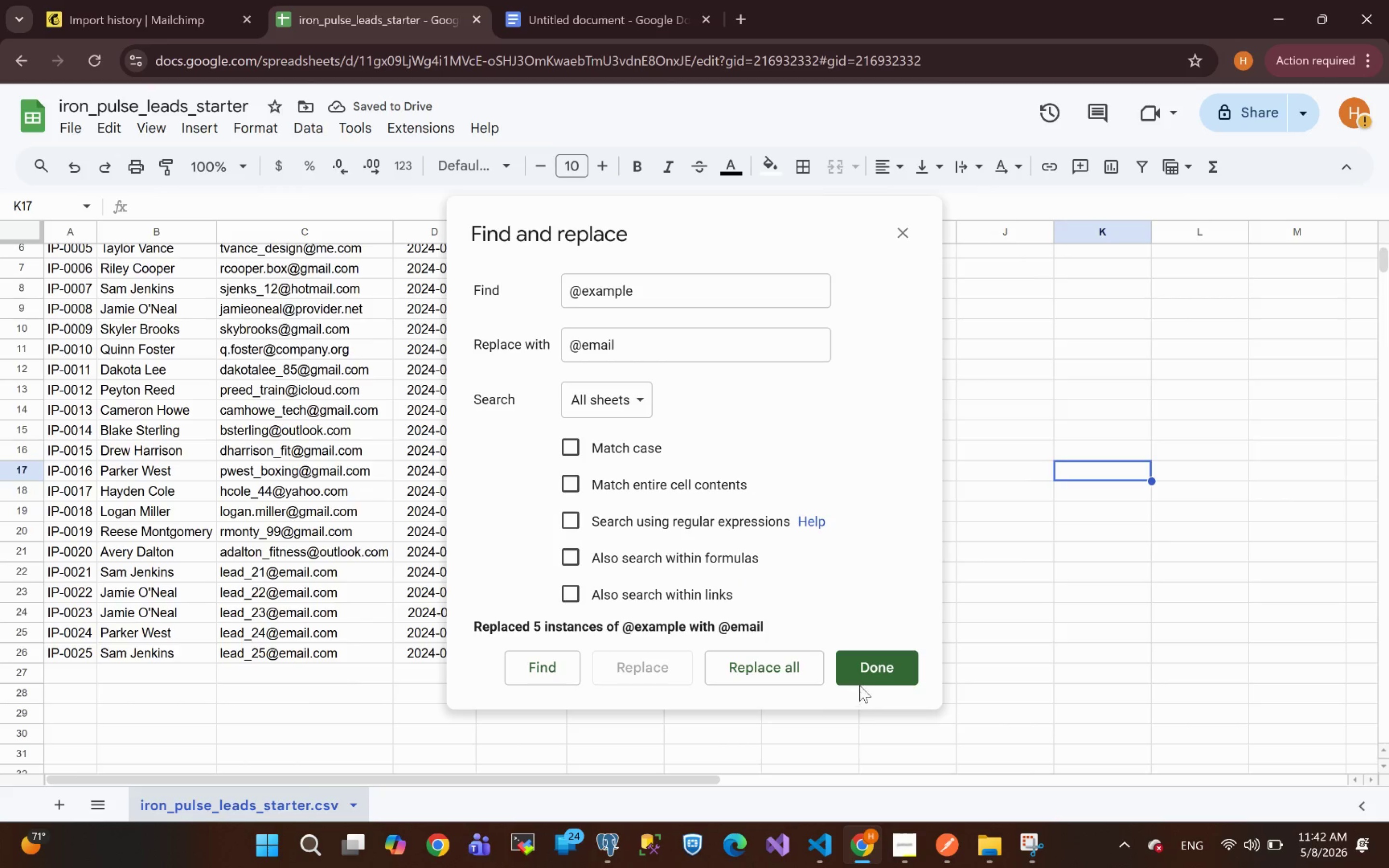 
left_click([866, 677])
 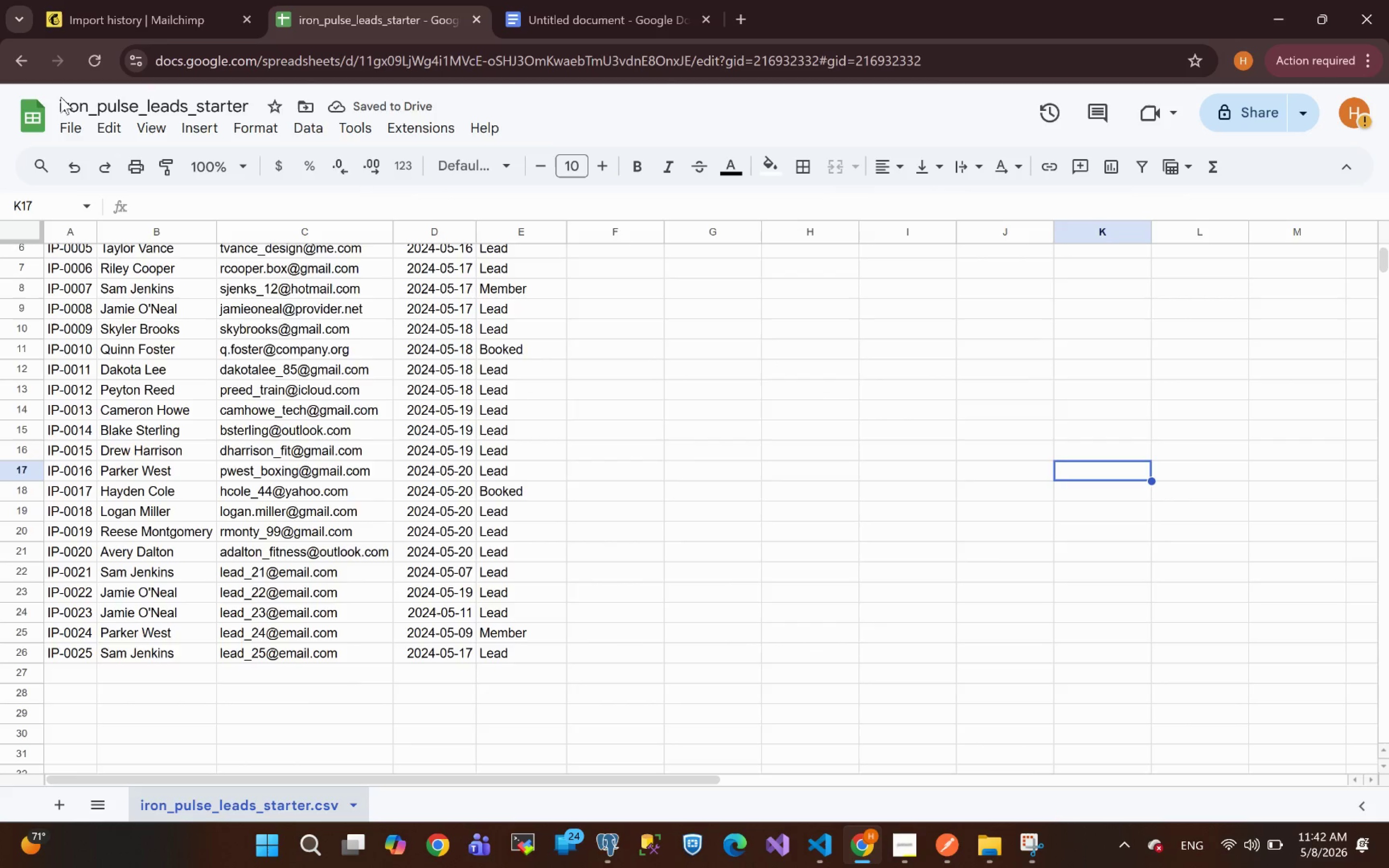 
left_click([72, 140])
 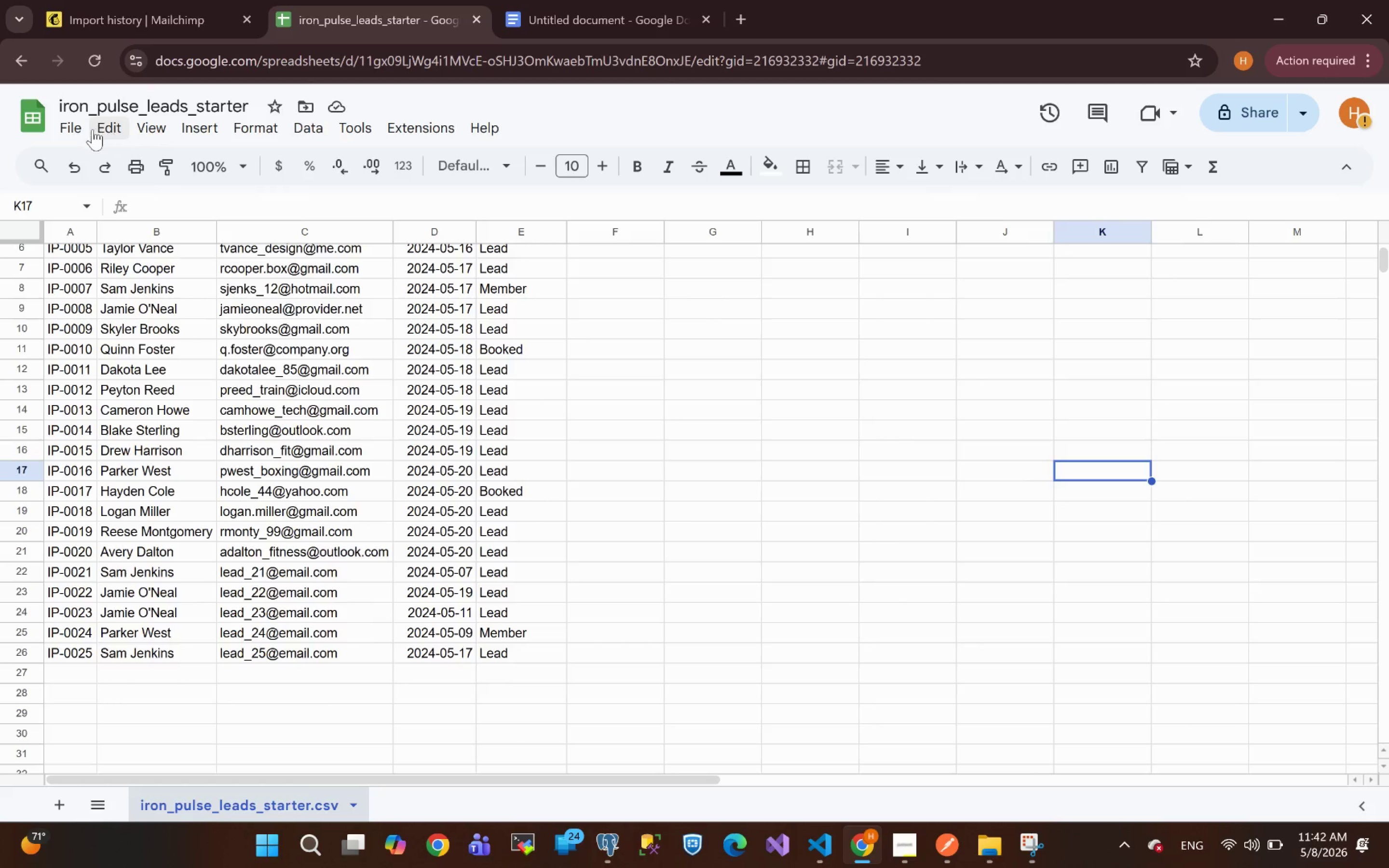 
left_click([79, 128])
 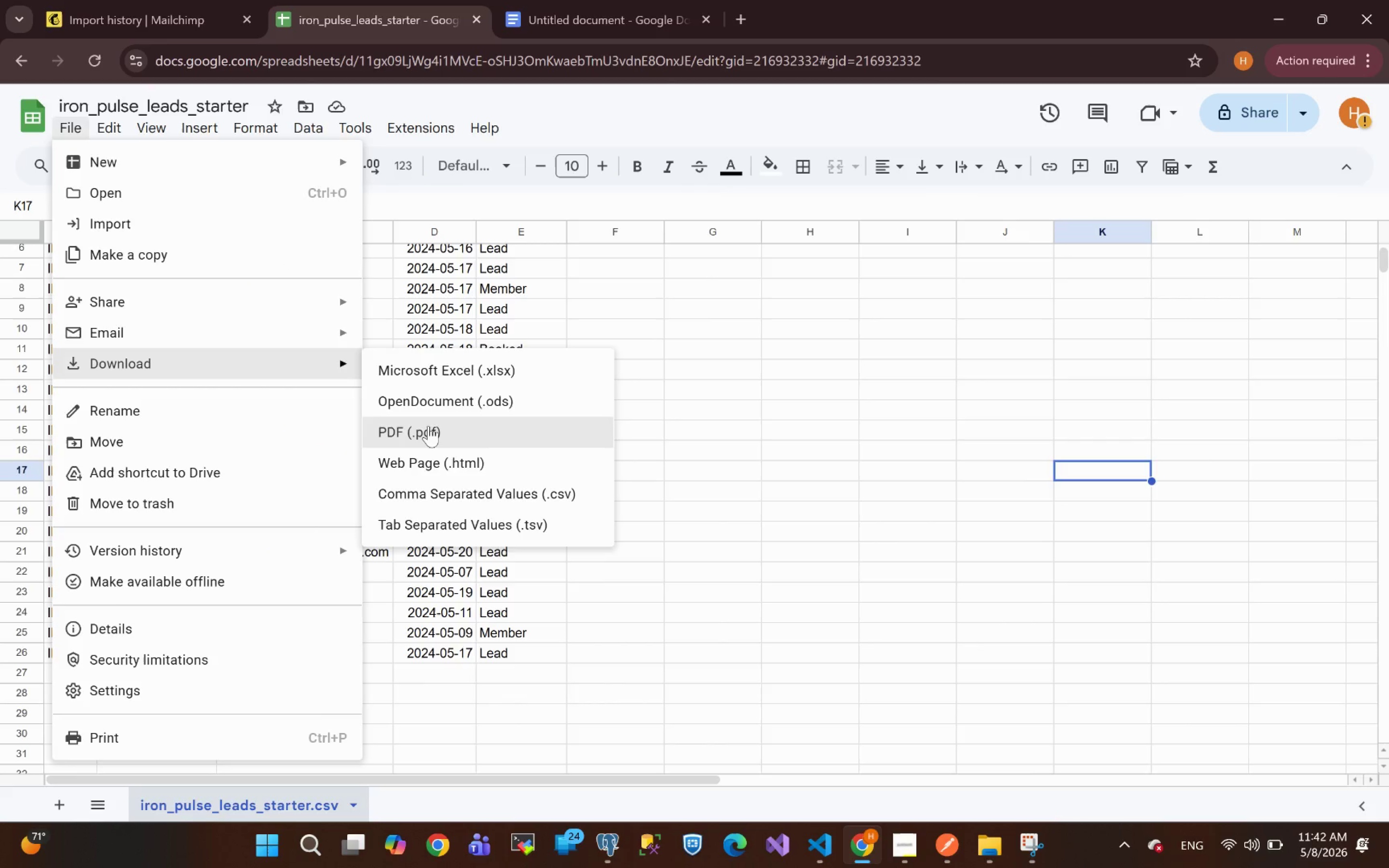 
left_click([471, 496])
 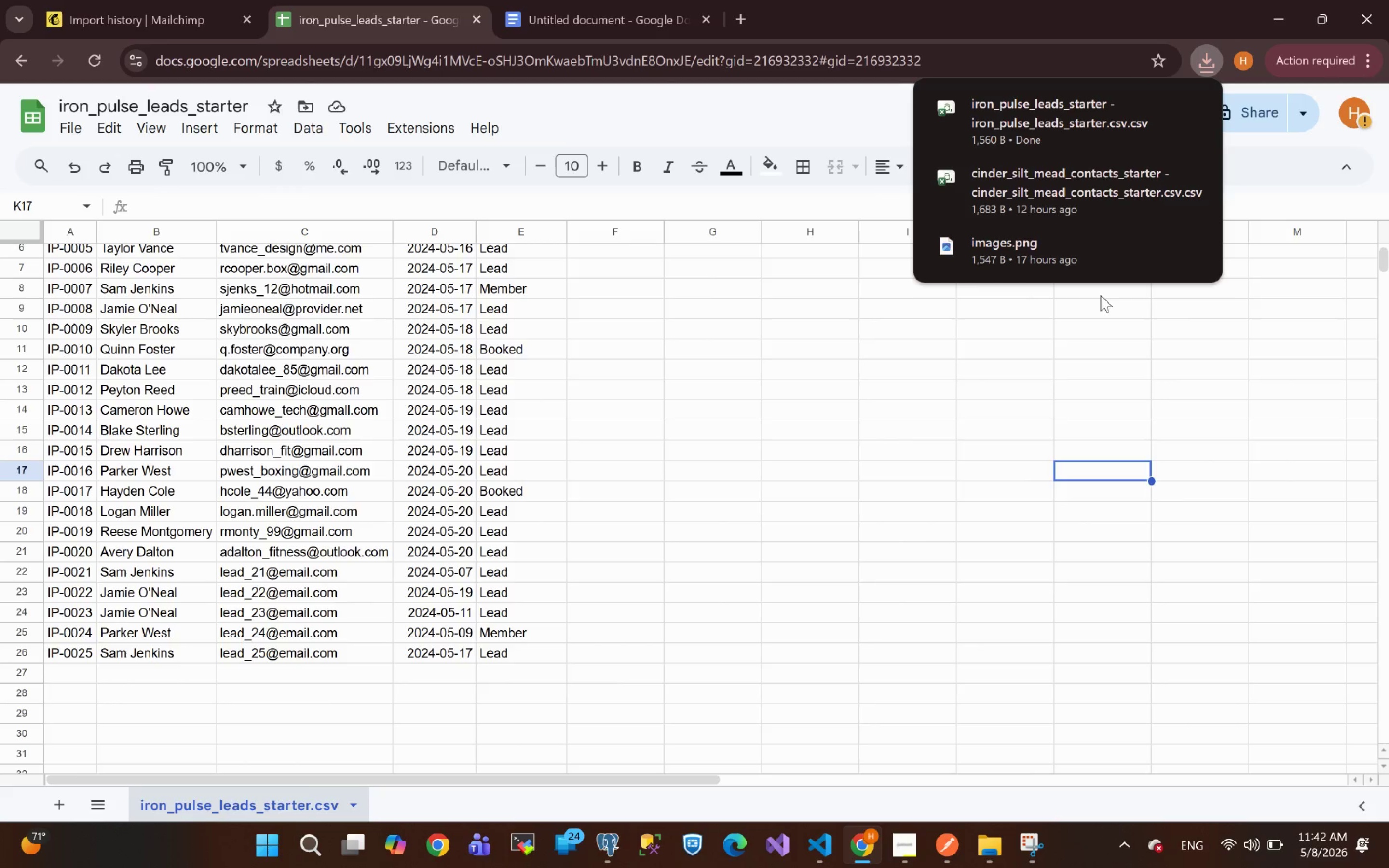 
wait(7.01)
 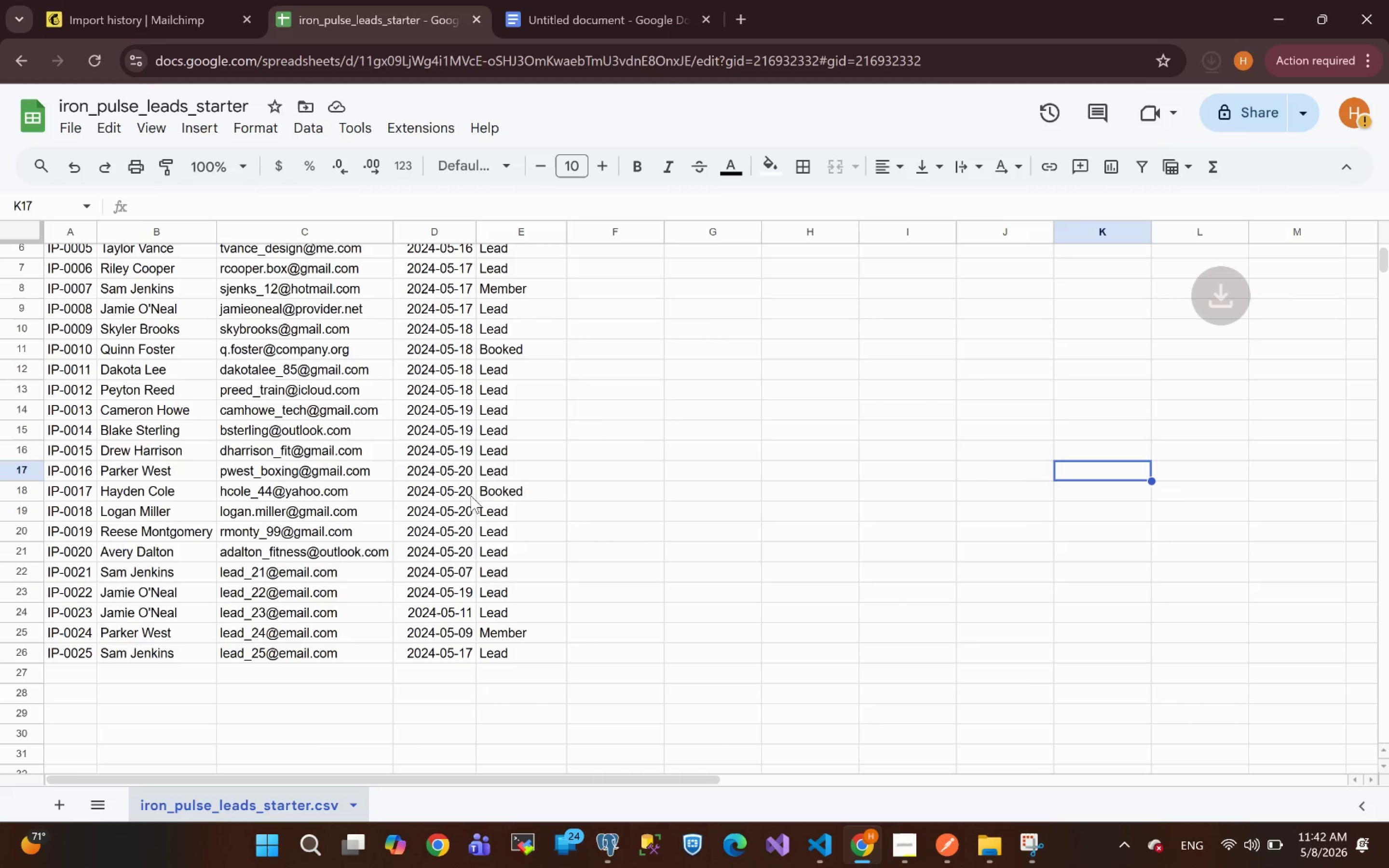 
left_click([1151, 108])
 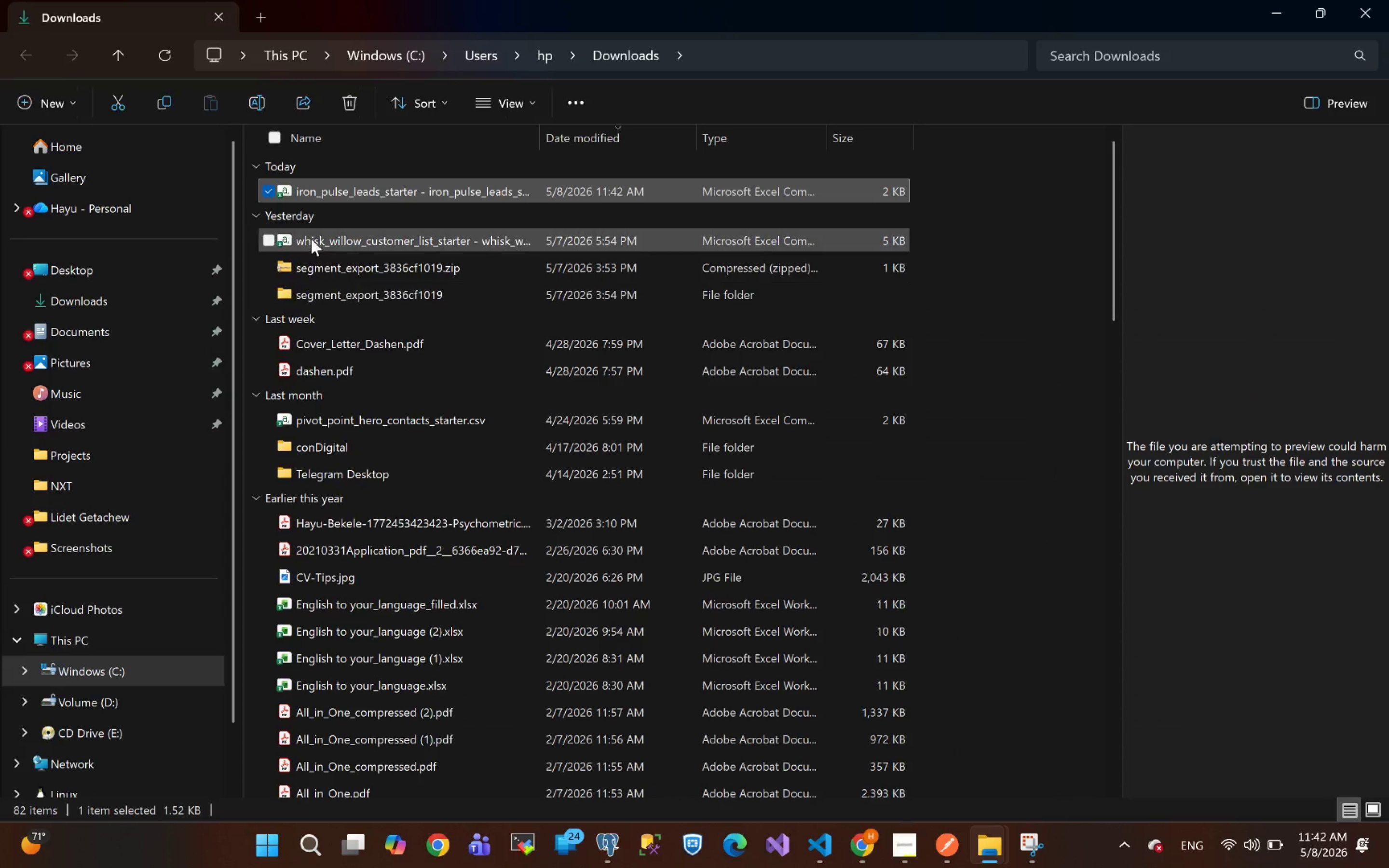 
left_click_drag(start_coordinate=[316, 188], to_coordinate=[109, 450])
 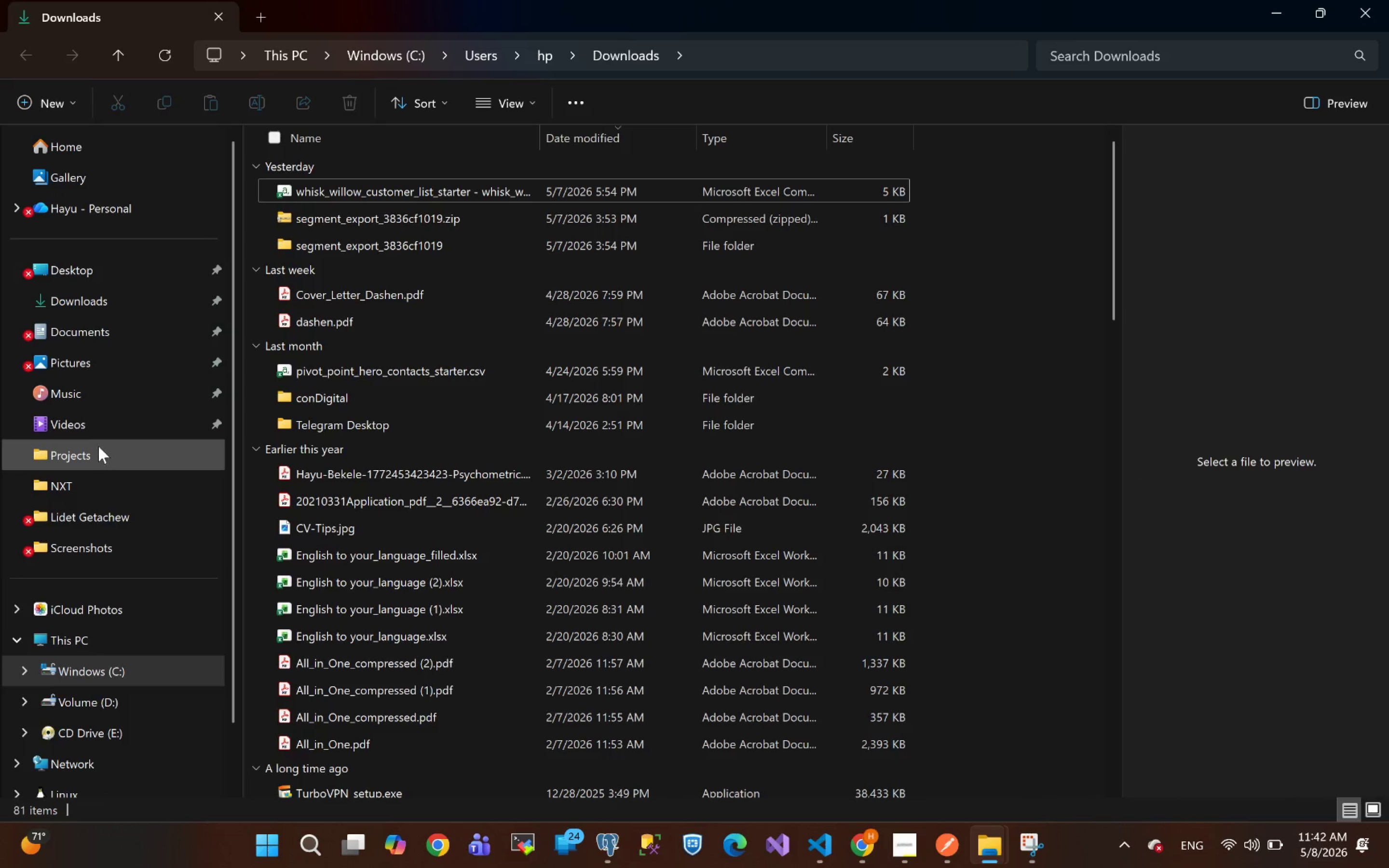 
left_click([94, 444])
 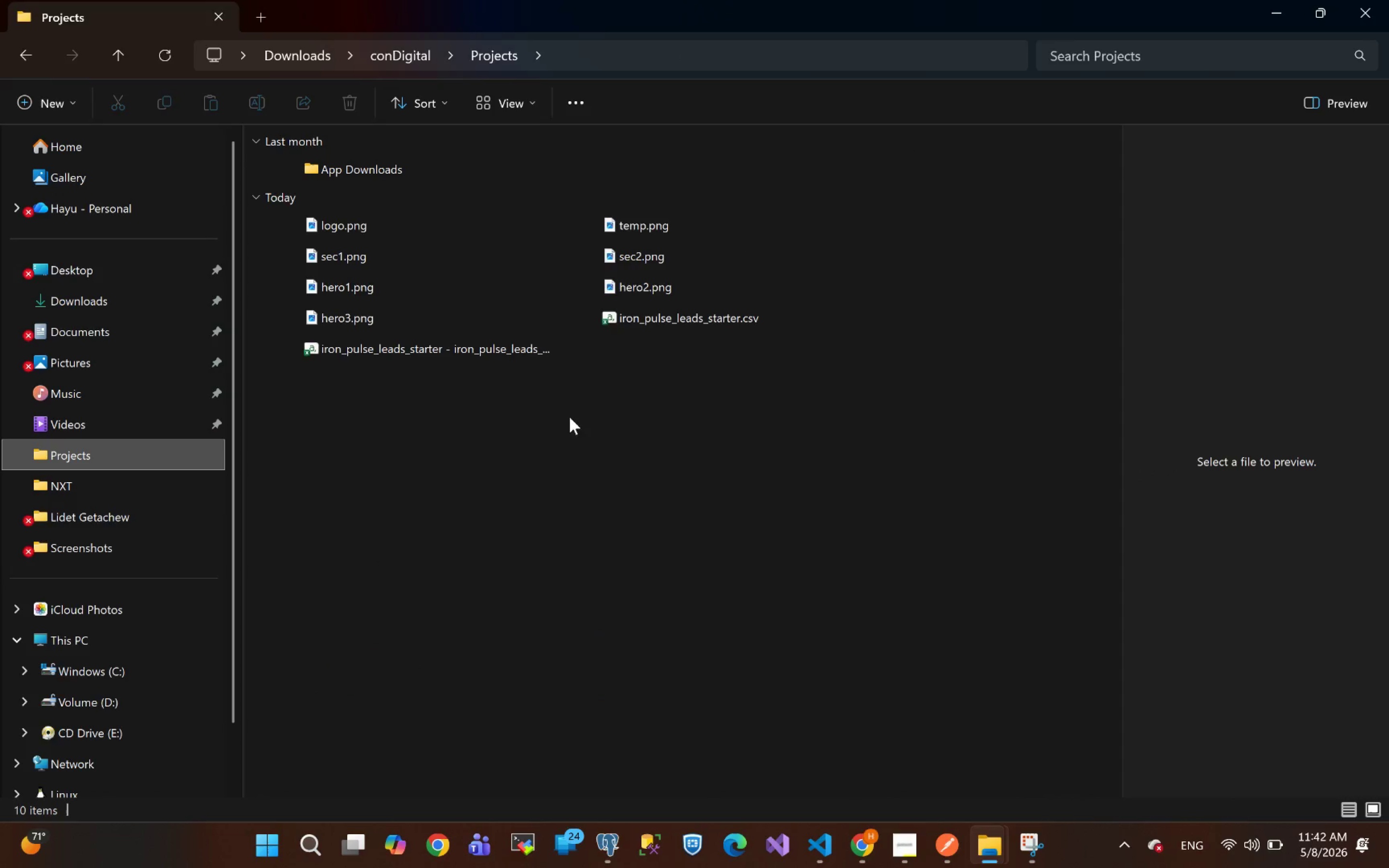 
left_click([476, 529])
 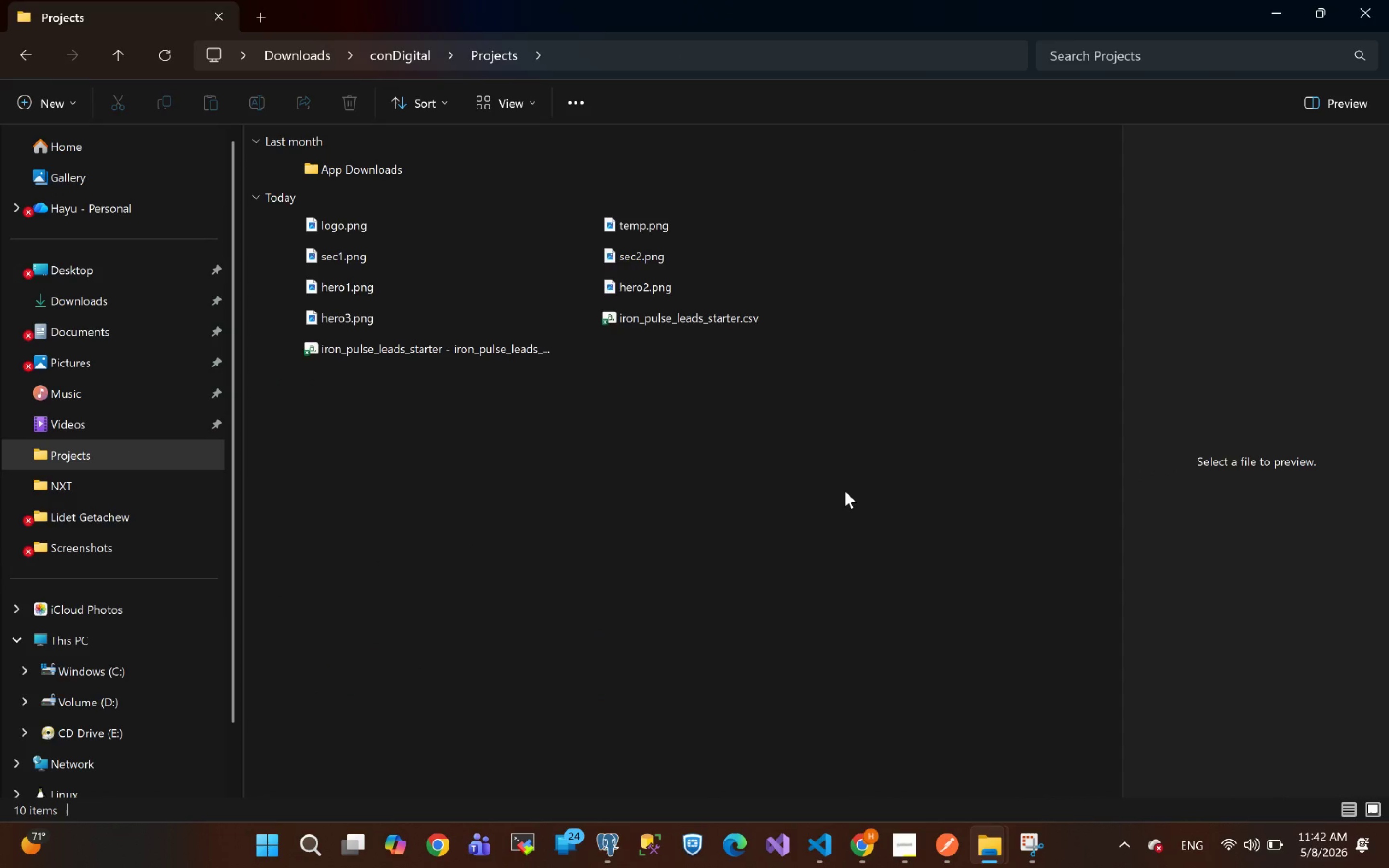 
left_click([845, 491])
 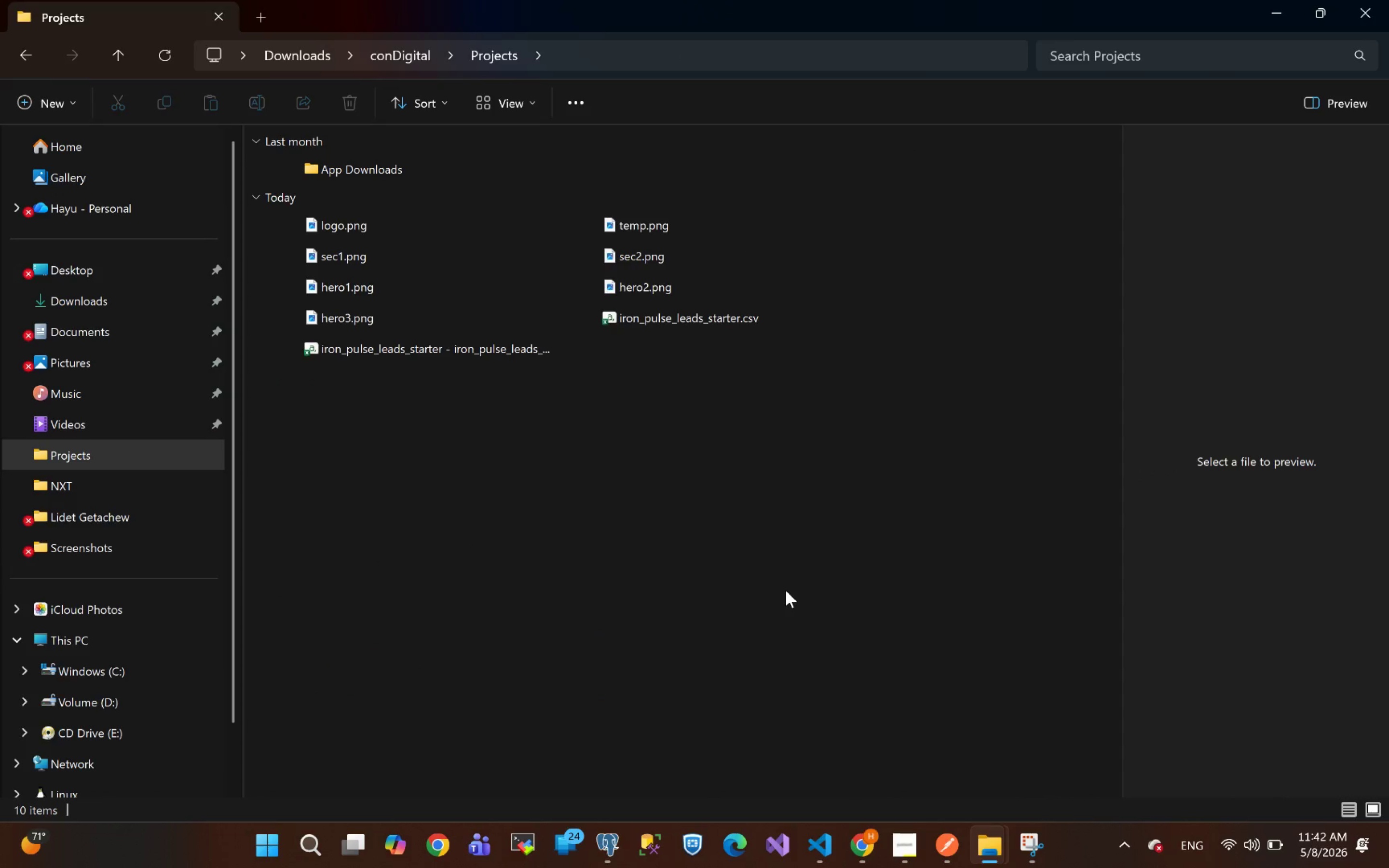 
left_click([786, 590])
 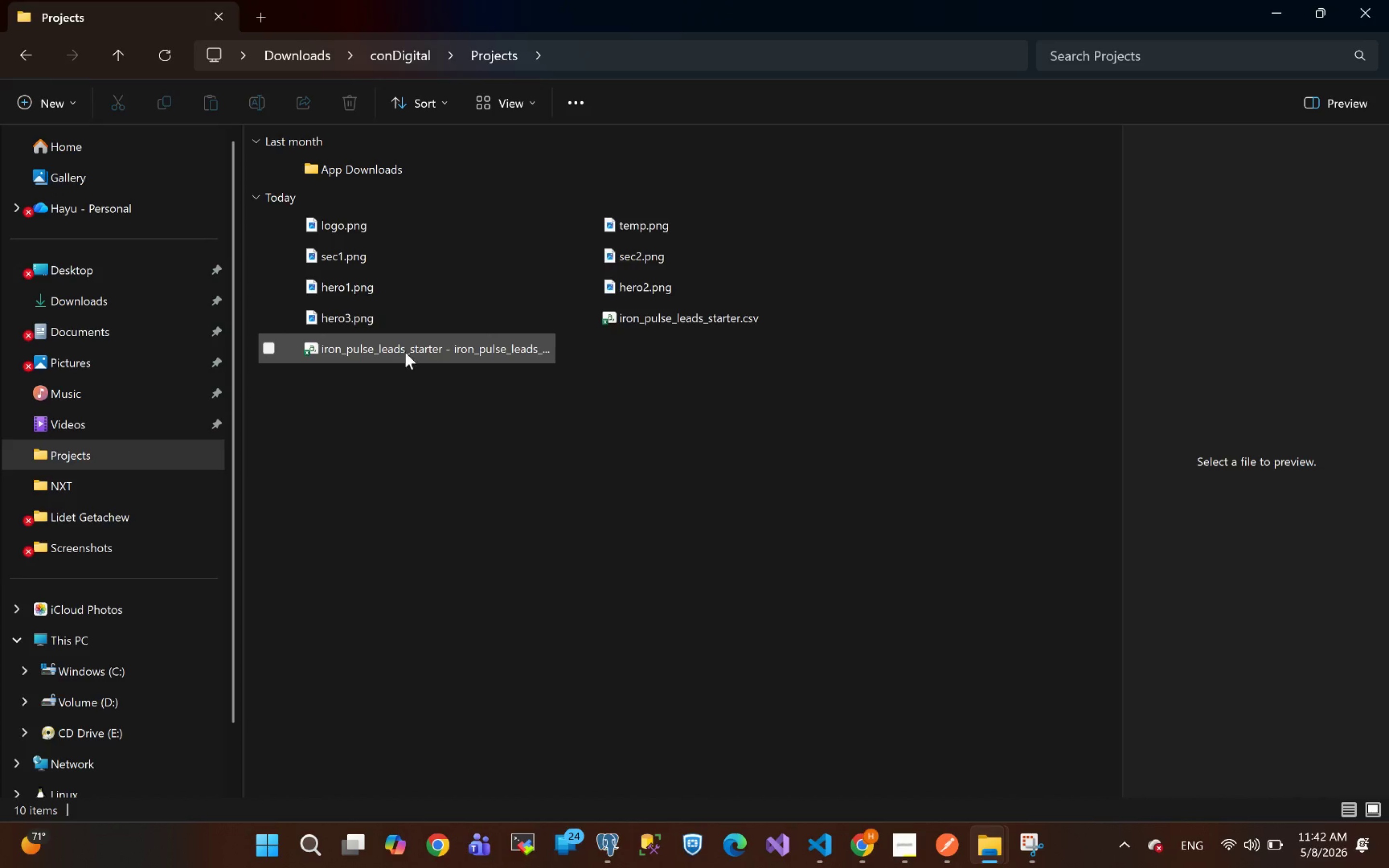 
left_click([399, 352])
 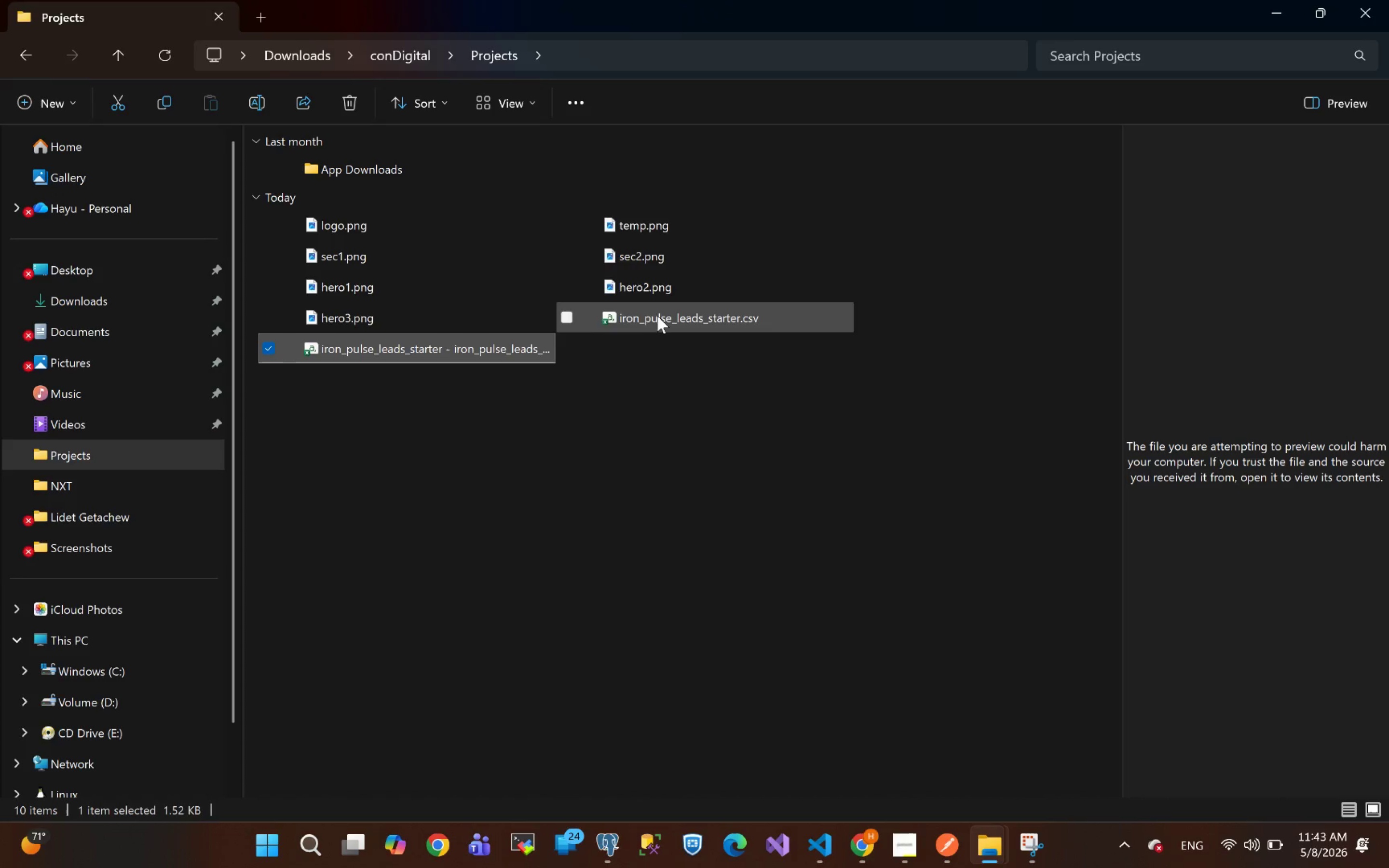 
left_click([656, 314])
 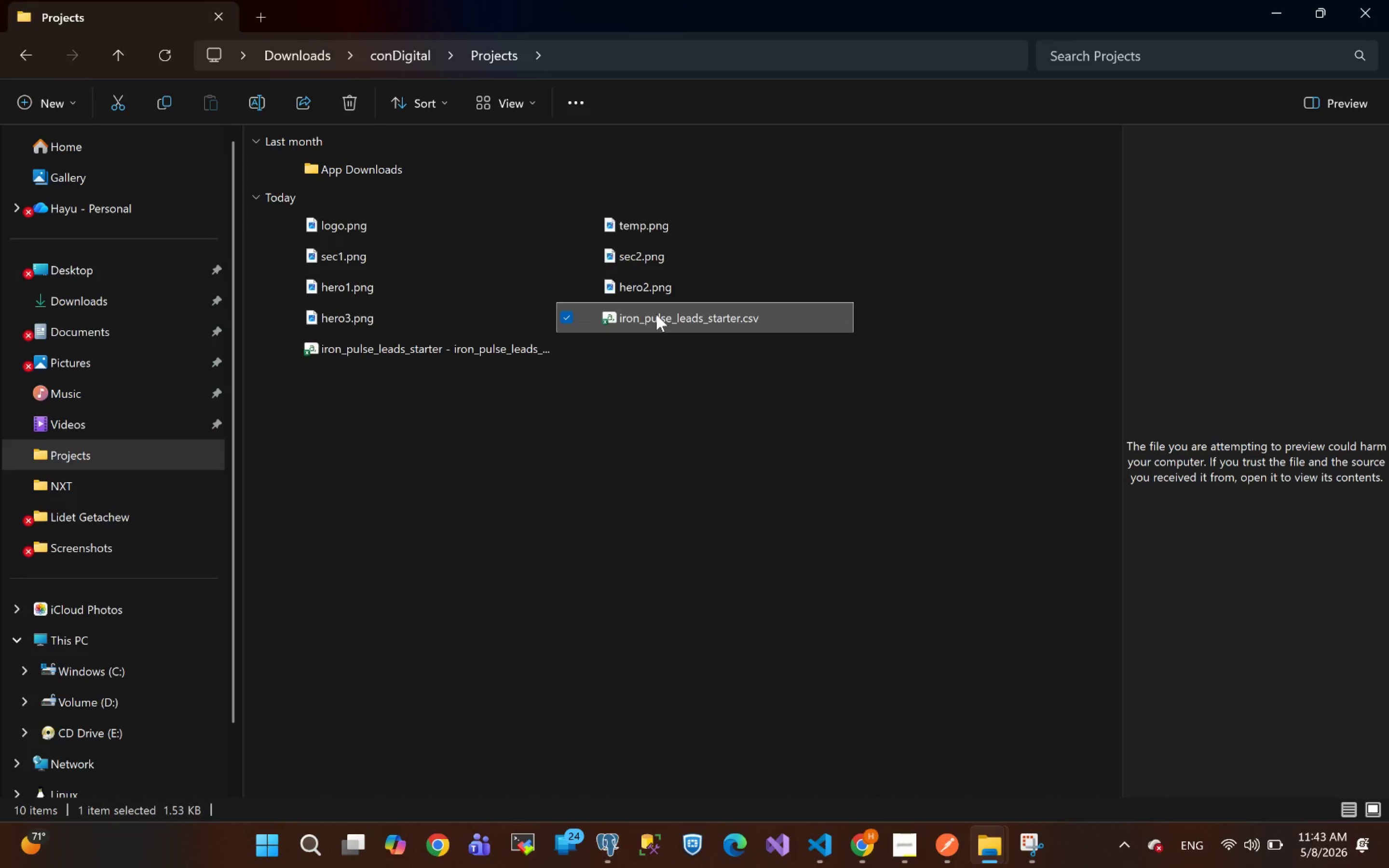 
key(Shift+Delete)
 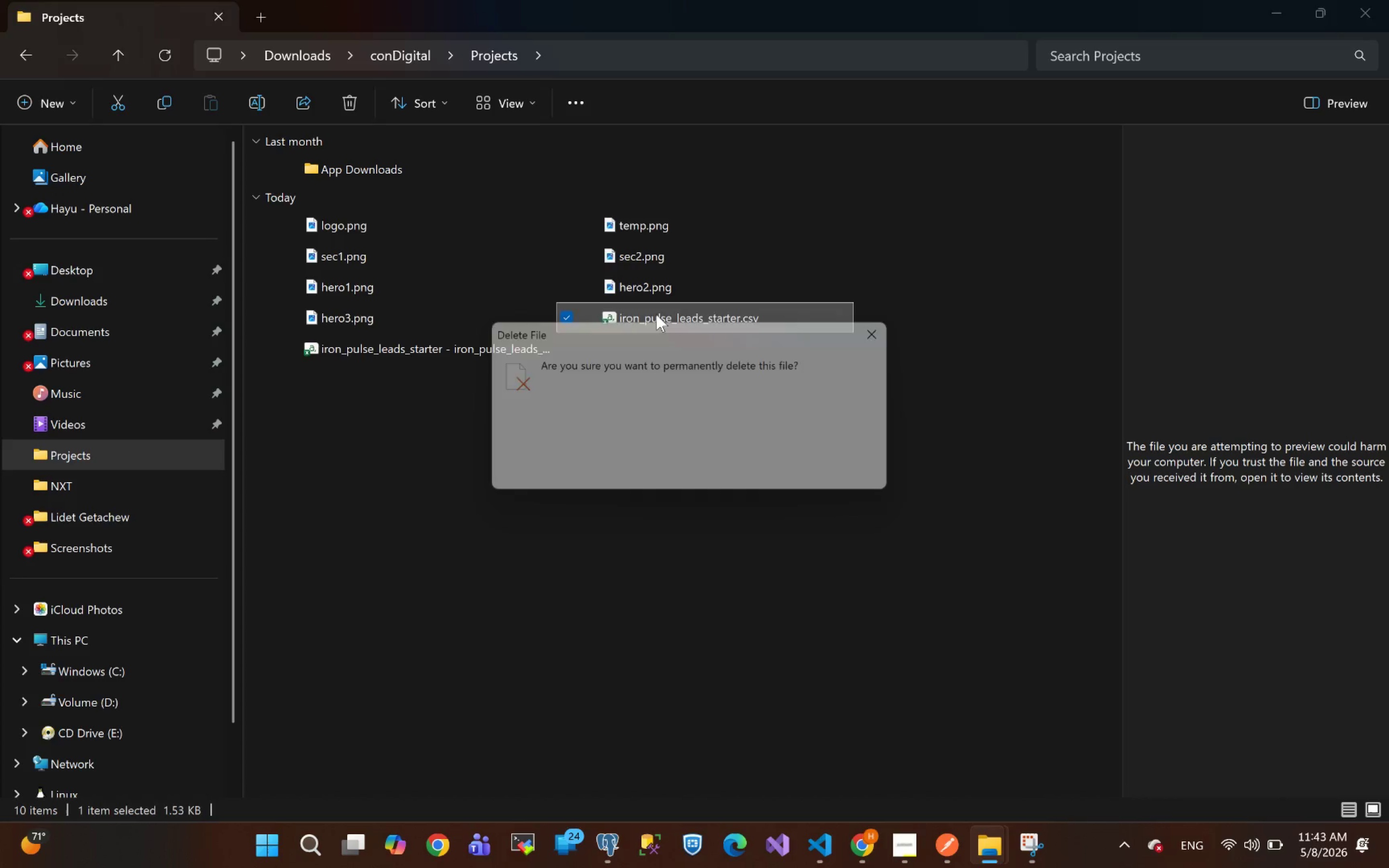 
key(Enter)
 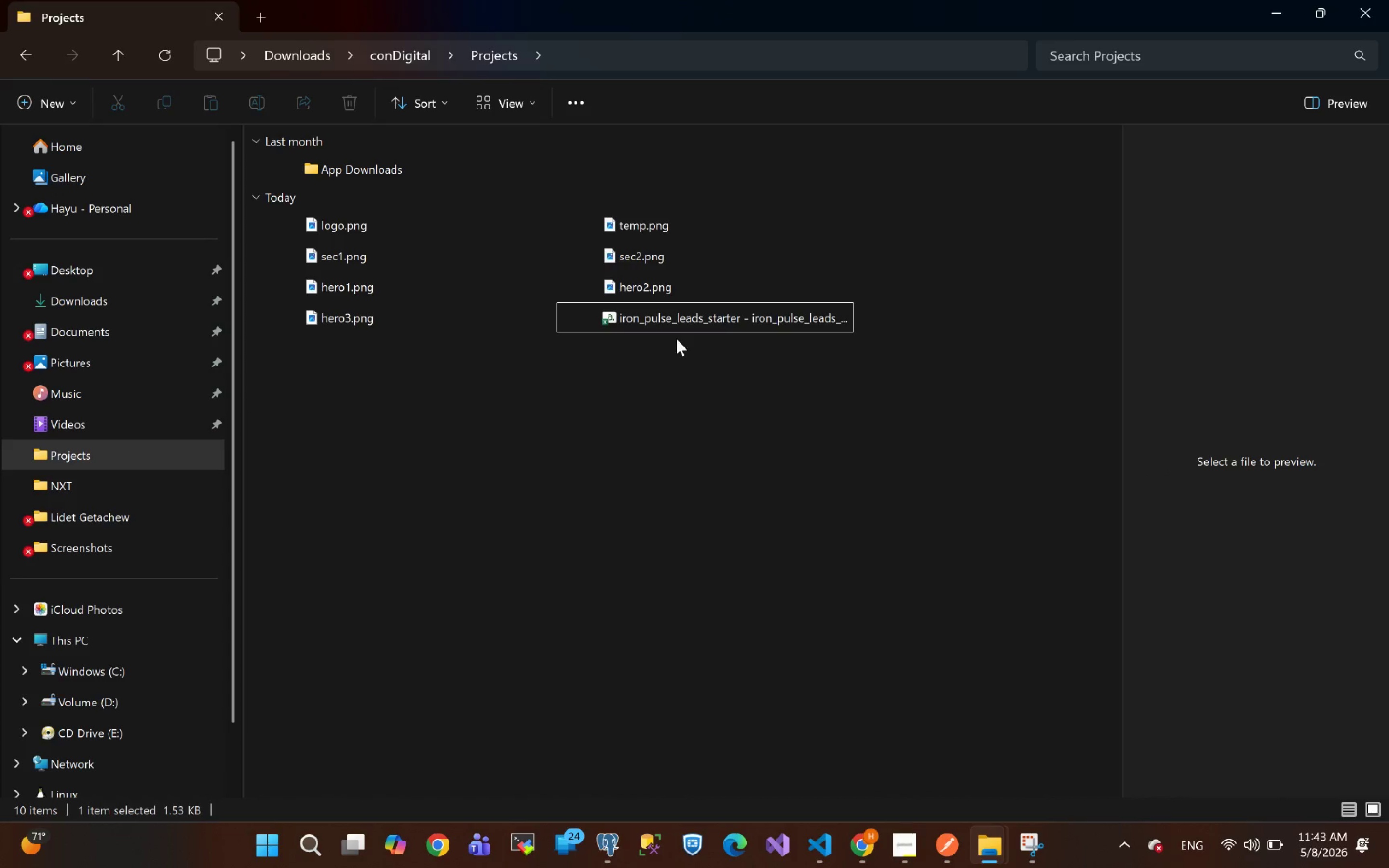 
left_click([687, 328])
 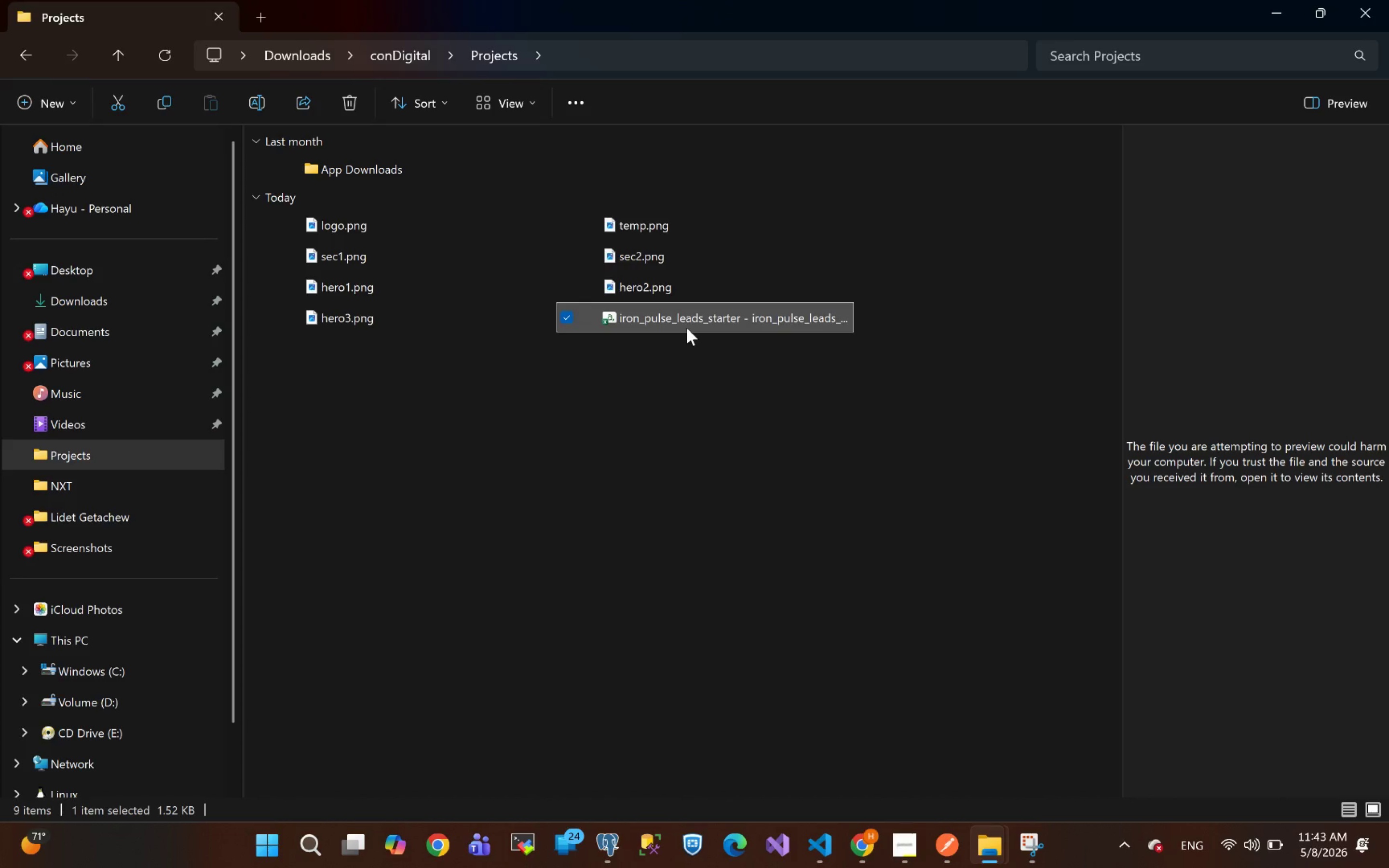 
left_click([687, 328])
 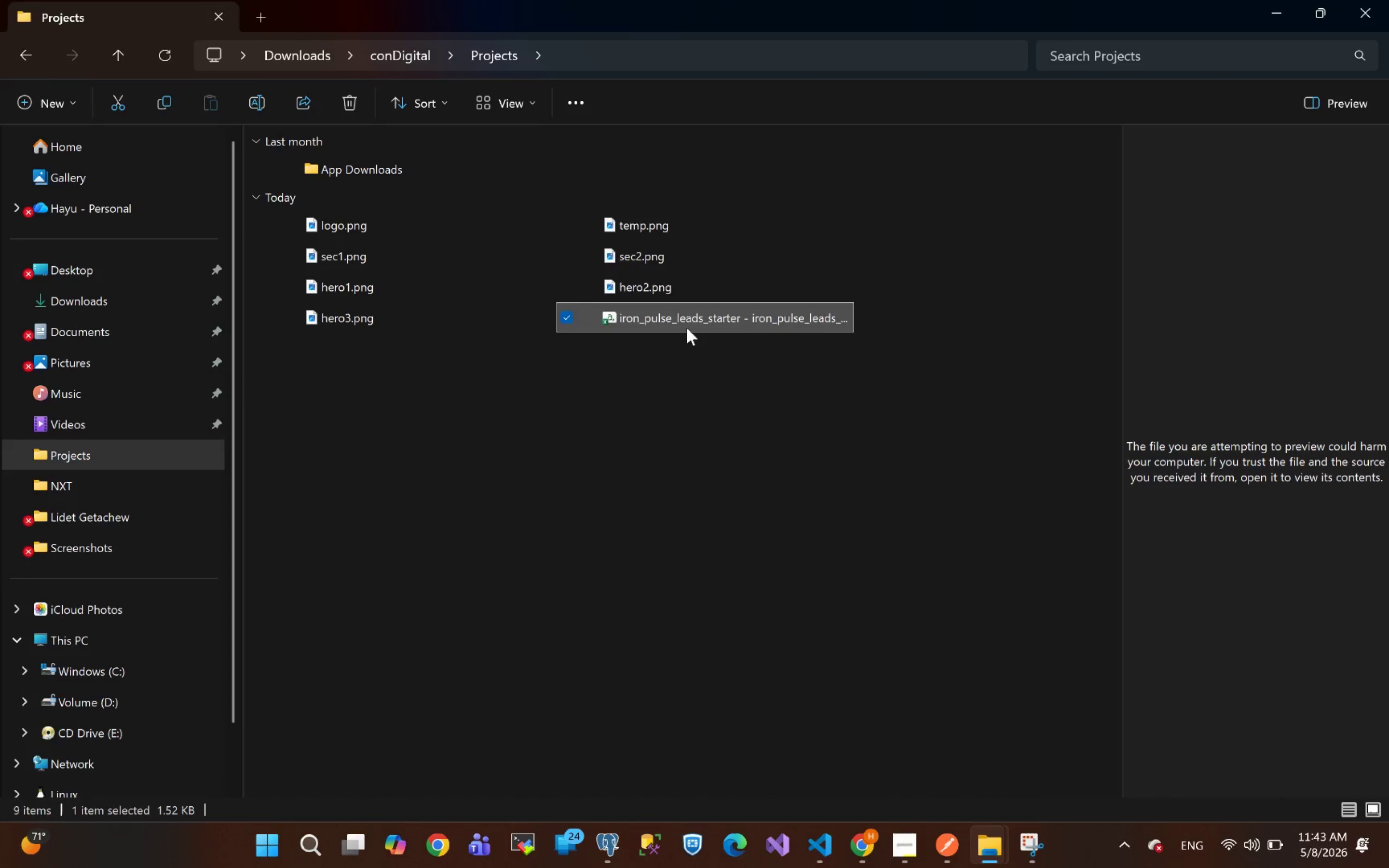 
left_click([701, 319])
 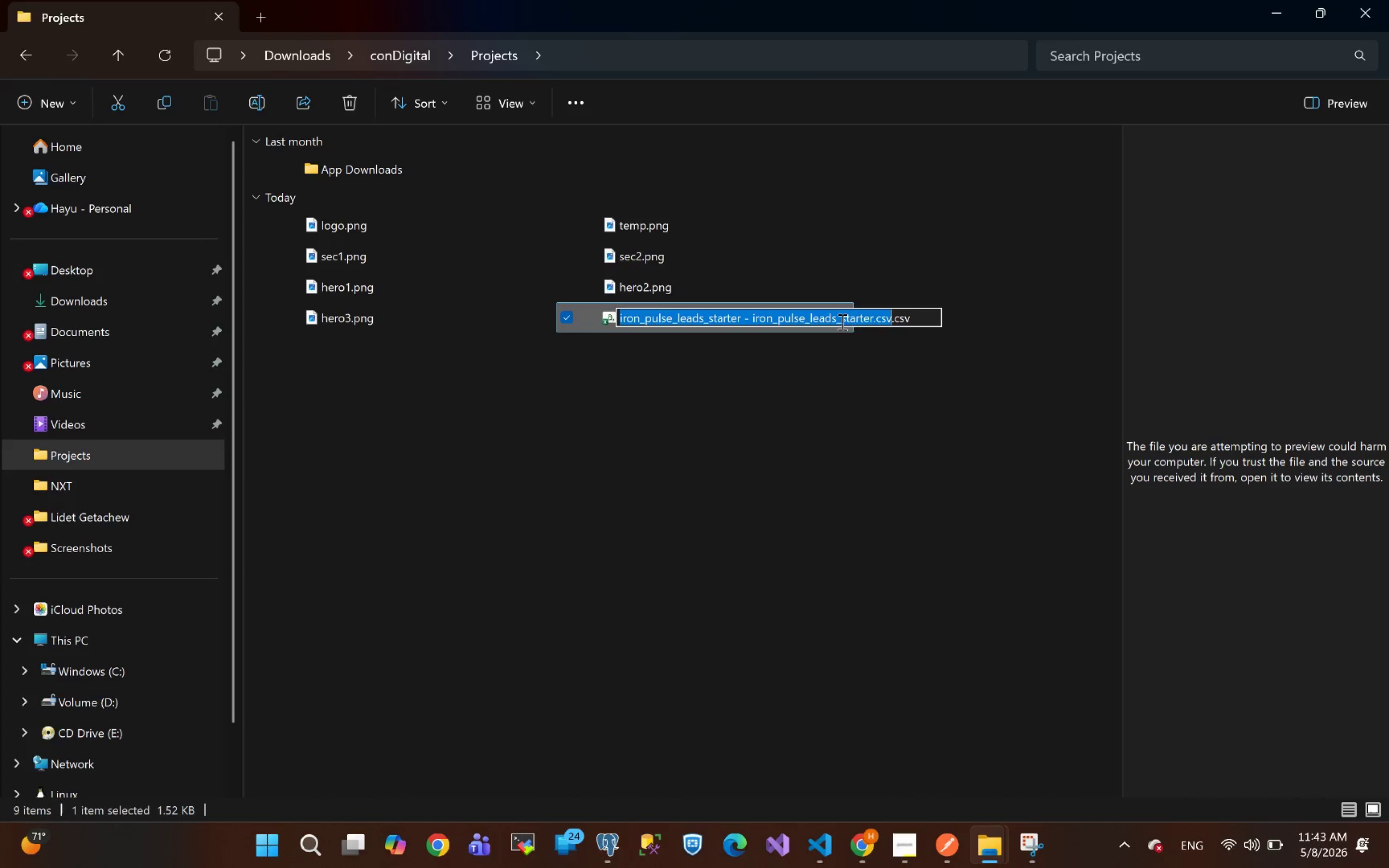 
left_click([884, 321])
 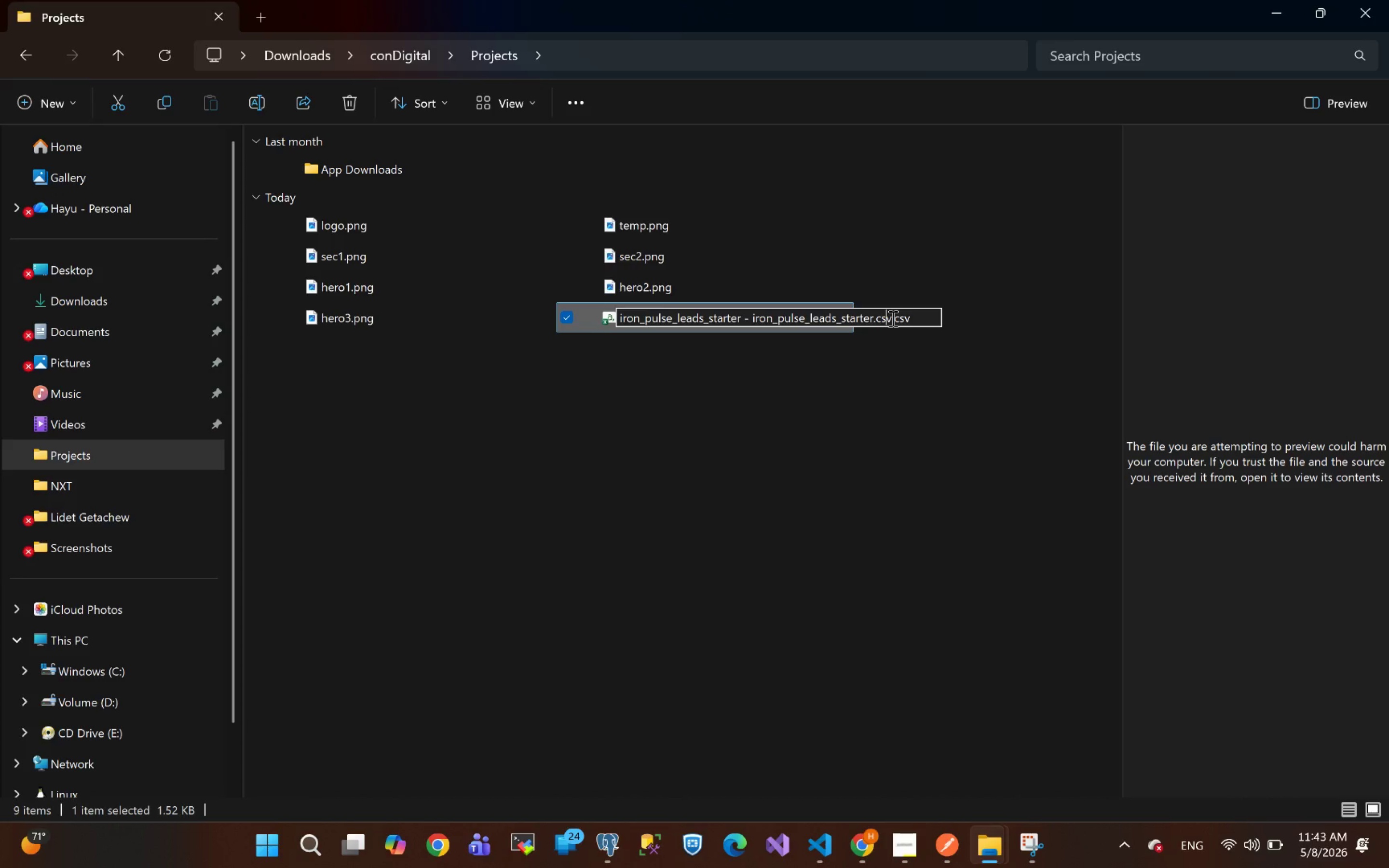 
left_click([892, 318])
 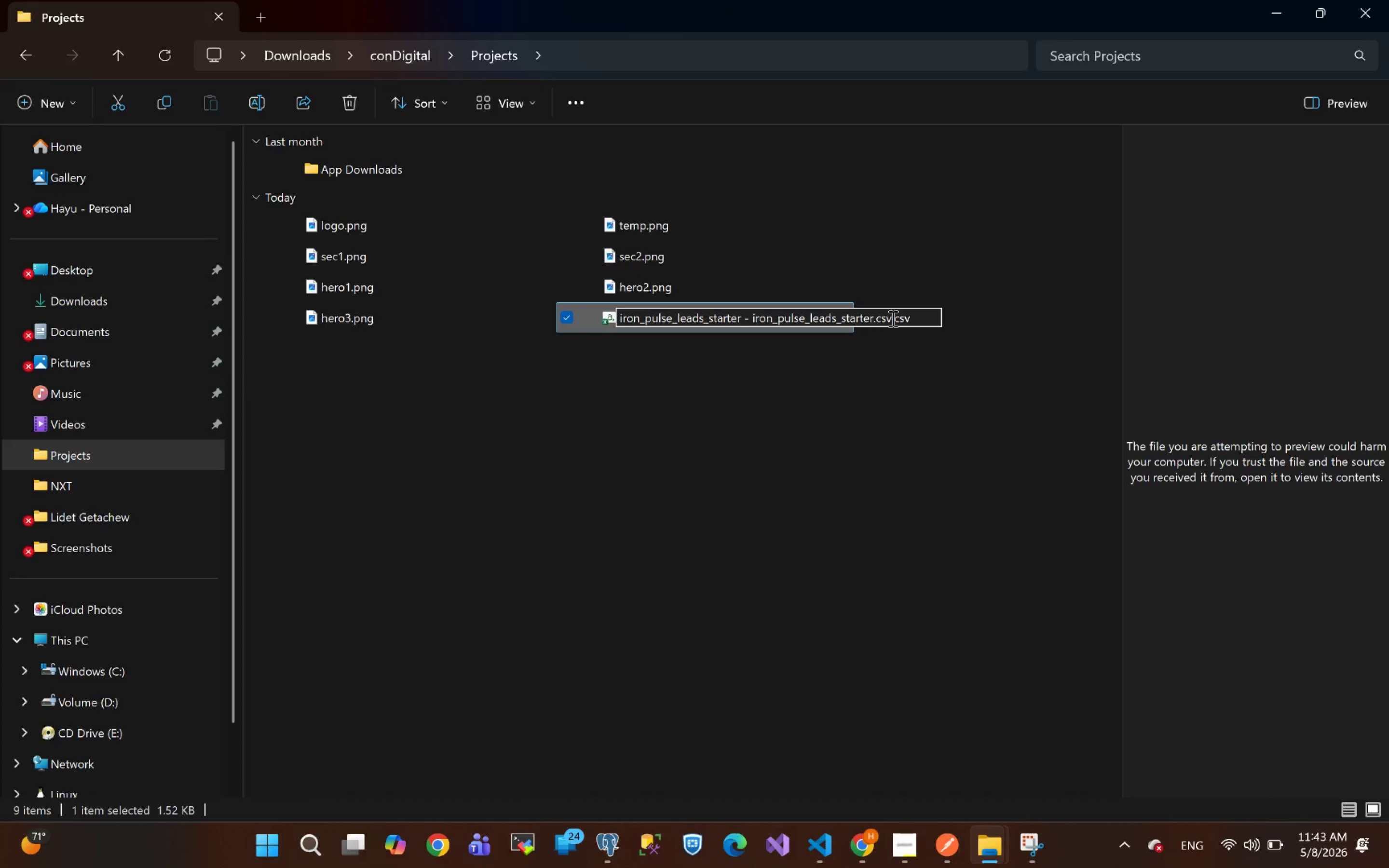 
left_click_drag(start_coordinate=[892, 318], to_coordinate=[743, 312])
 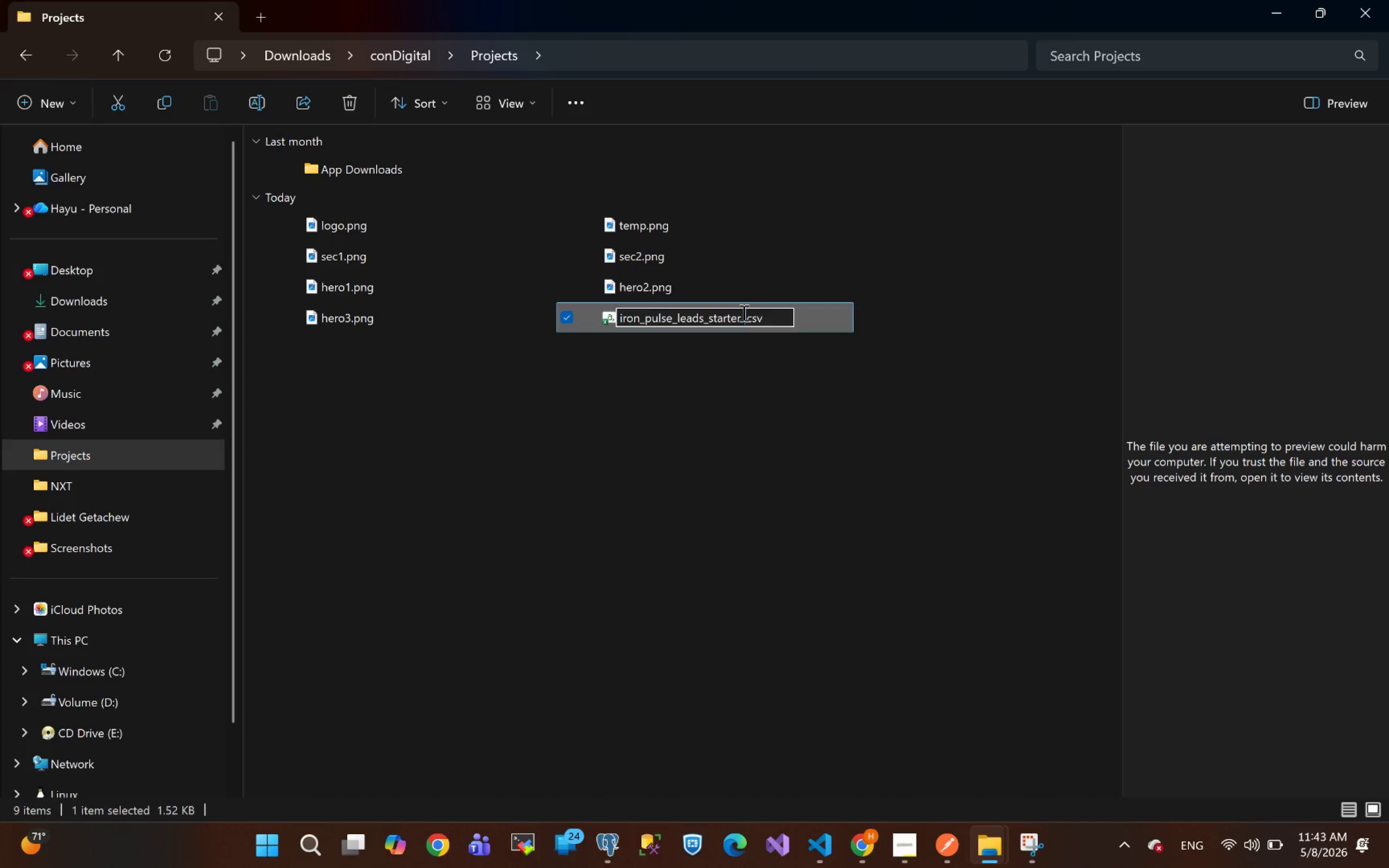 
key(Backspace)
 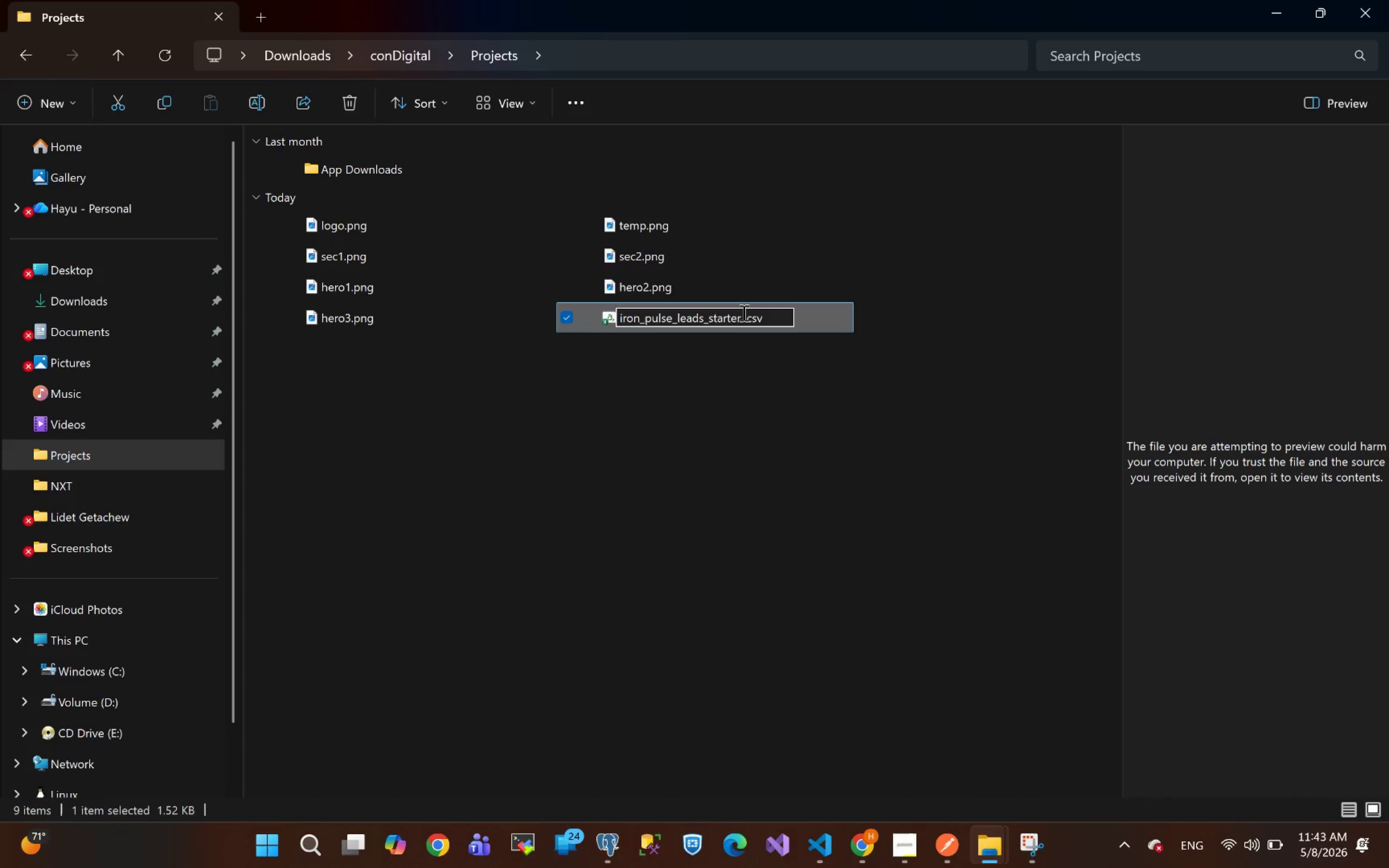 
key(Backspace)
 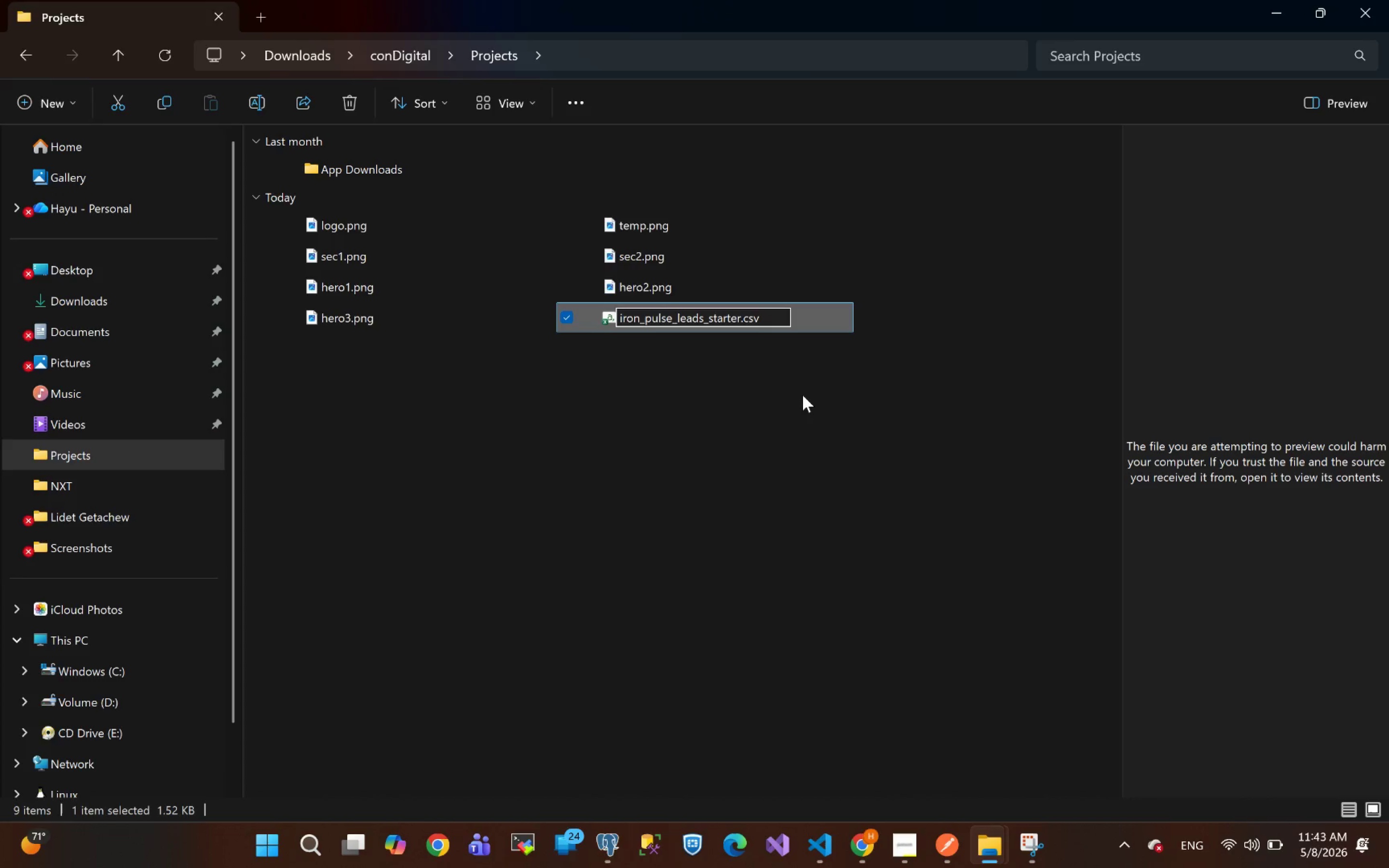 
left_click([802, 395])
 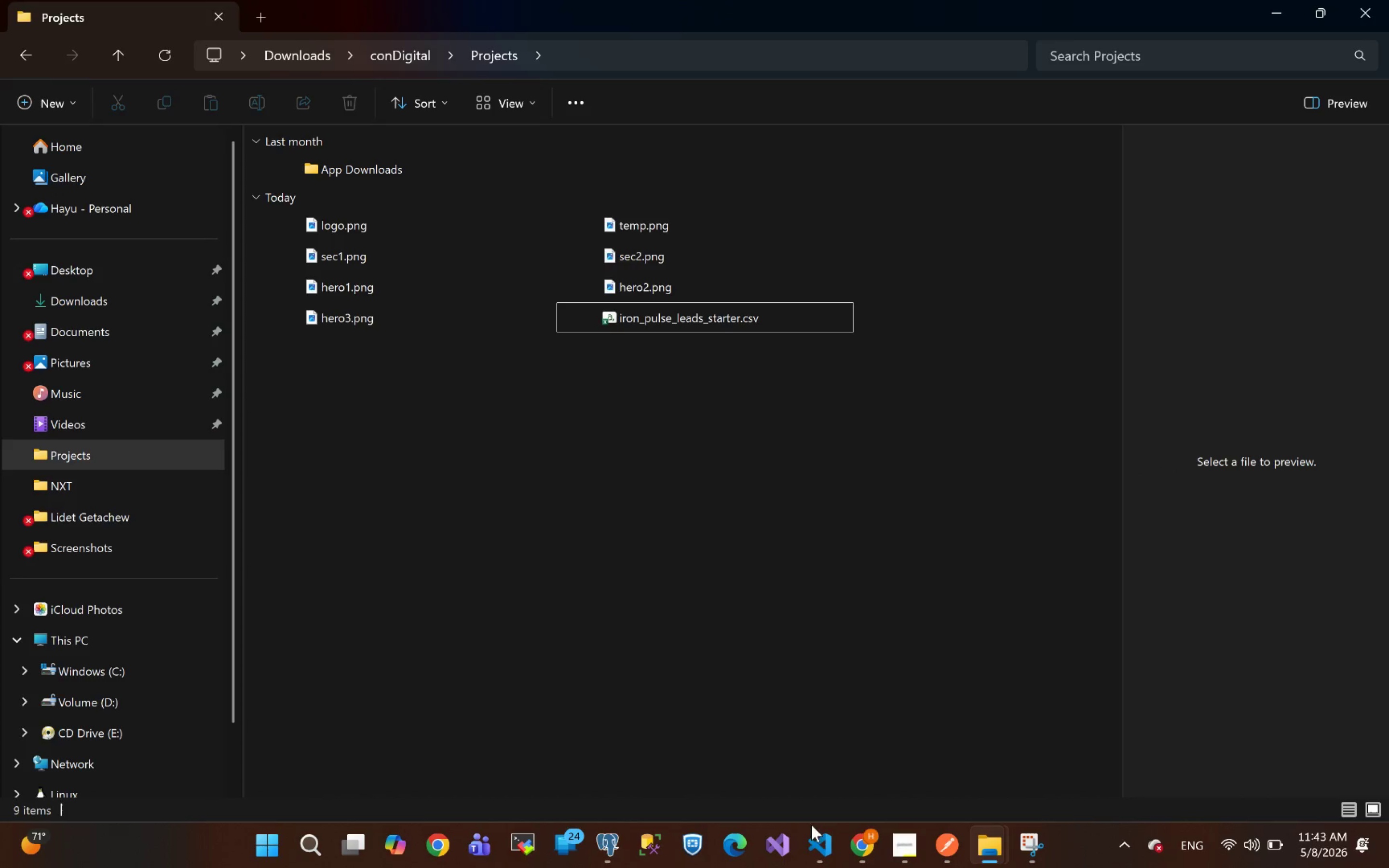 
left_click([854, 845])
 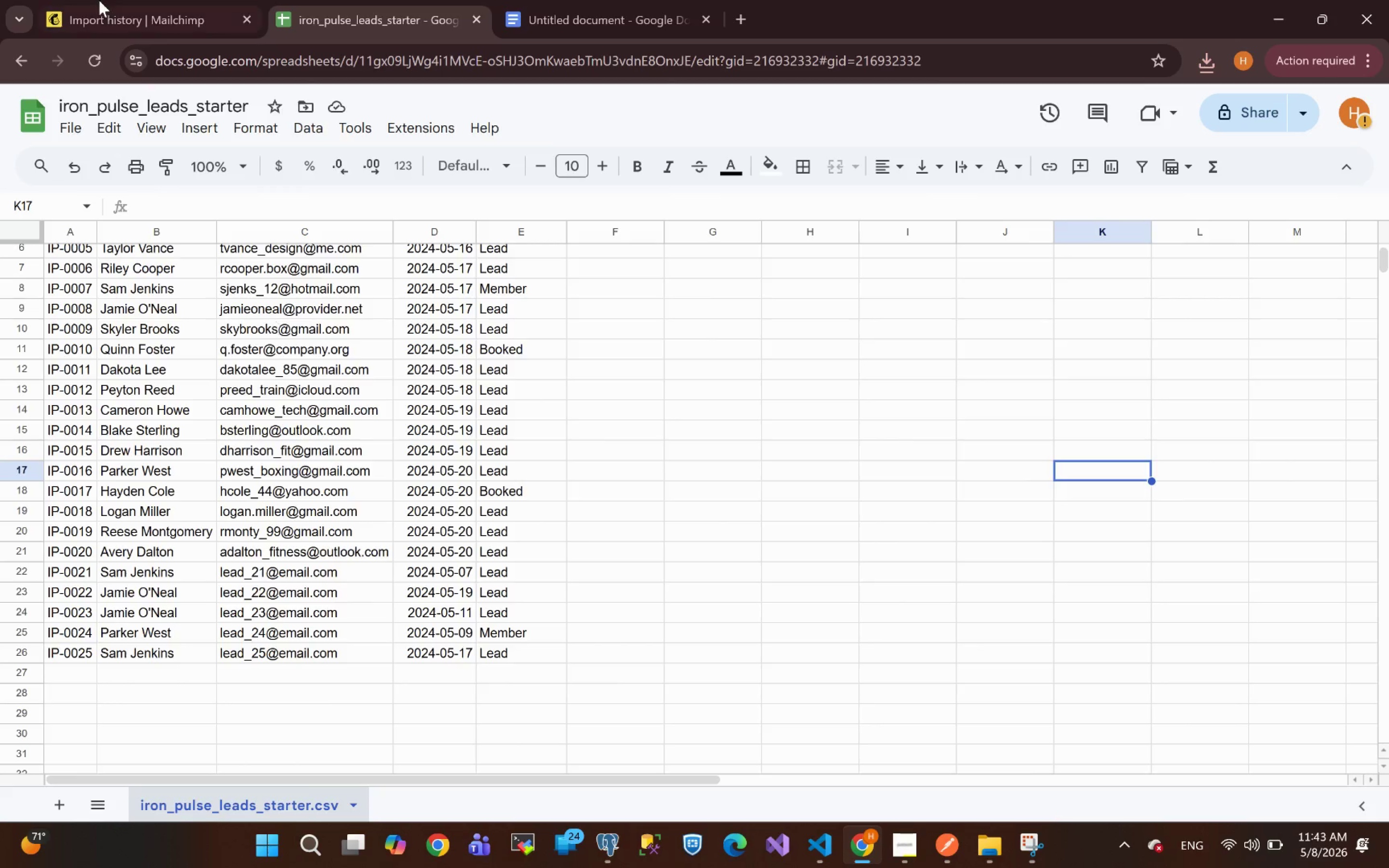 
left_click([99, 0])
 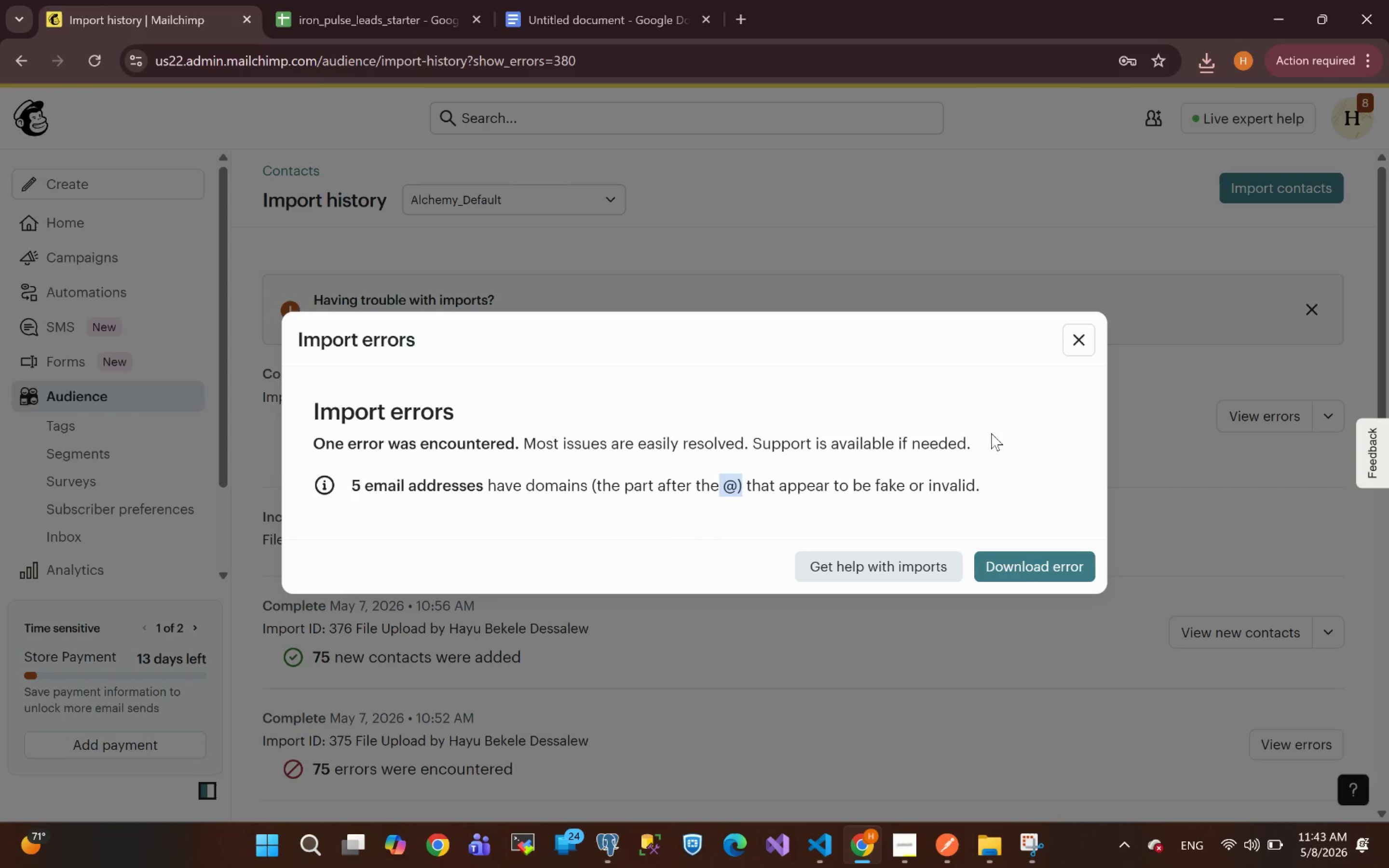 
left_click([1084, 341])
 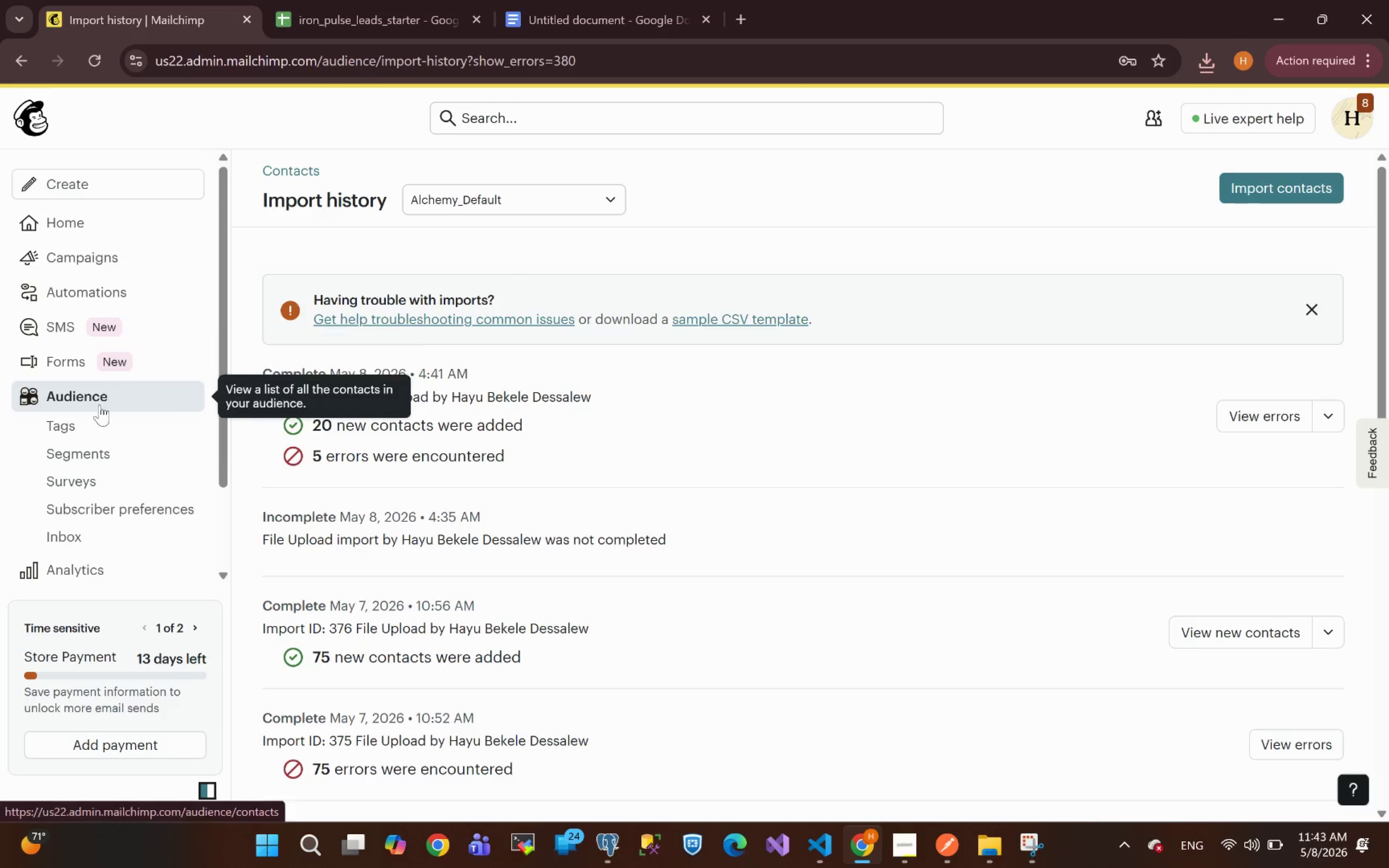 
left_click([84, 398])
 